 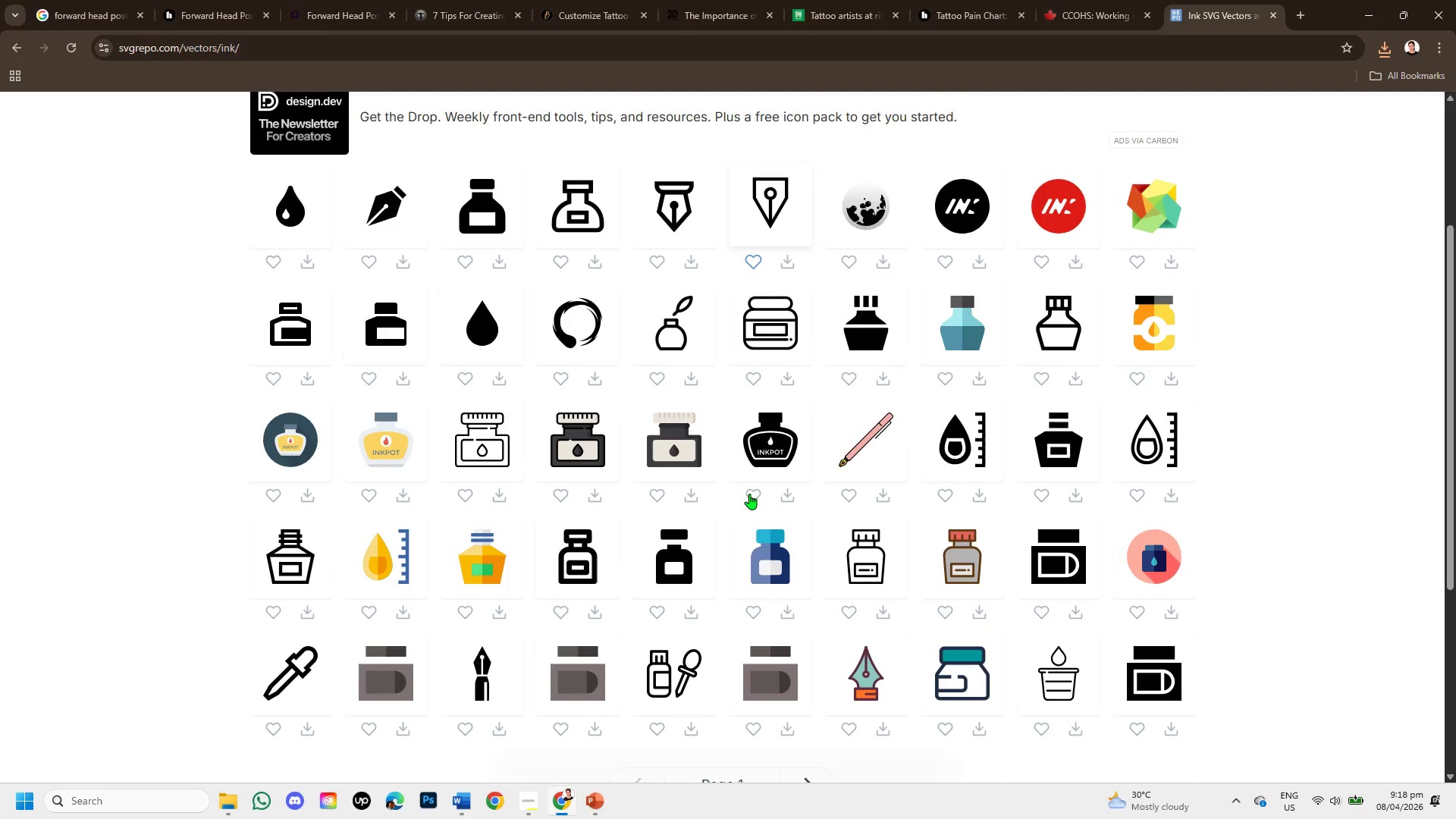 
scroll: coordinate [749, 494], scroll_direction: down, amount: 1.0
 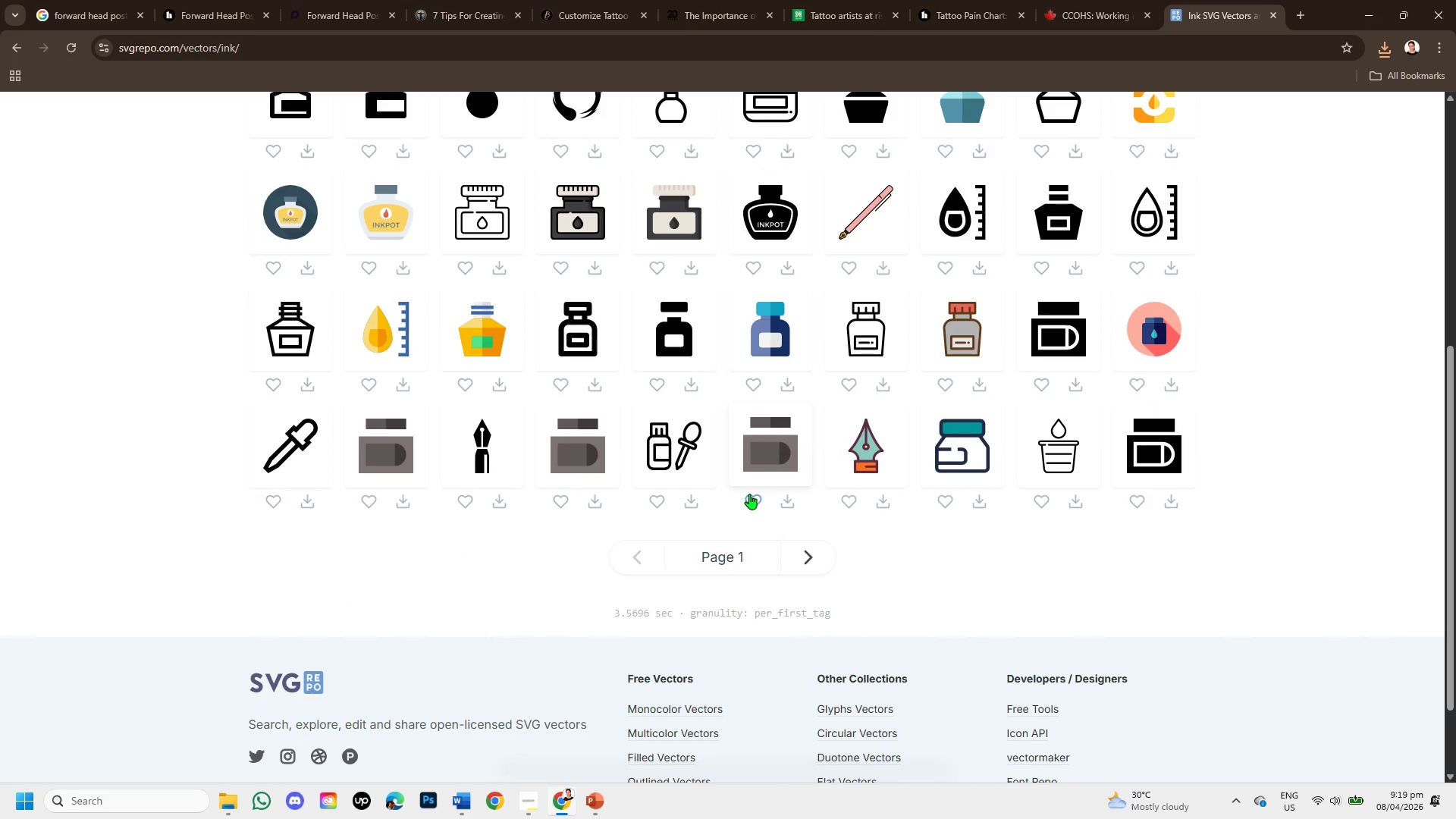 
scroll: coordinate [748, 485], scroll_direction: up, amount: 1.0
 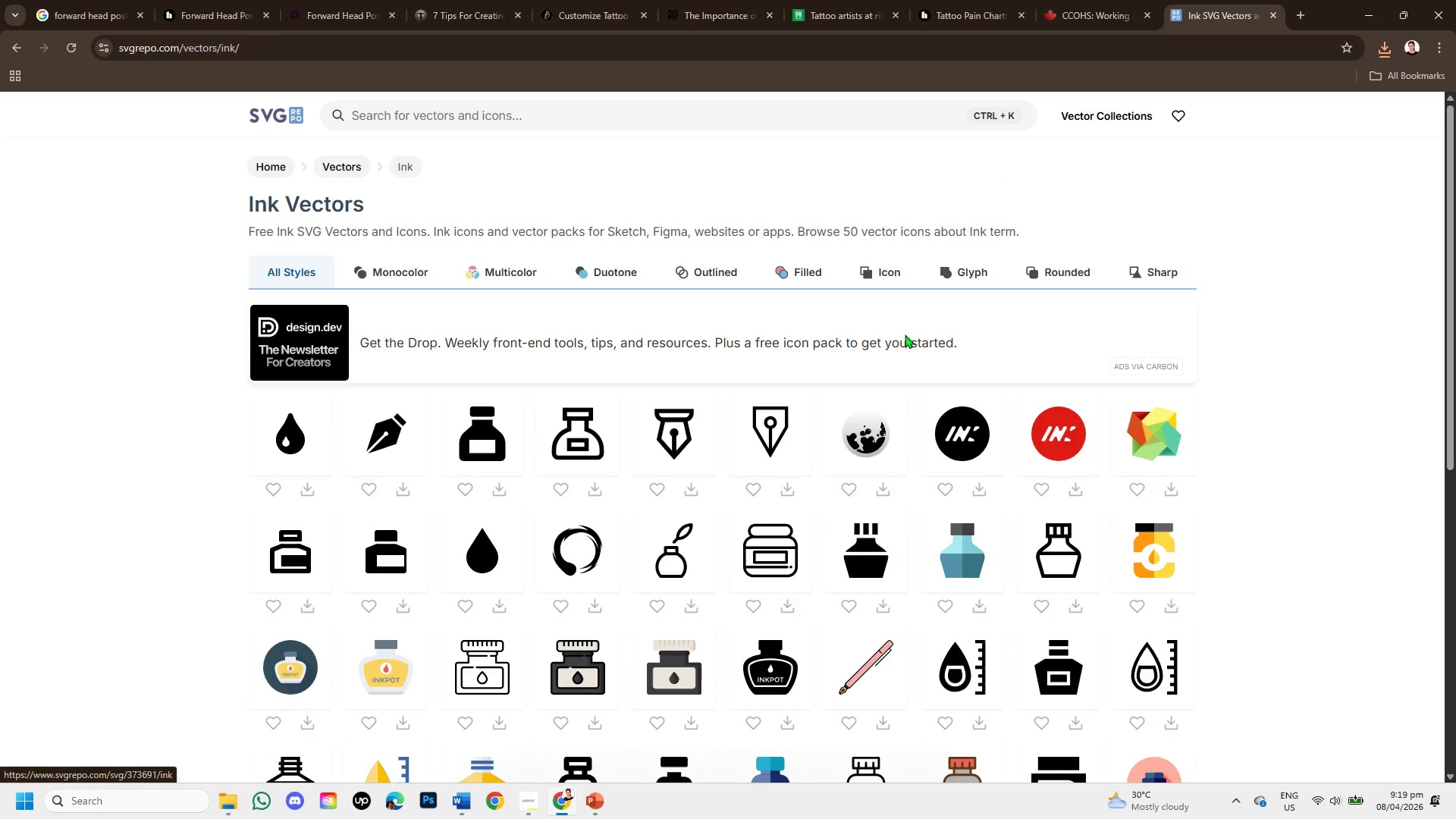 
left_click([1297, 17])
 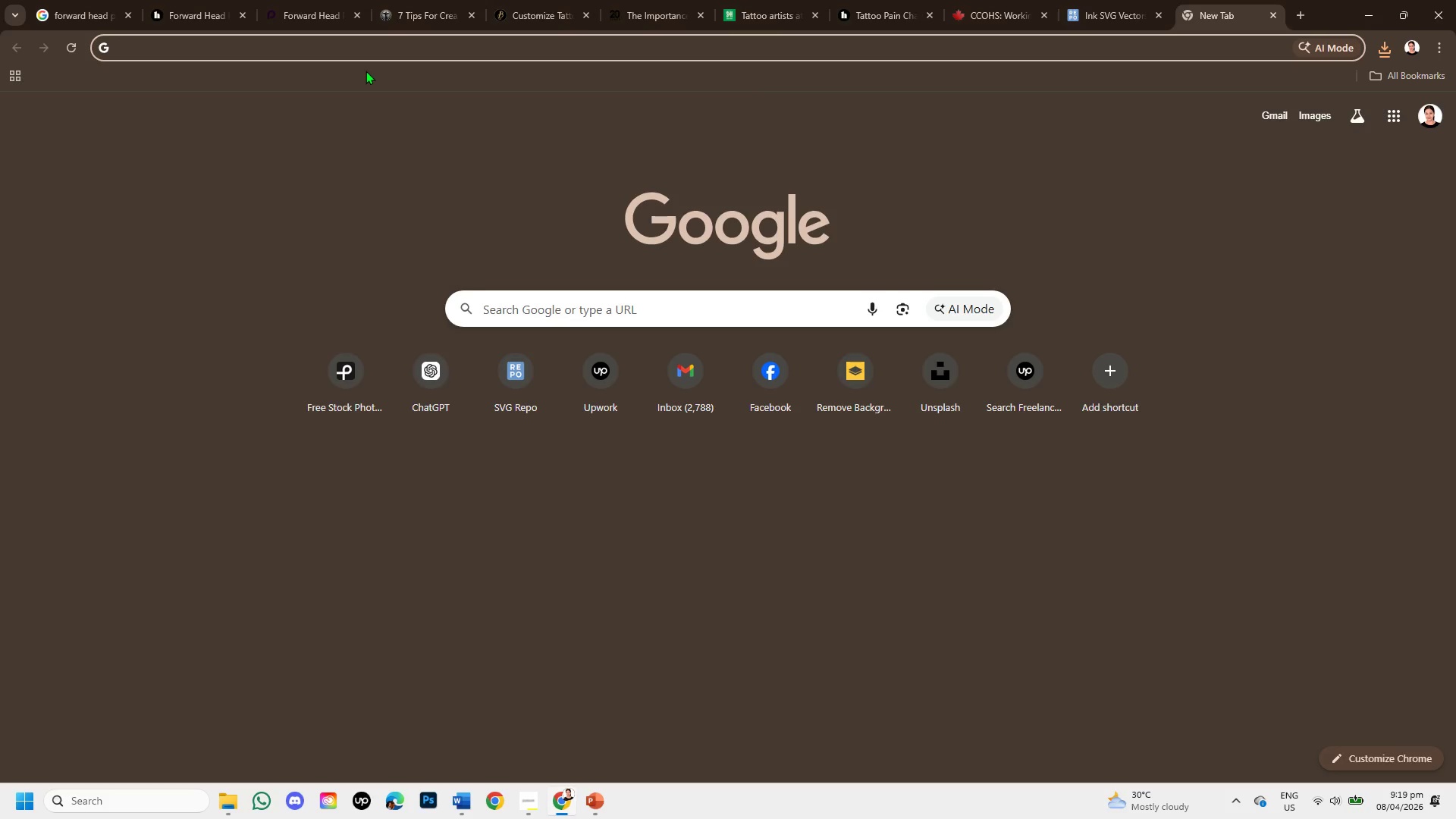 
type(UX)
 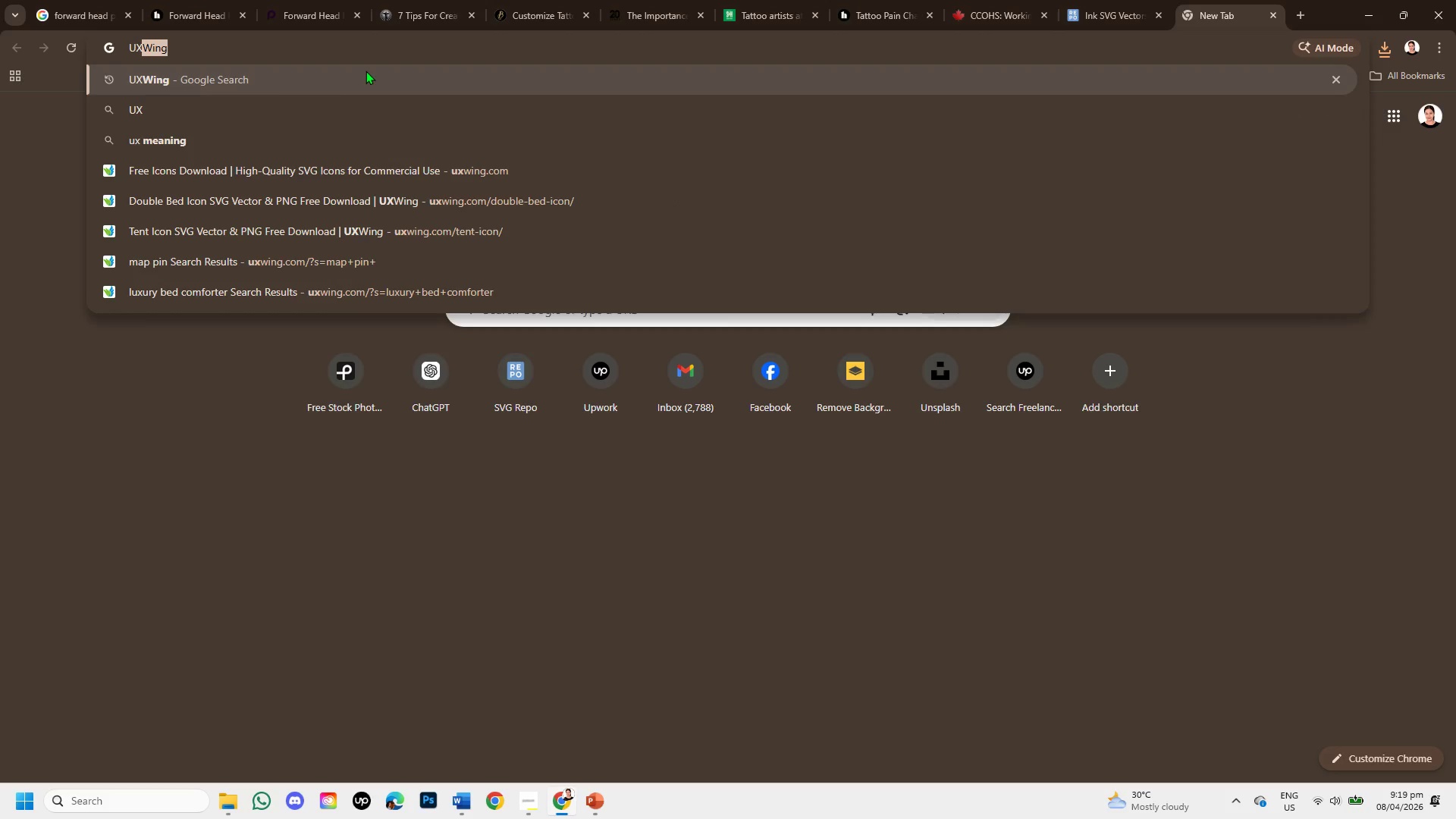 
key(Enter)
 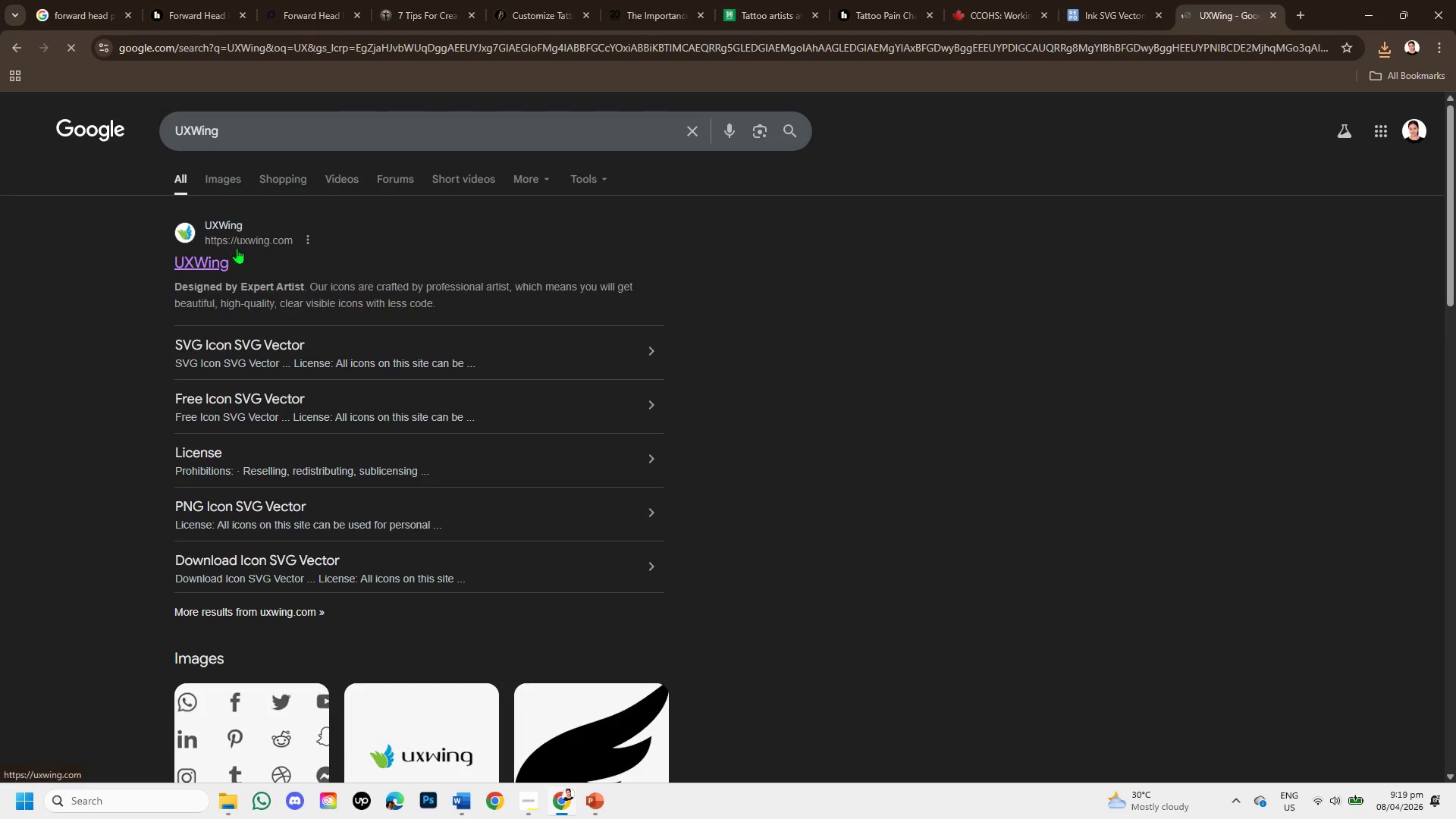 
left_click([215, 254])
 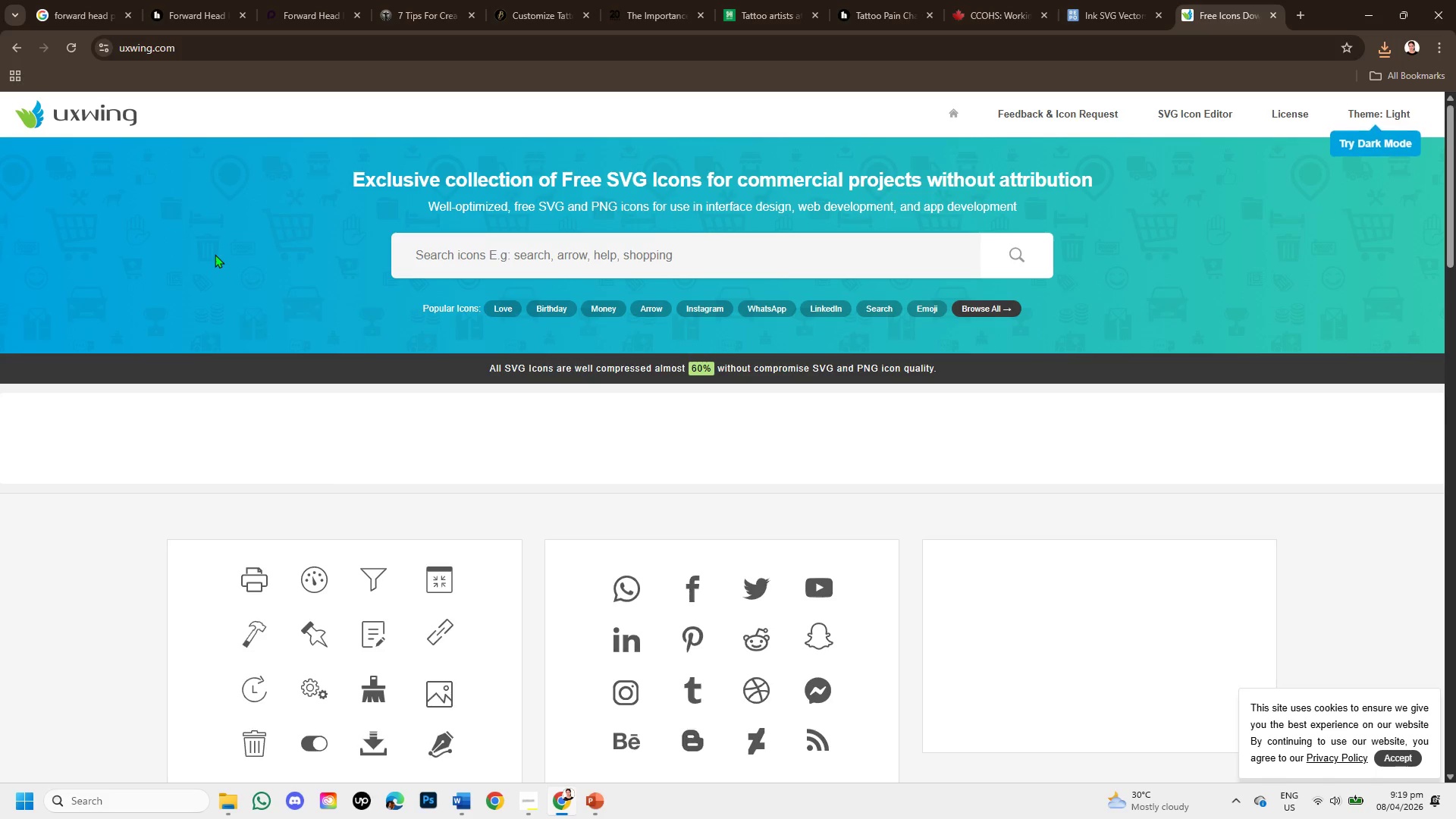 
wait(5.91)
 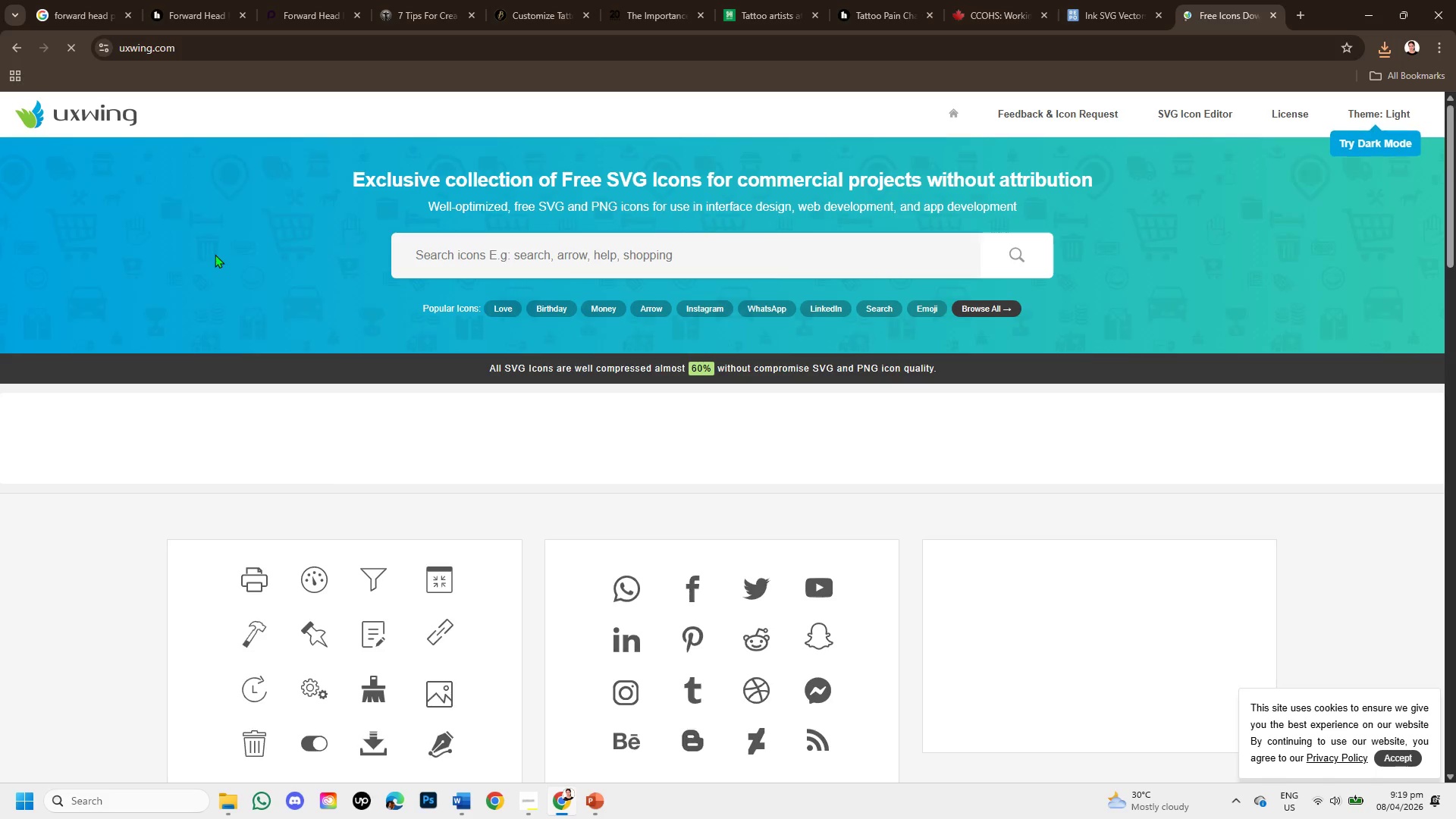 
left_click([626, 262])
 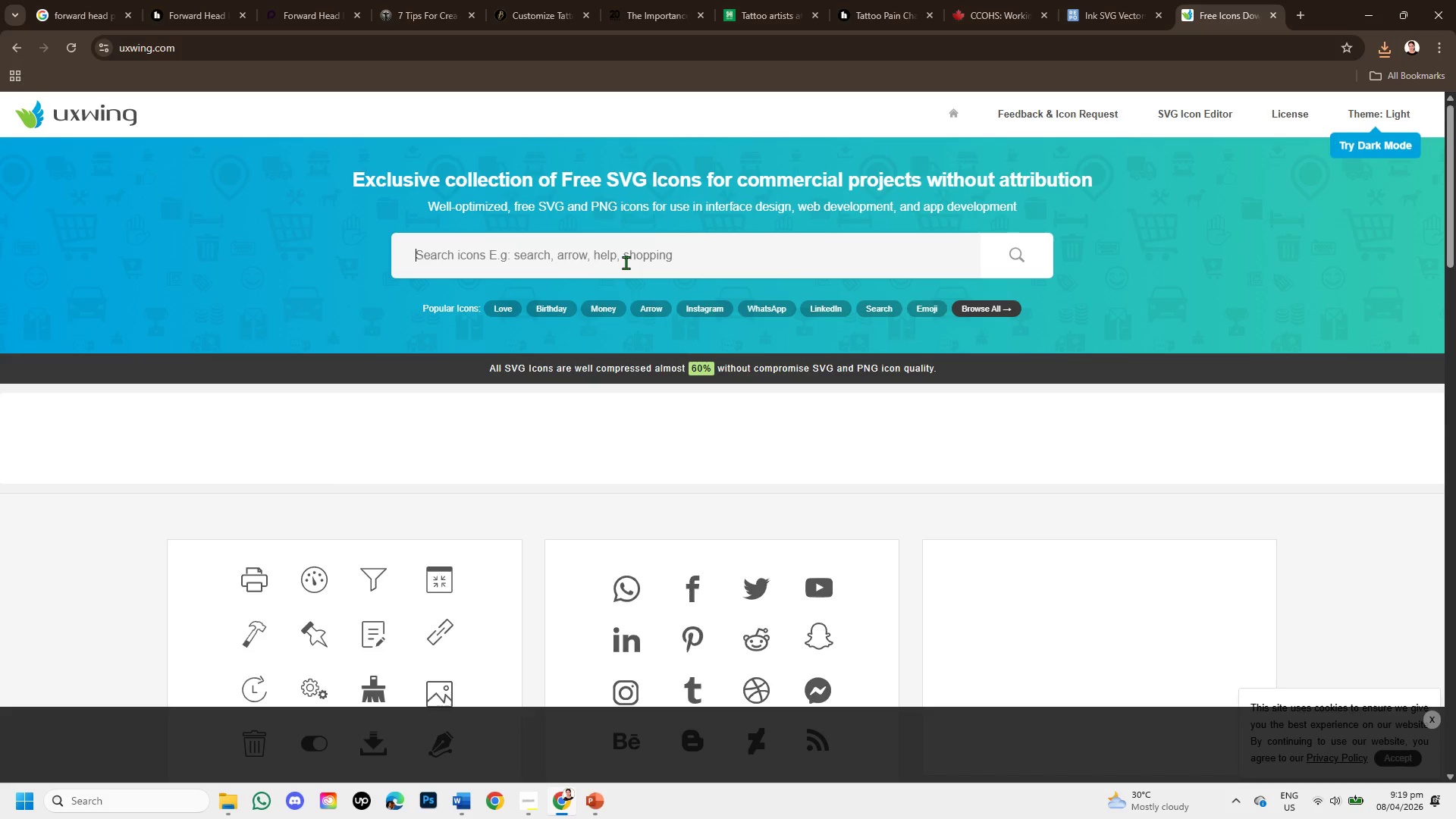 
type(TATTOO )
 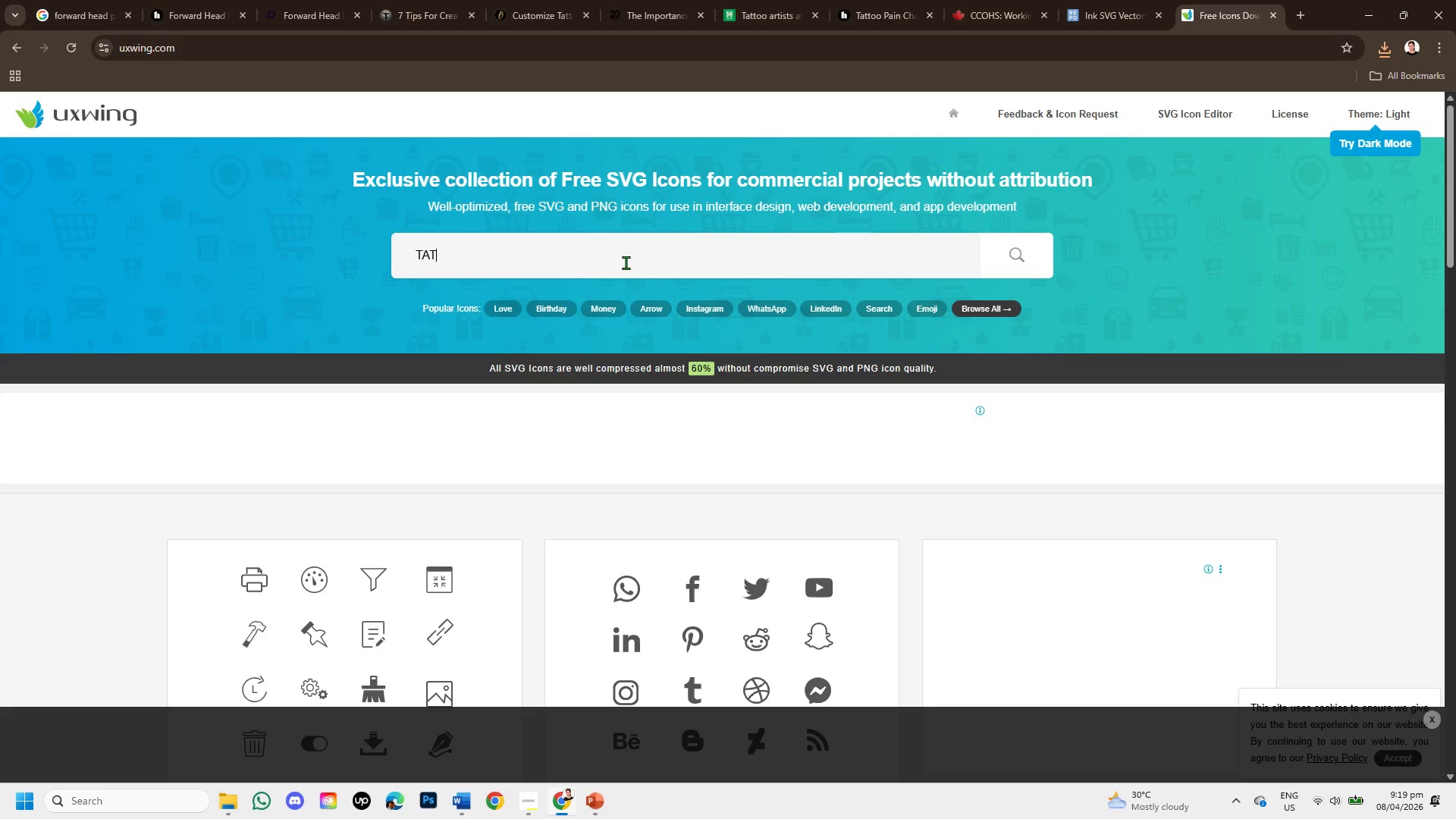 
key(Enter)
 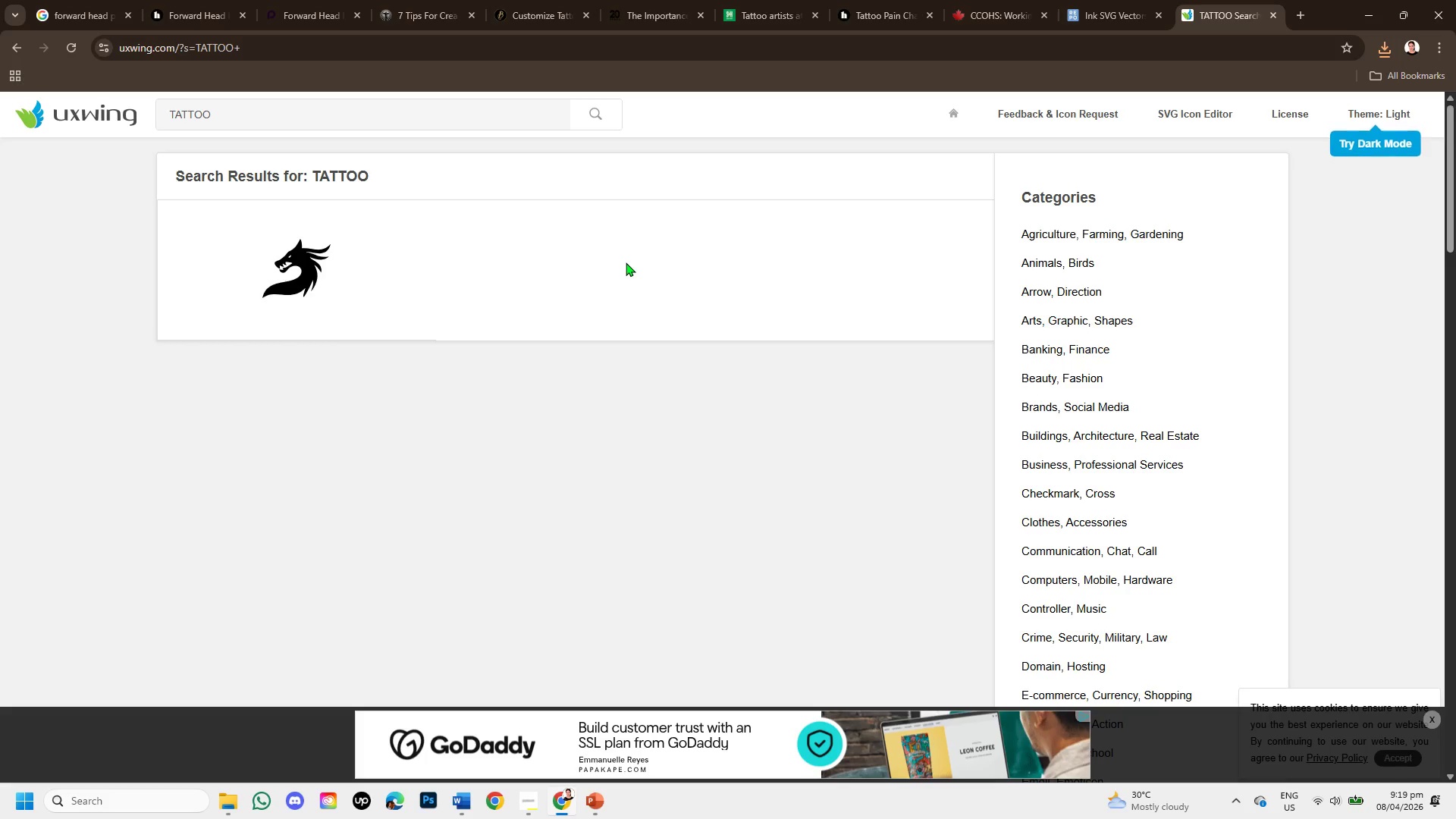 
wait(16.03)
 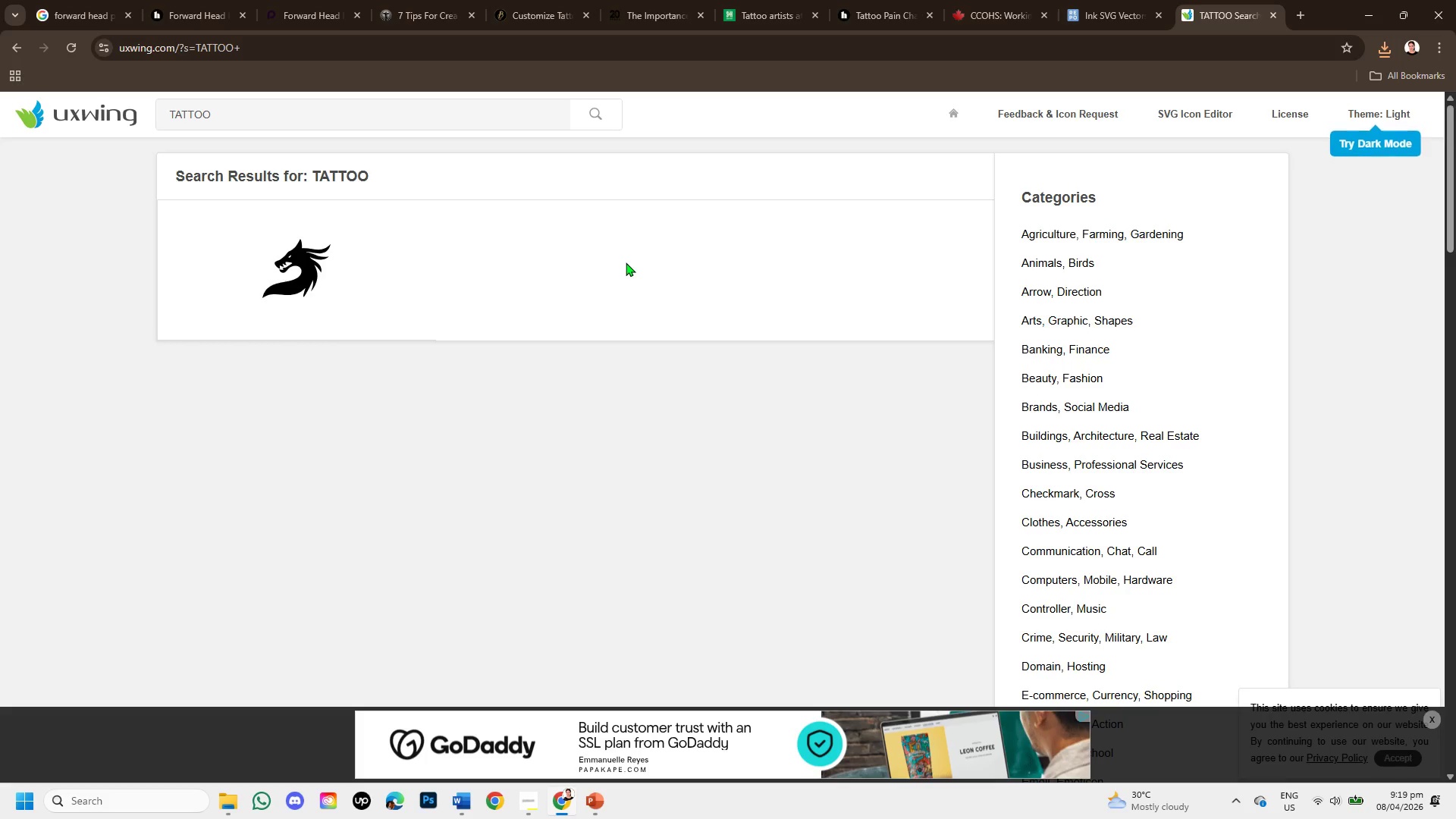 
left_click([601, 796])
 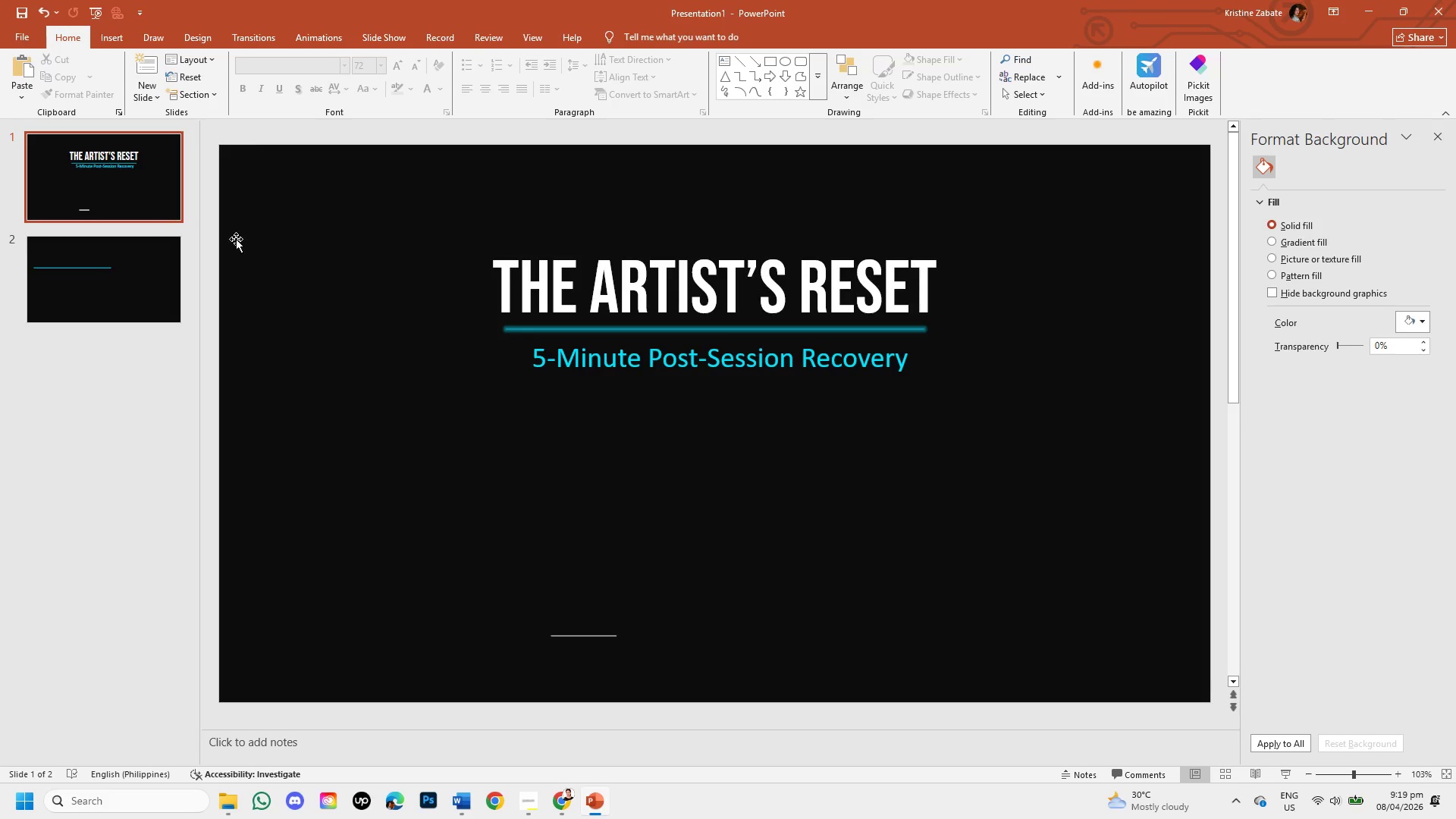 
left_click([94, 33])
 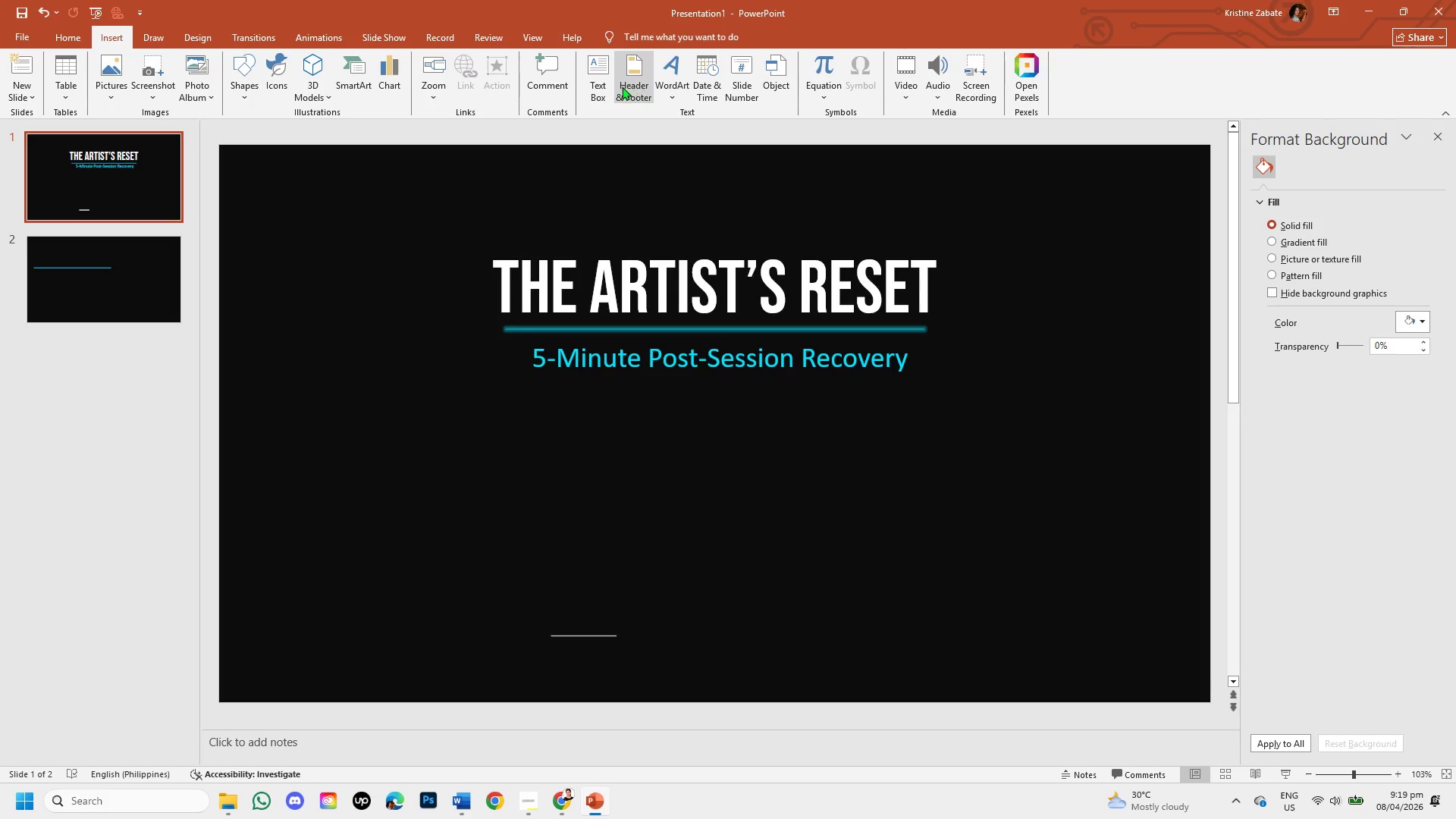 
left_click([603, 86])
 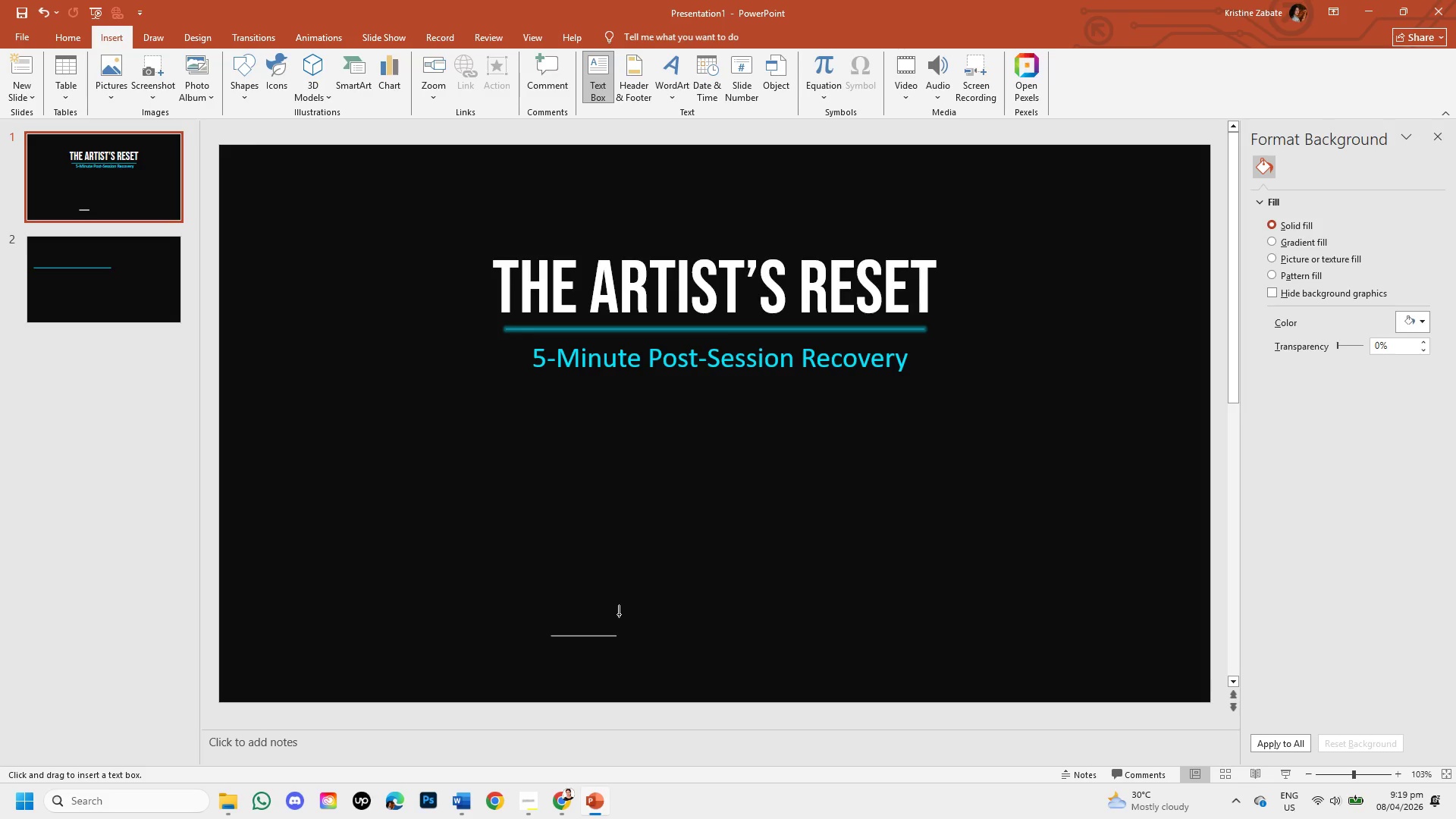 
left_click_drag(start_coordinate=[618, 613], to_coordinate=[886, 627])
 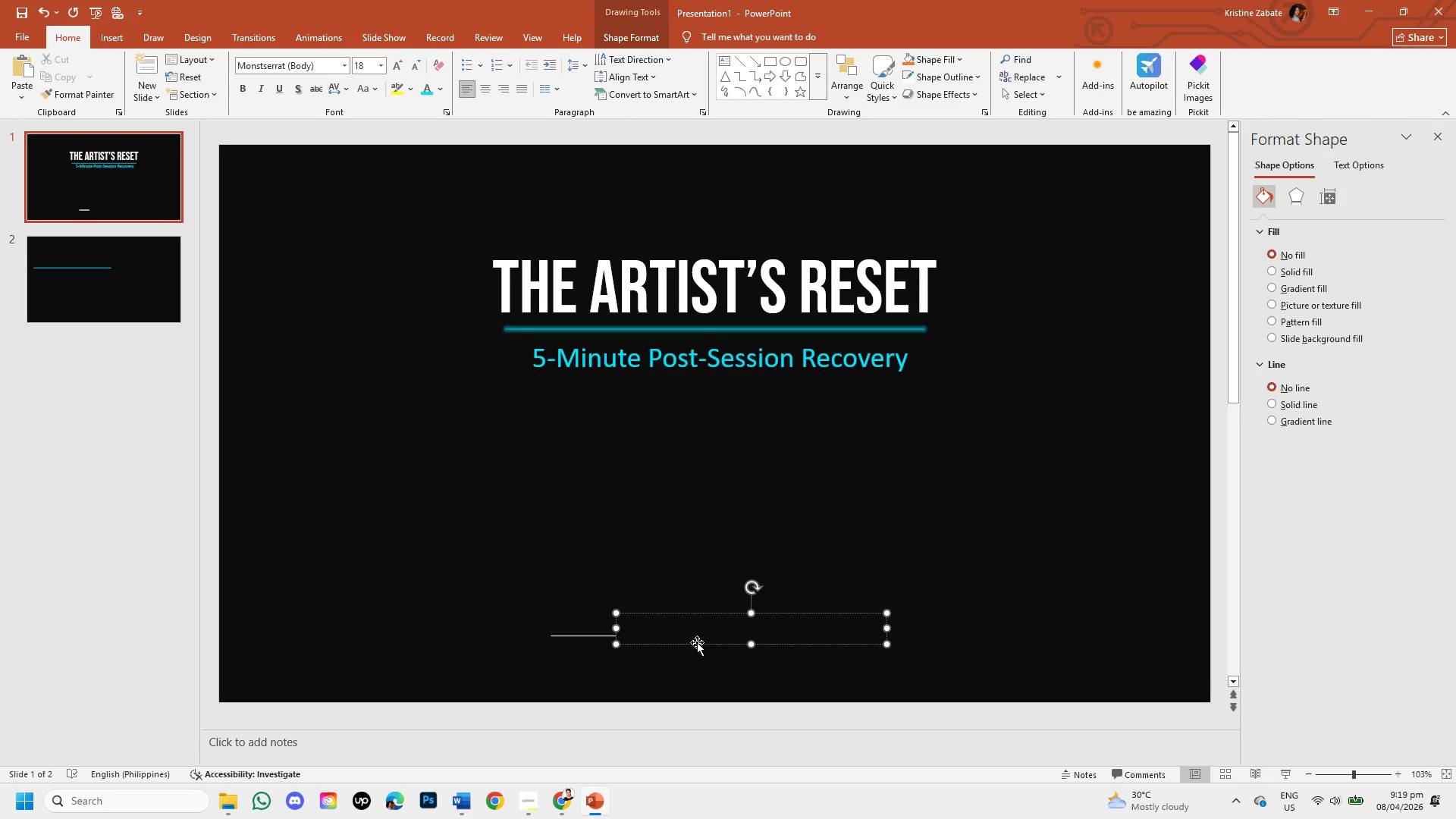 
type(INKWELL)
 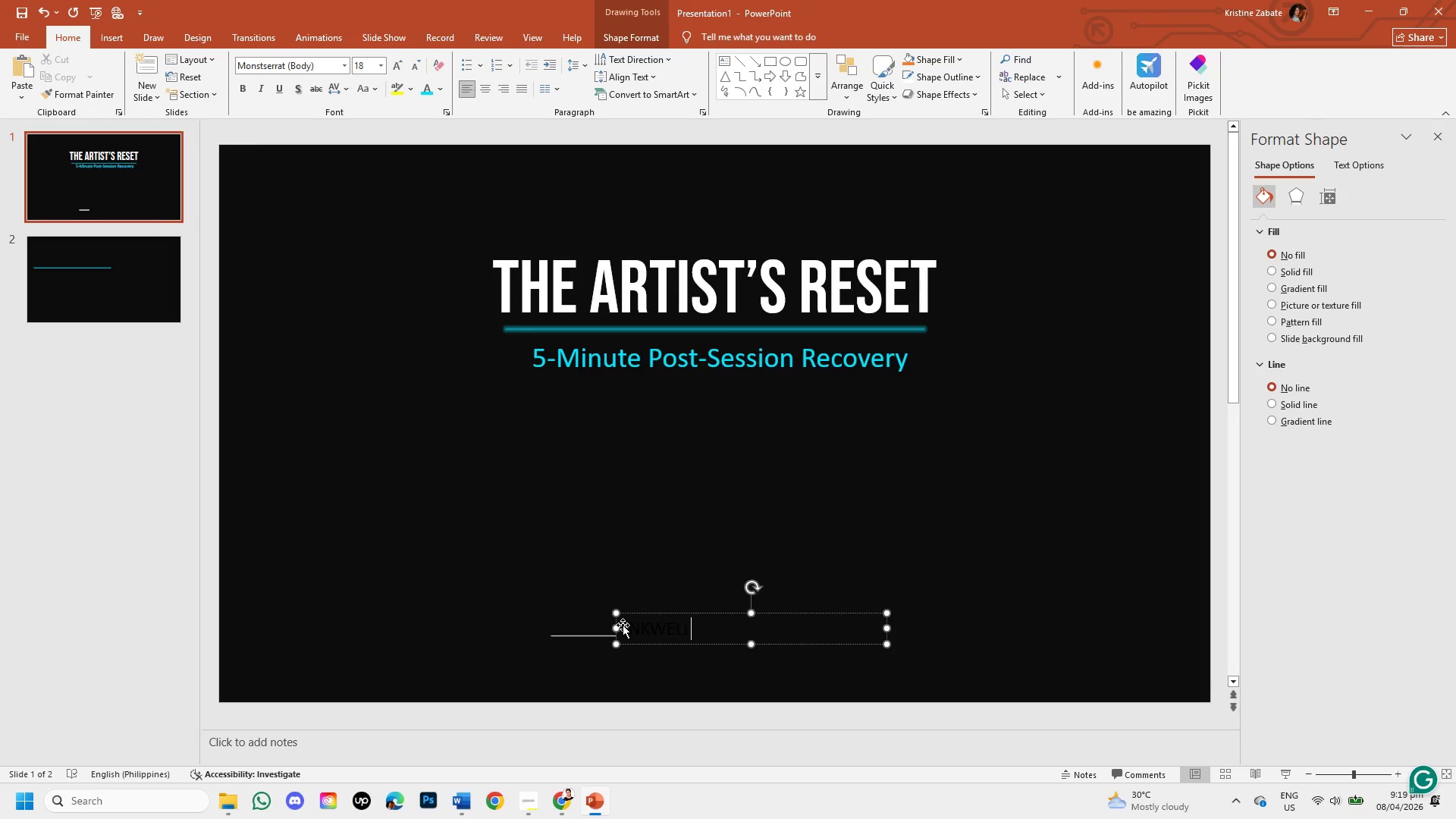 
left_click_drag(start_coordinate=[626, 626], to_coordinate=[723, 635])
 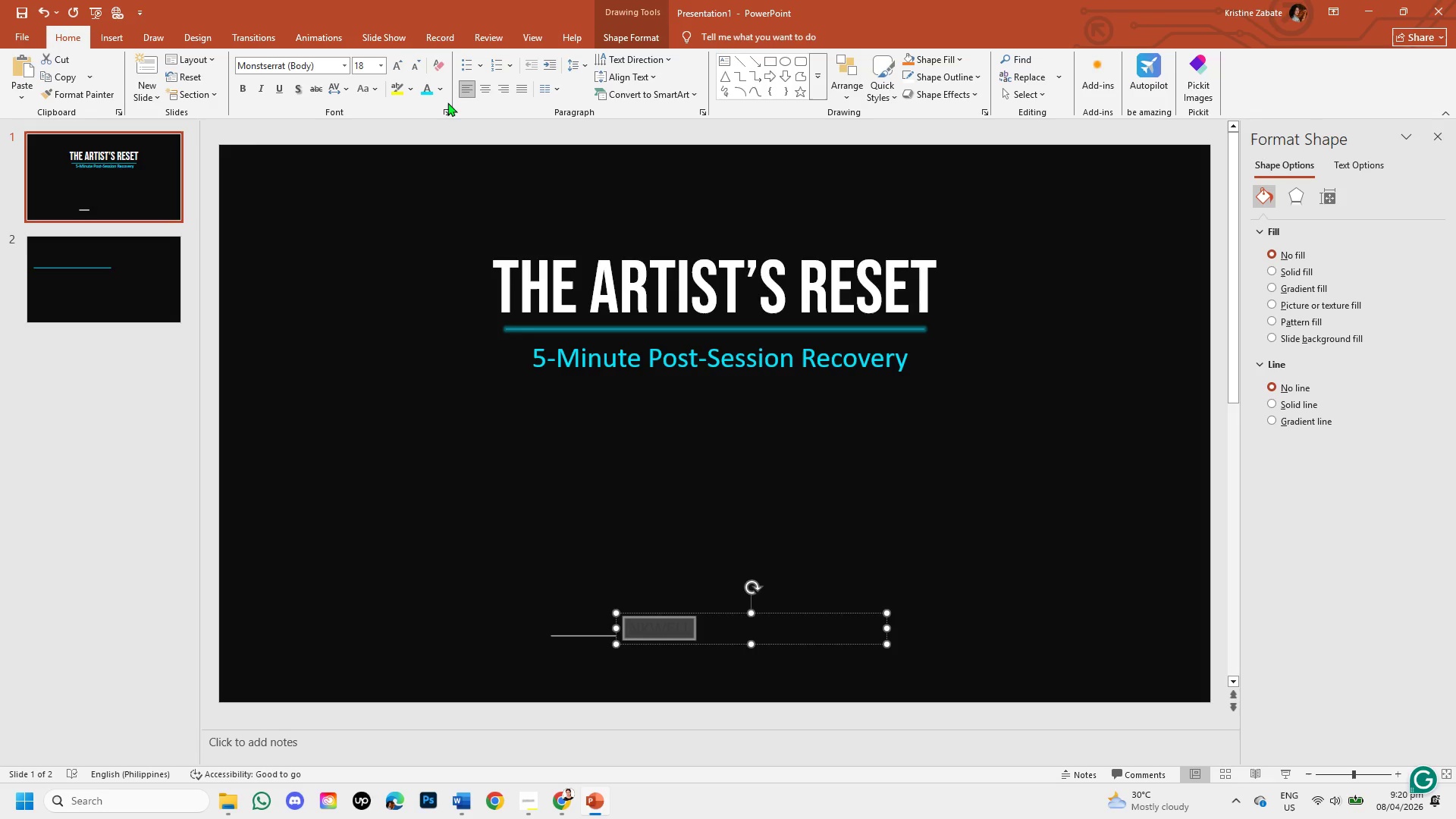 
left_click([442, 91])
 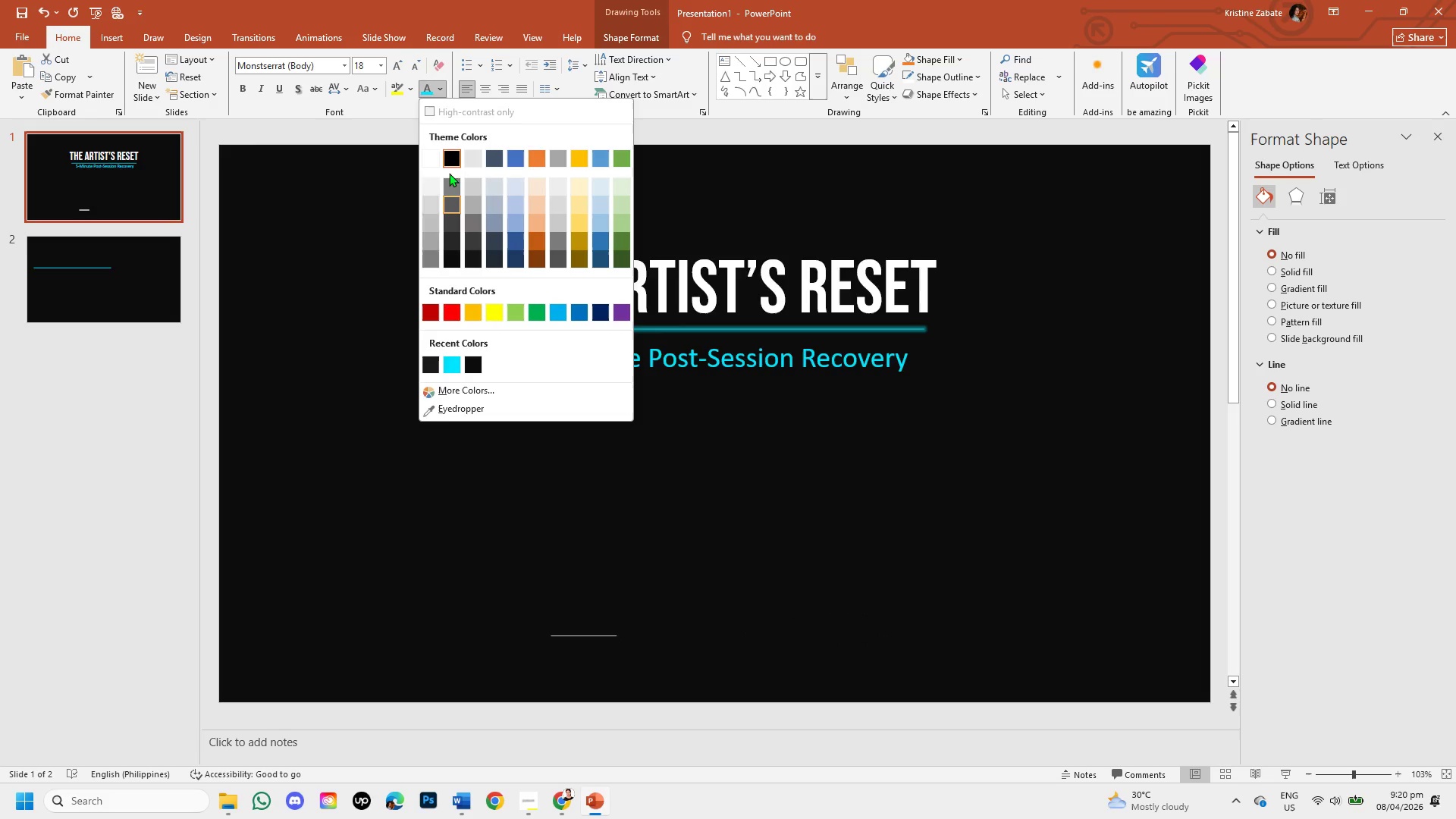 
left_click([432, 158])
 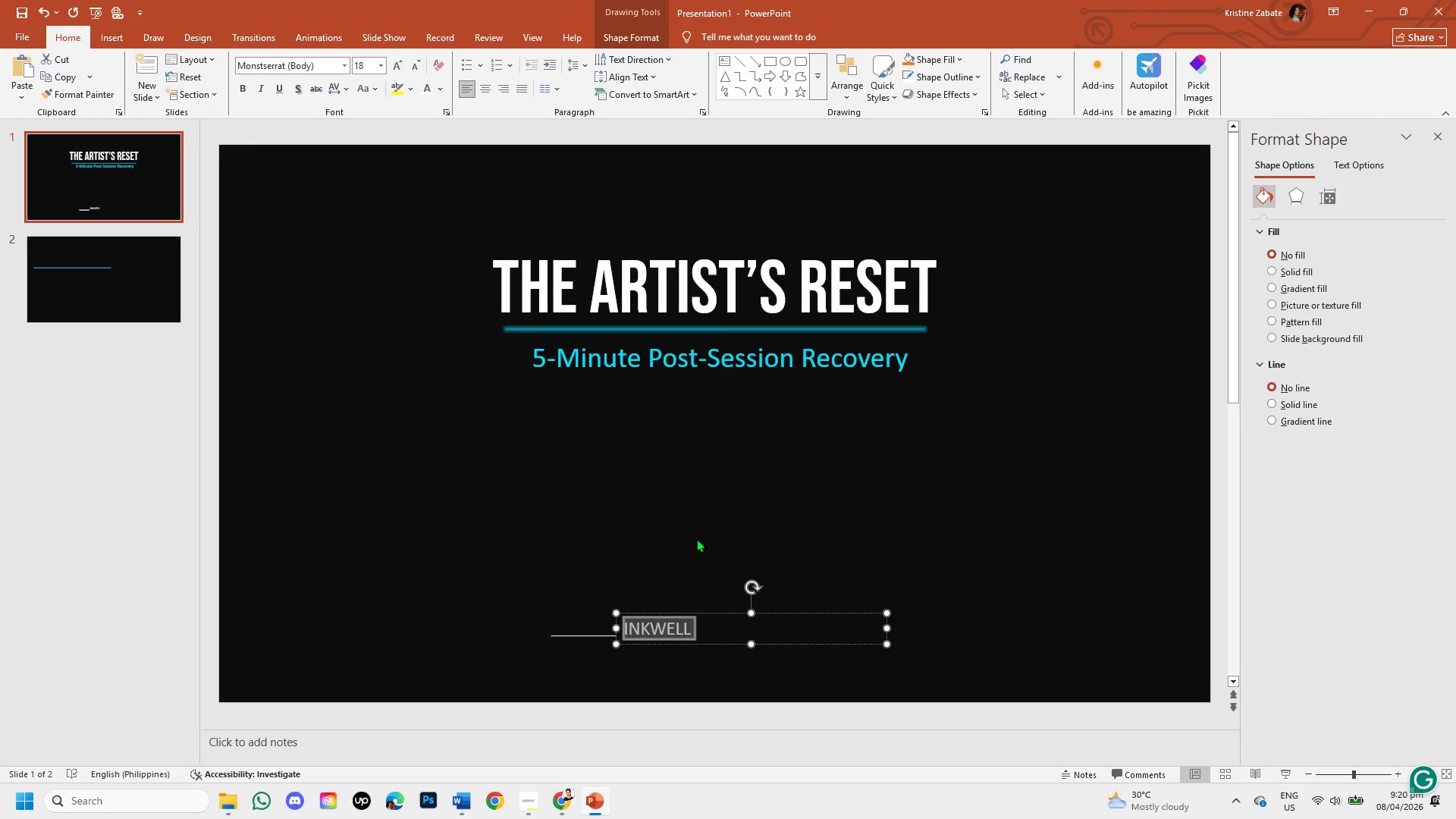 
wait(5.45)
 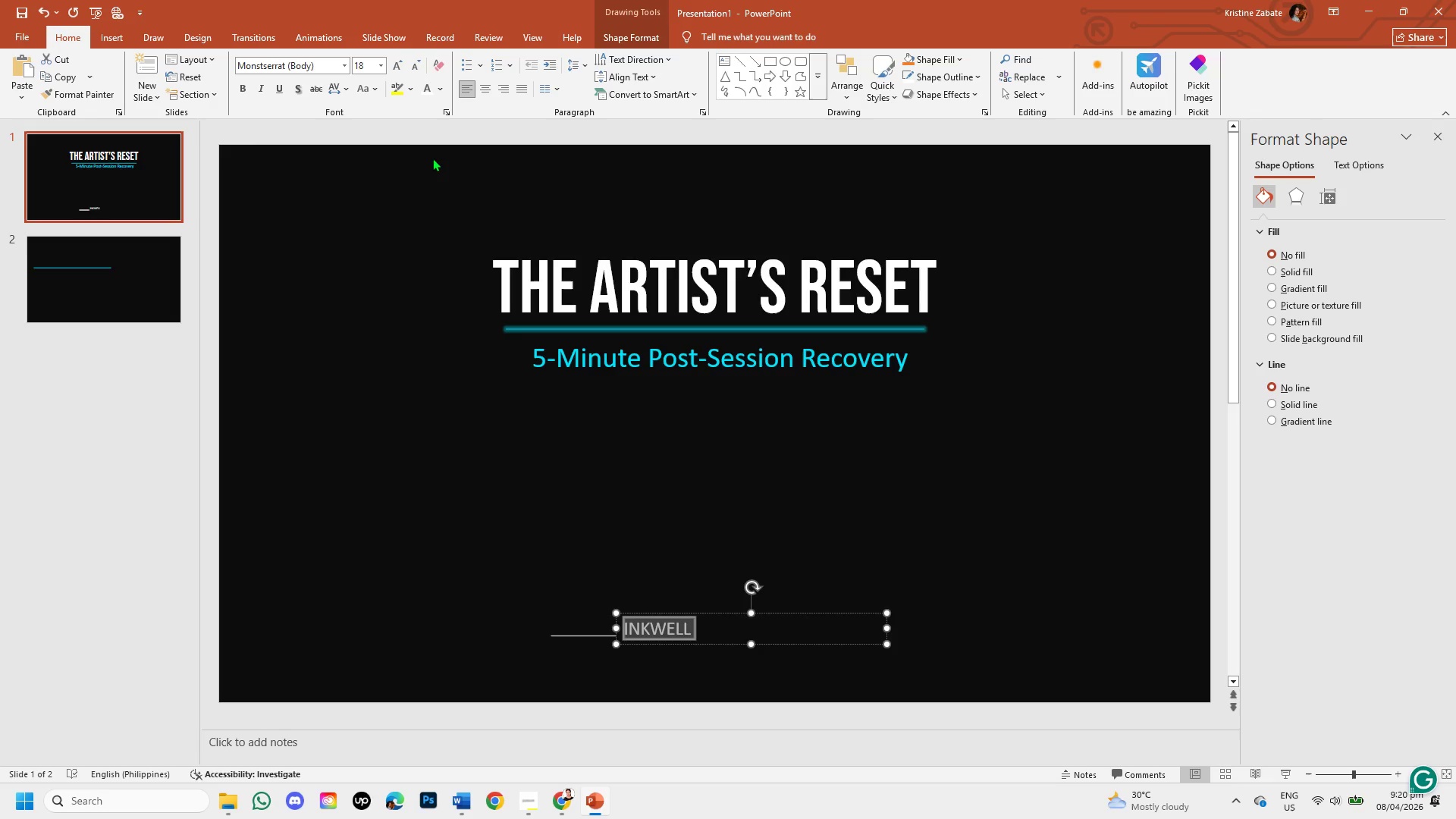 
left_click([733, 626])
 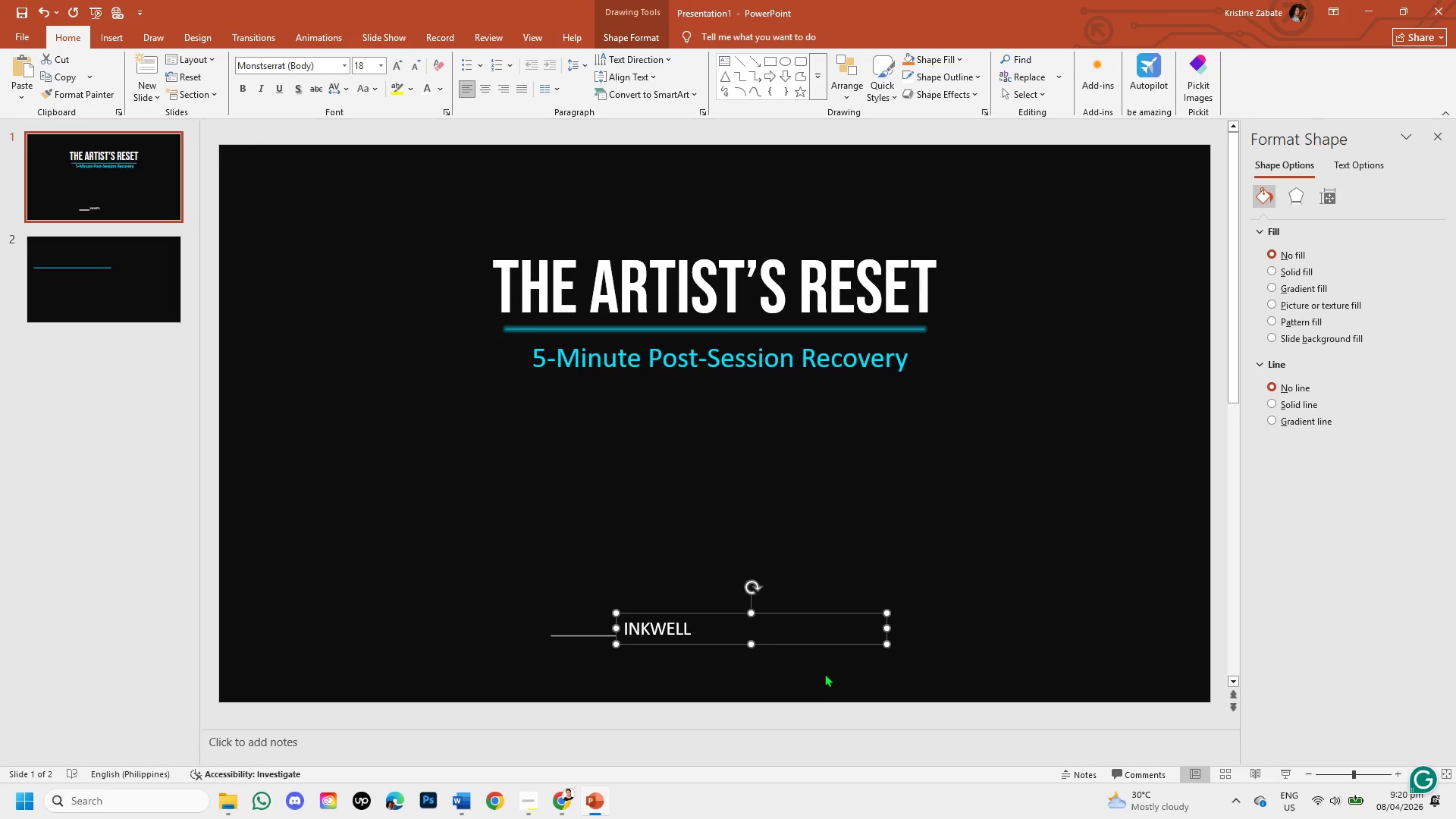 
left_click([820, 667])
 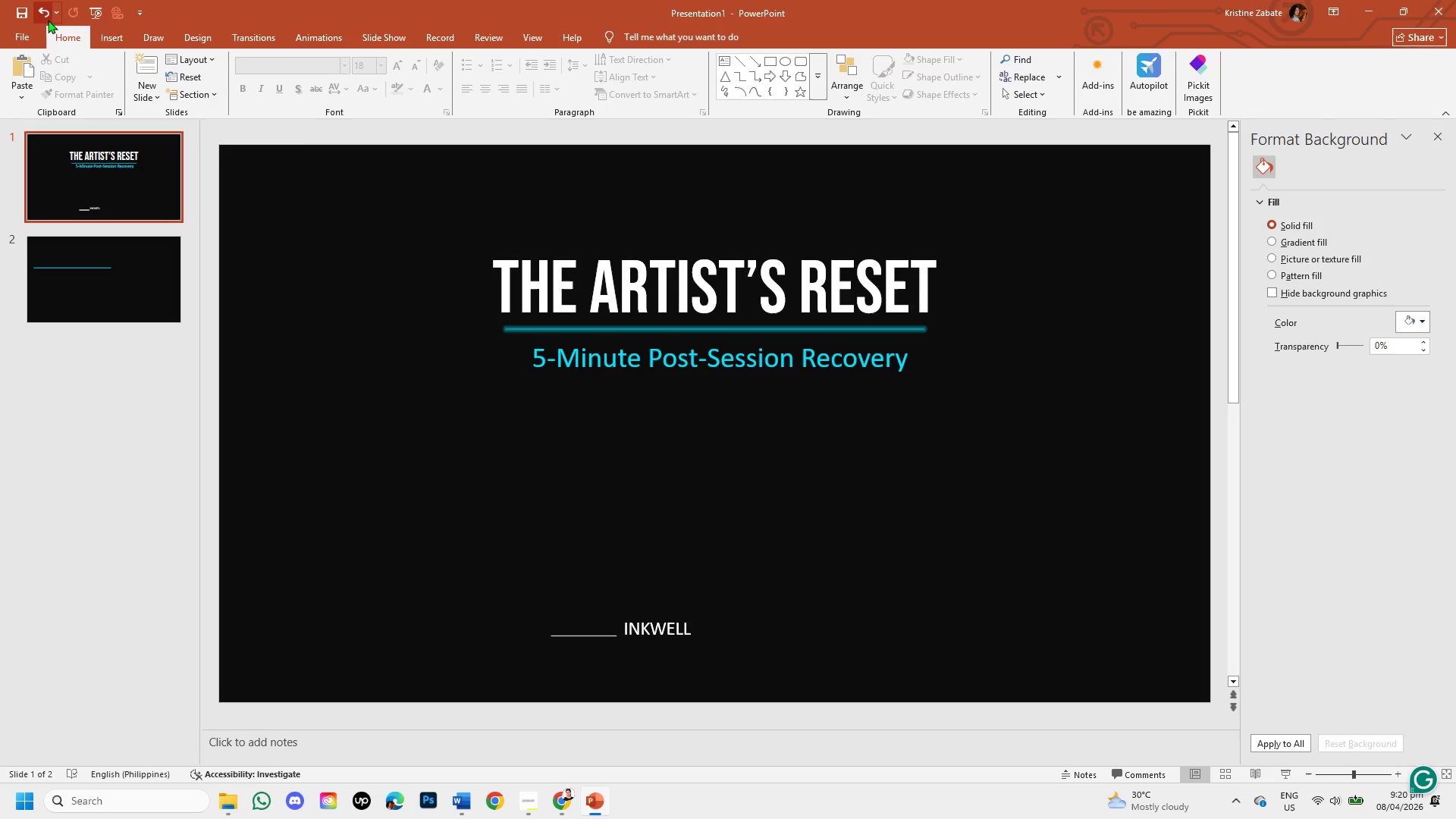 
left_click([106, 35])
 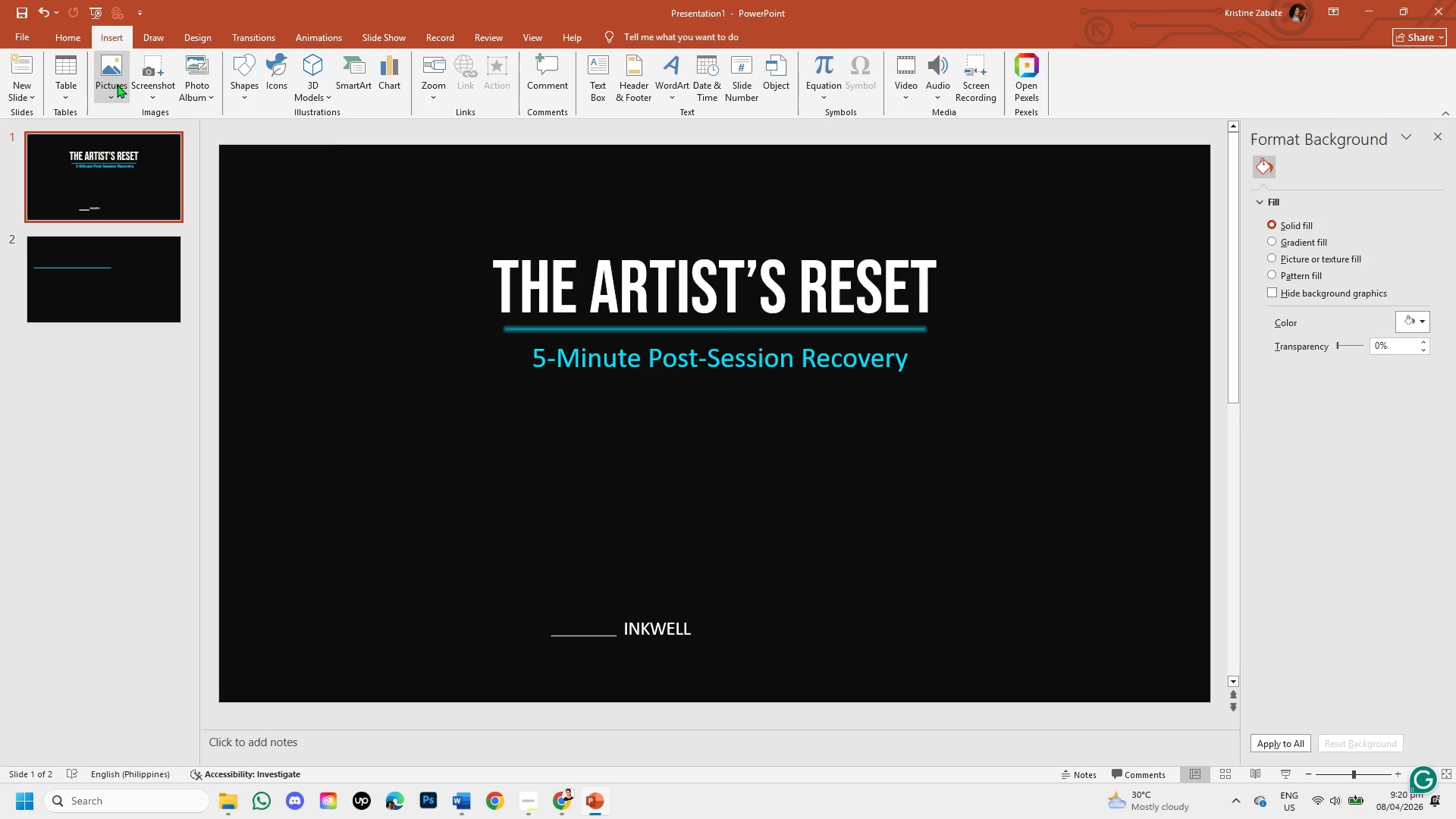 
left_click([117, 86])
 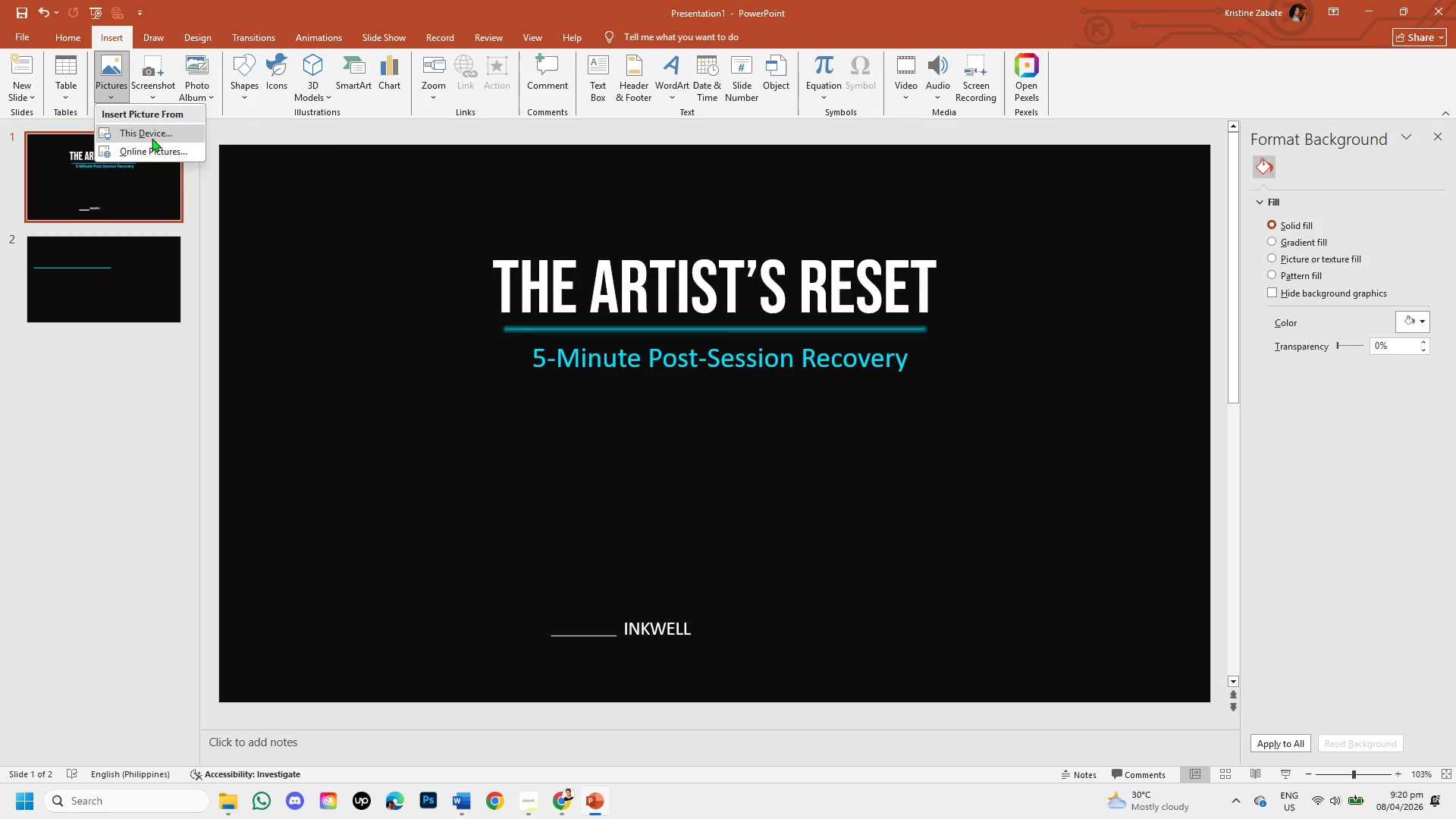 
left_click([152, 138])
 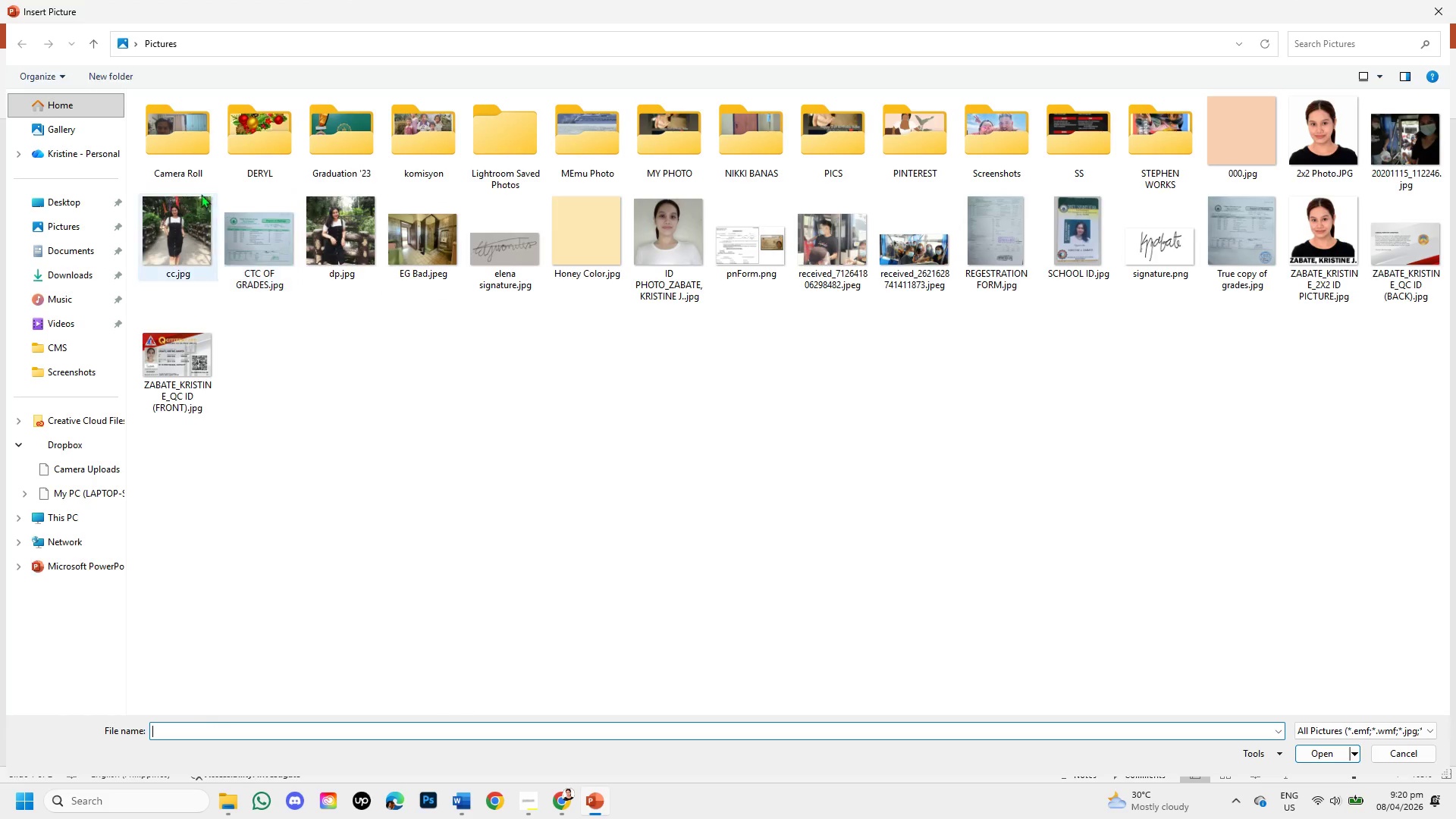 
left_click([77, 252])
 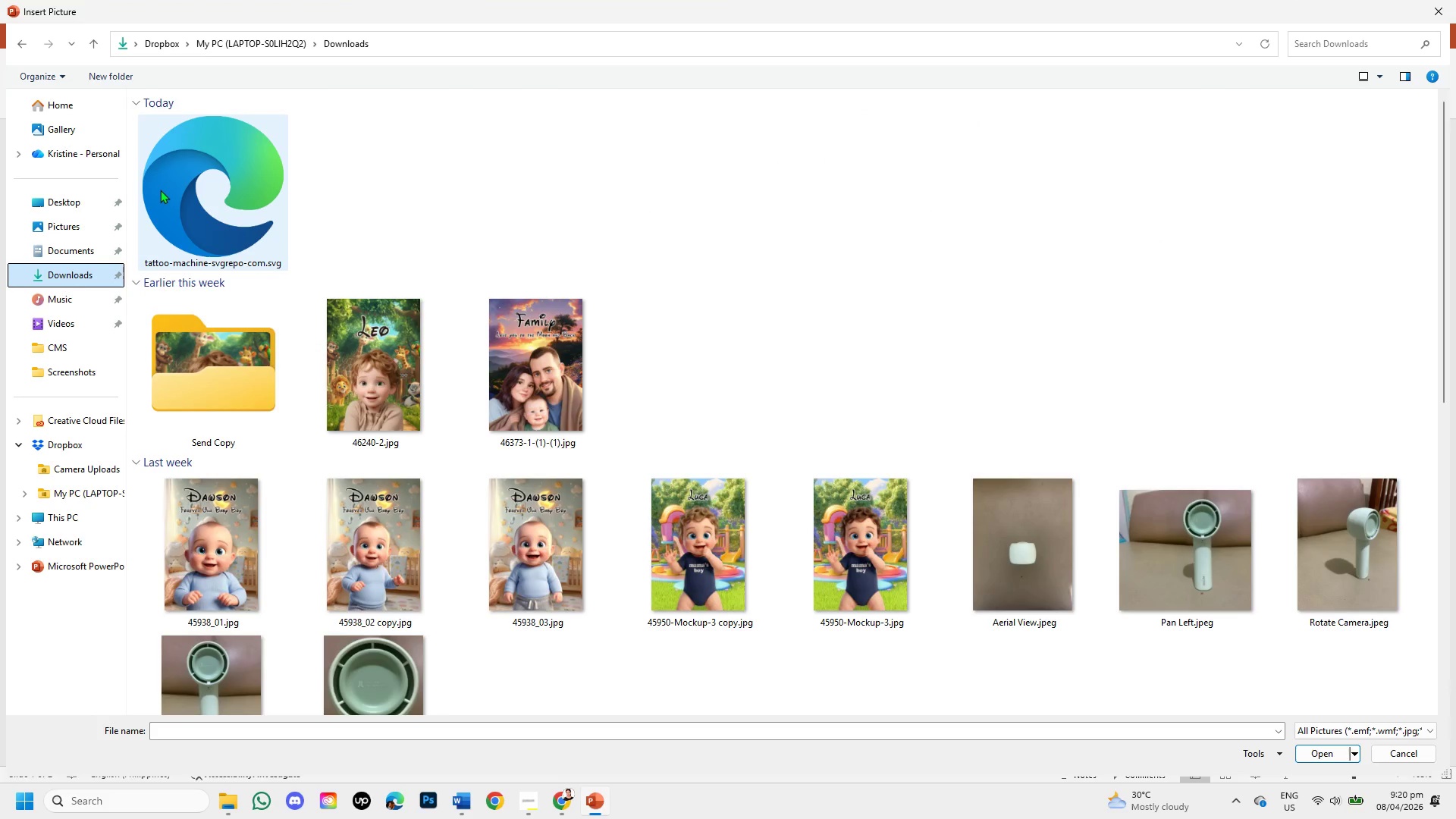 
double_click([160, 190])
 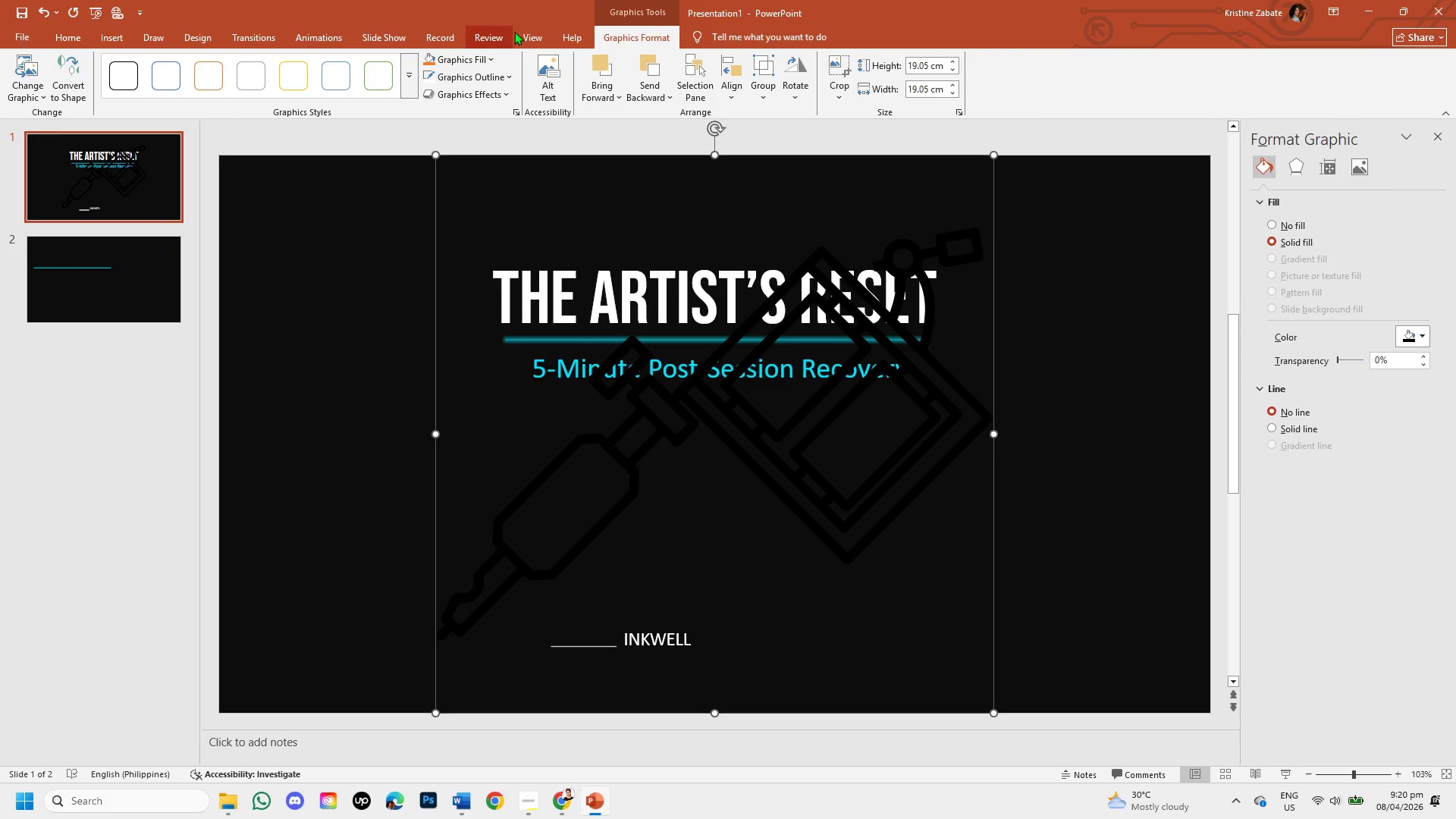 
wait(5.05)
 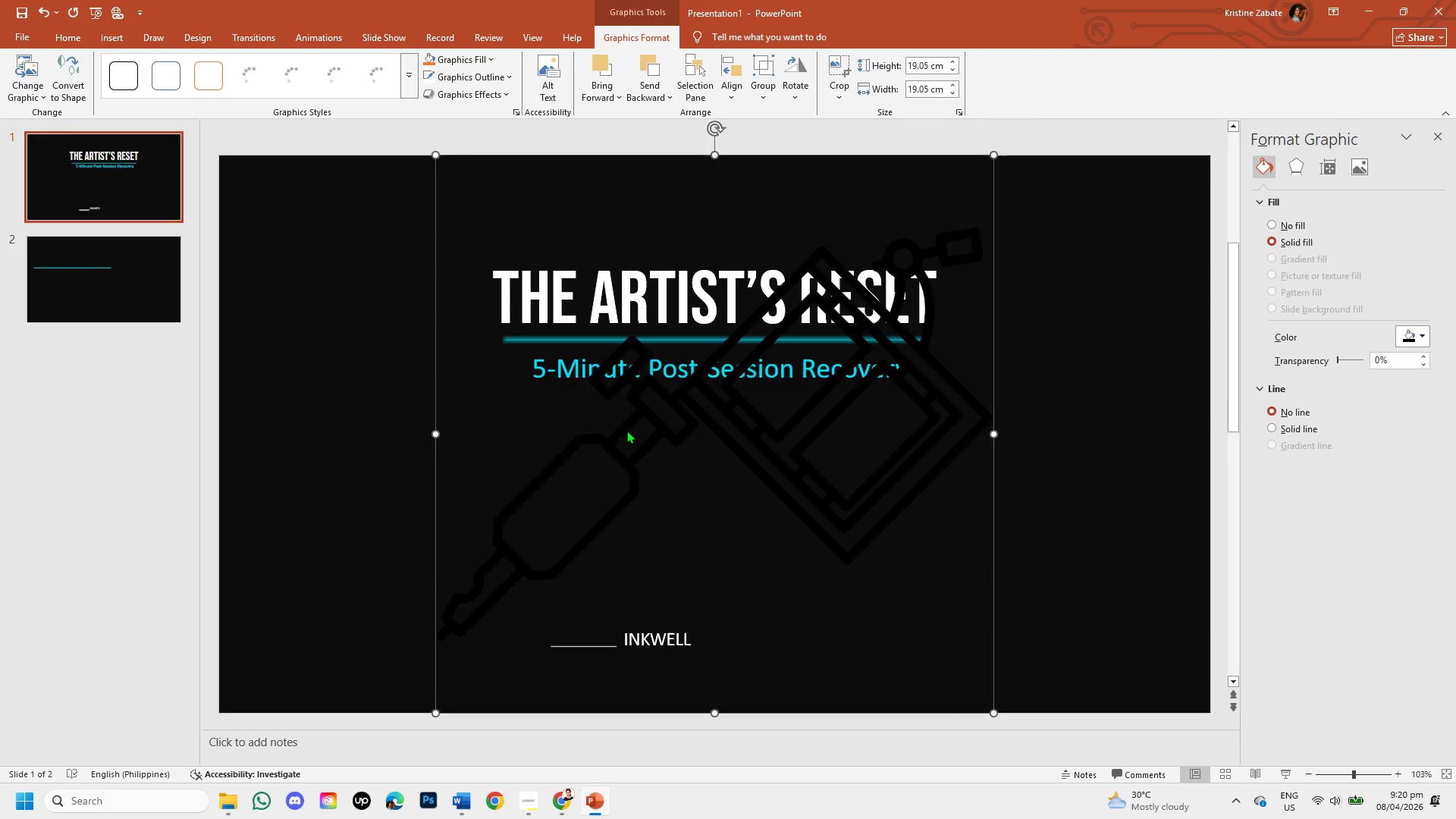 
left_click([483, 57])
 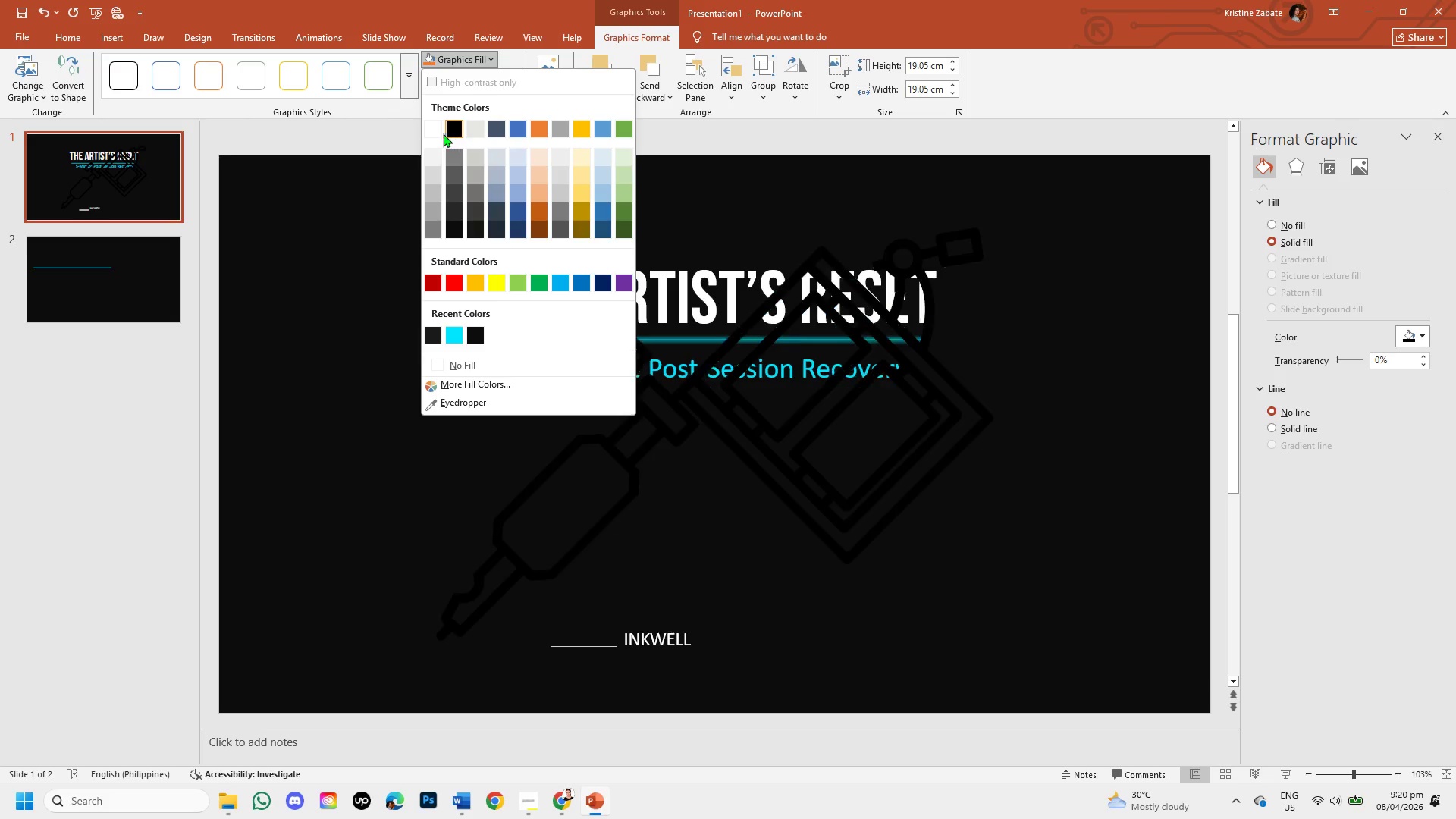 
left_click([428, 130])
 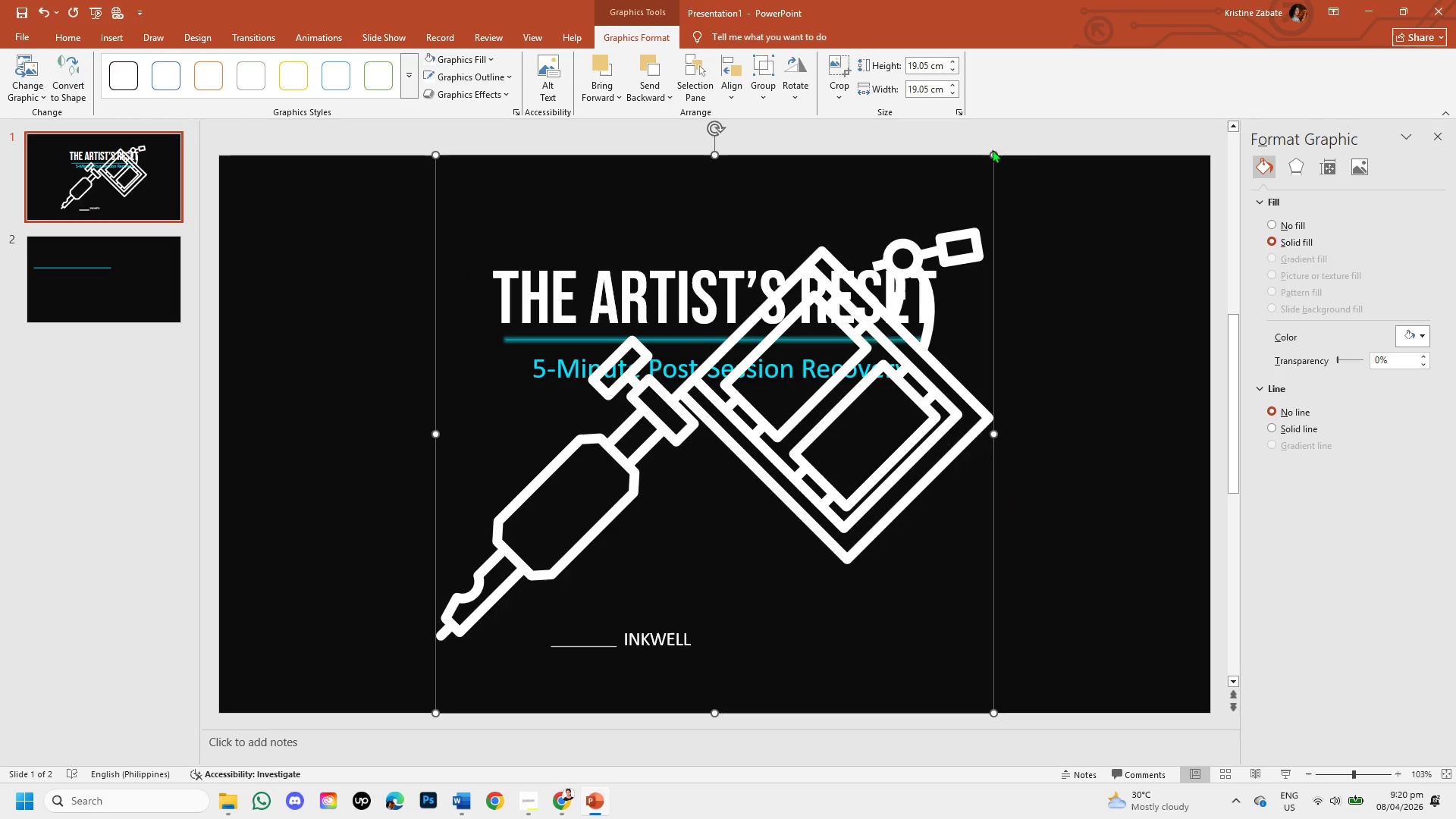 
left_click_drag(start_coordinate=[990, 153], to_coordinate=[601, 510])
 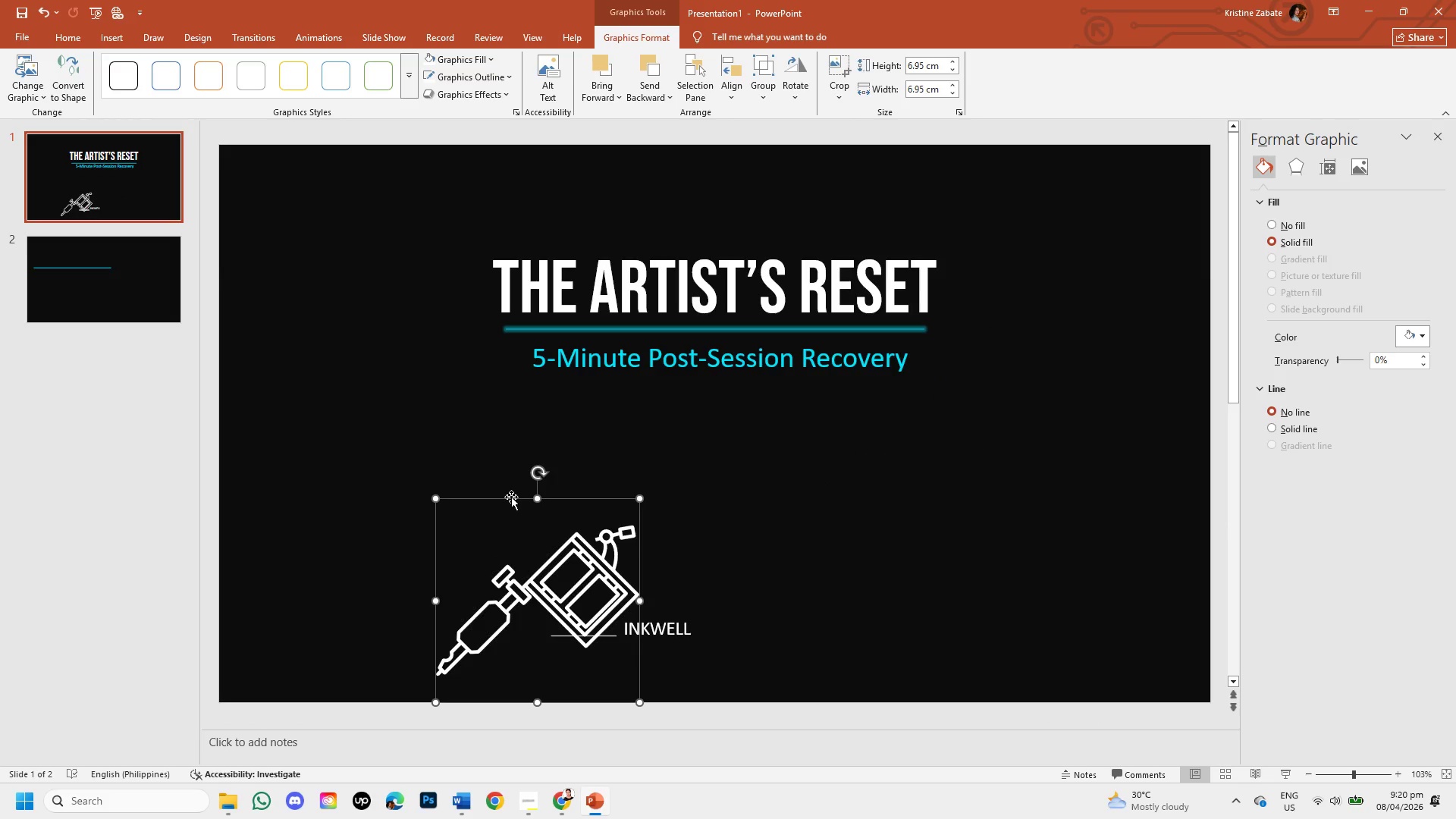 
left_click_drag(start_coordinate=[510, 497], to_coordinate=[774, 475])
 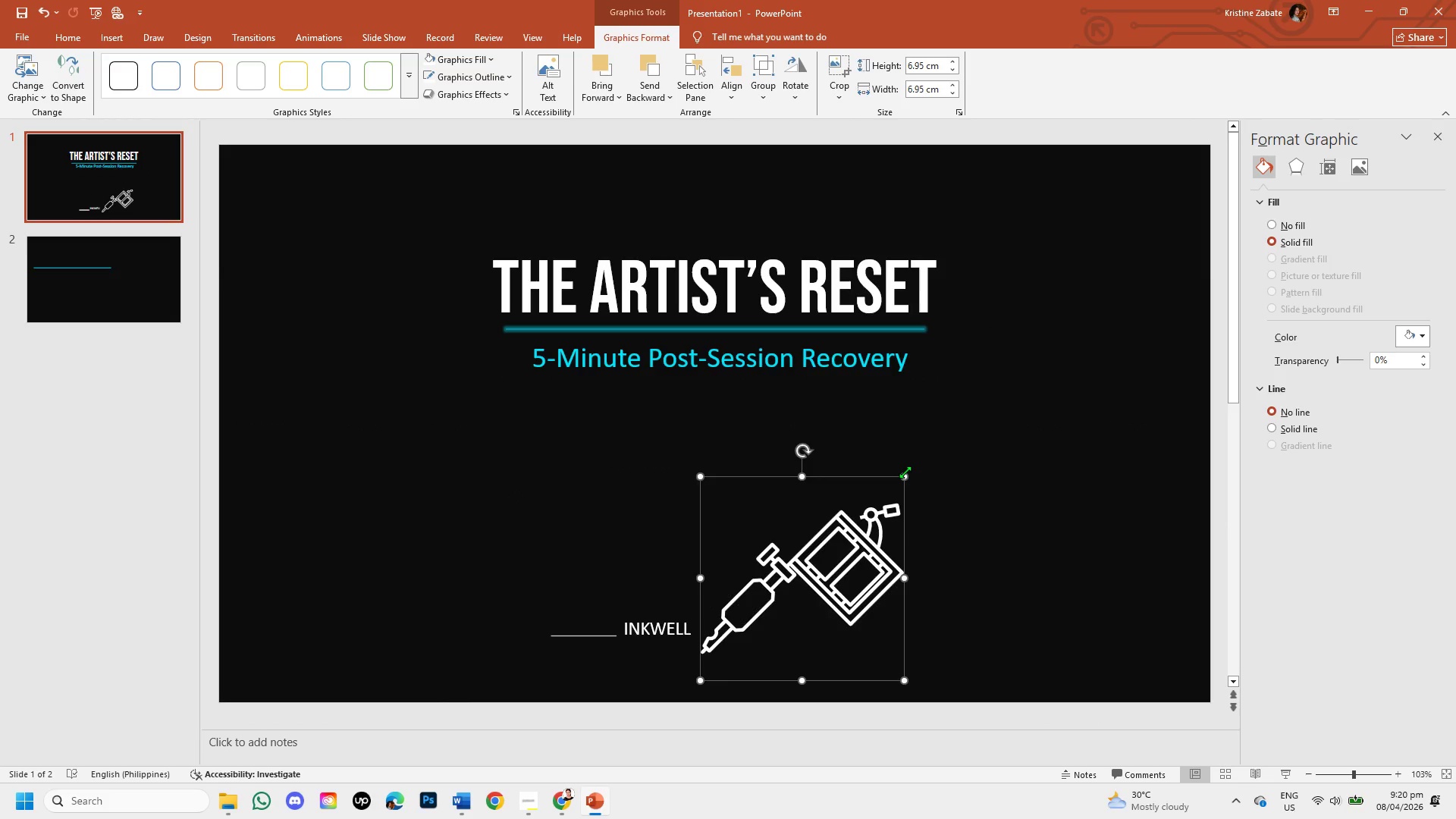 
left_click_drag(start_coordinate=[905, 472], to_coordinate=[695, 584])
 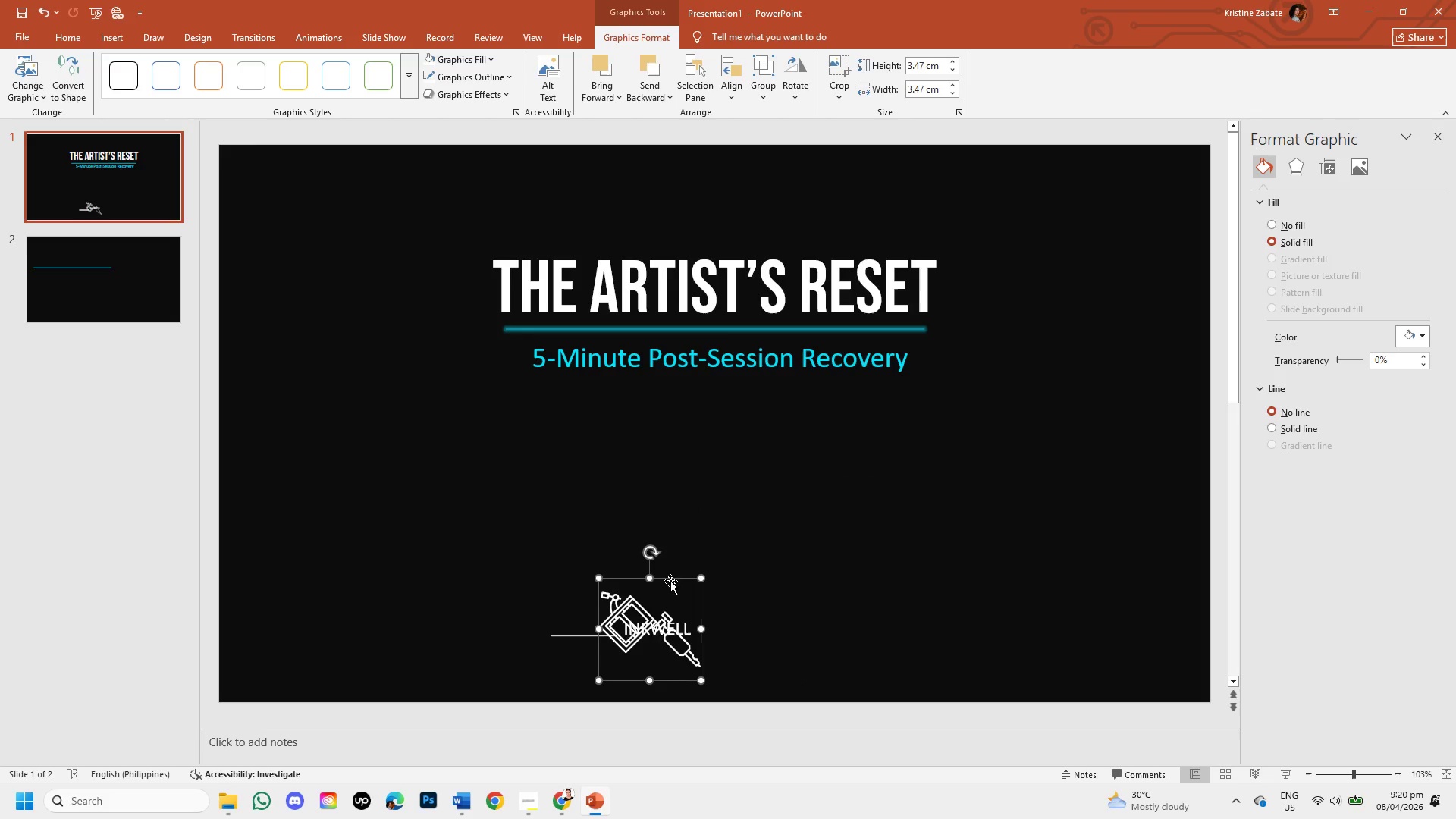 
left_click_drag(start_coordinate=[670, 581], to_coordinate=[736, 542])
 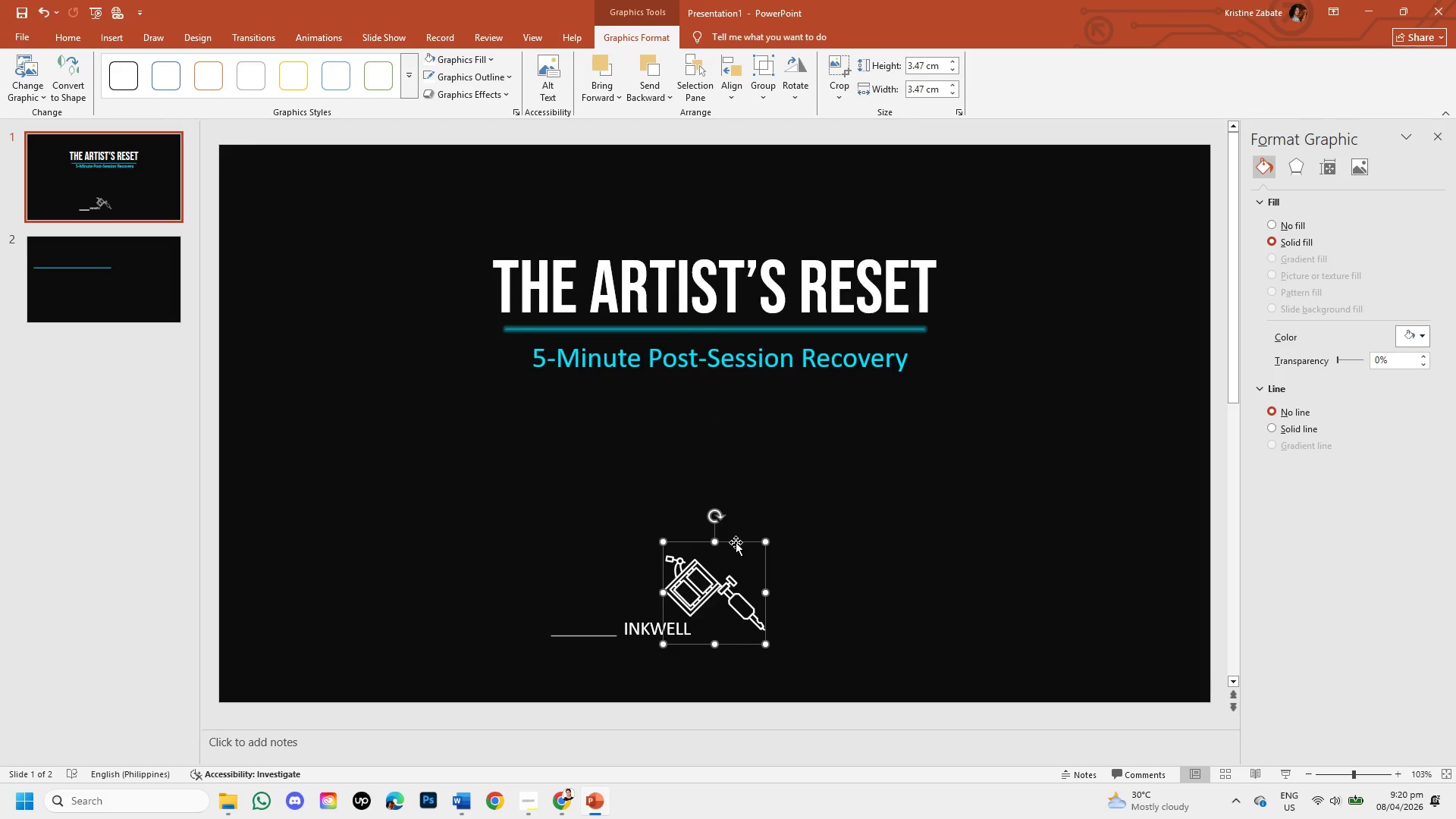 
left_click_drag(start_coordinate=[736, 542], to_coordinate=[768, 566])
 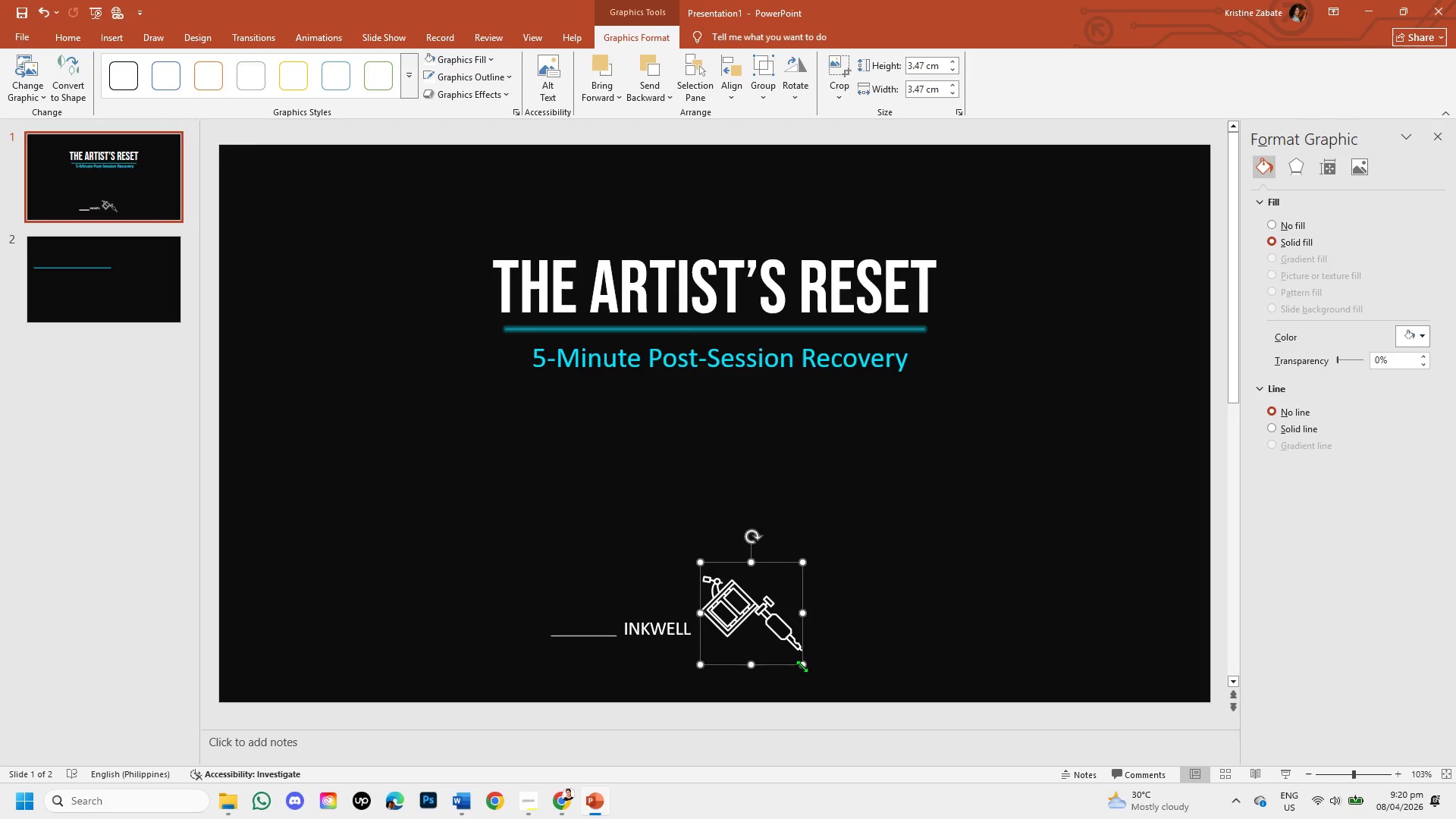 
left_click_drag(start_coordinate=[802, 666], to_coordinate=[742, 573])
 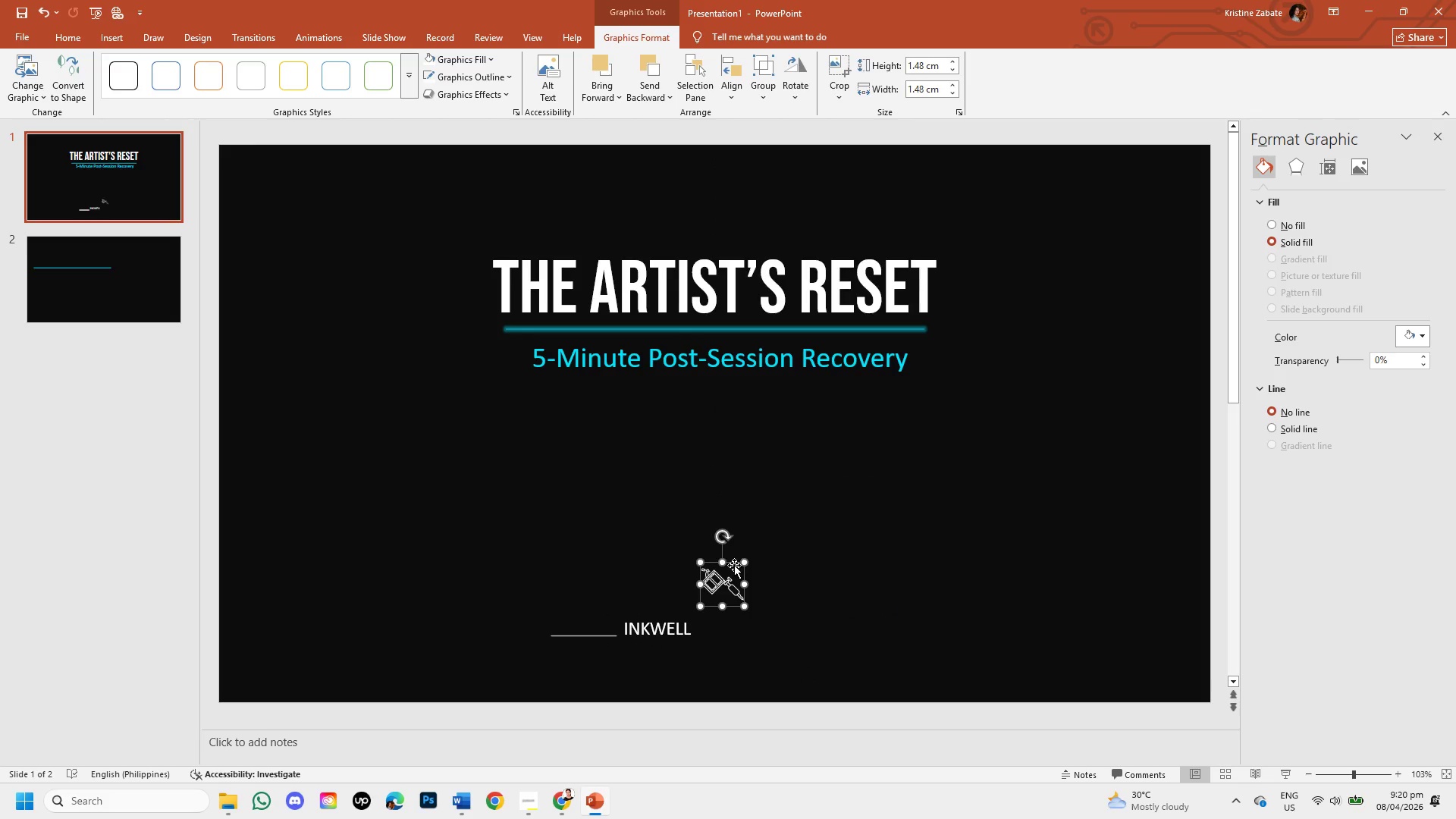 
left_click_drag(start_coordinate=[733, 565], to_coordinate=[739, 610])
 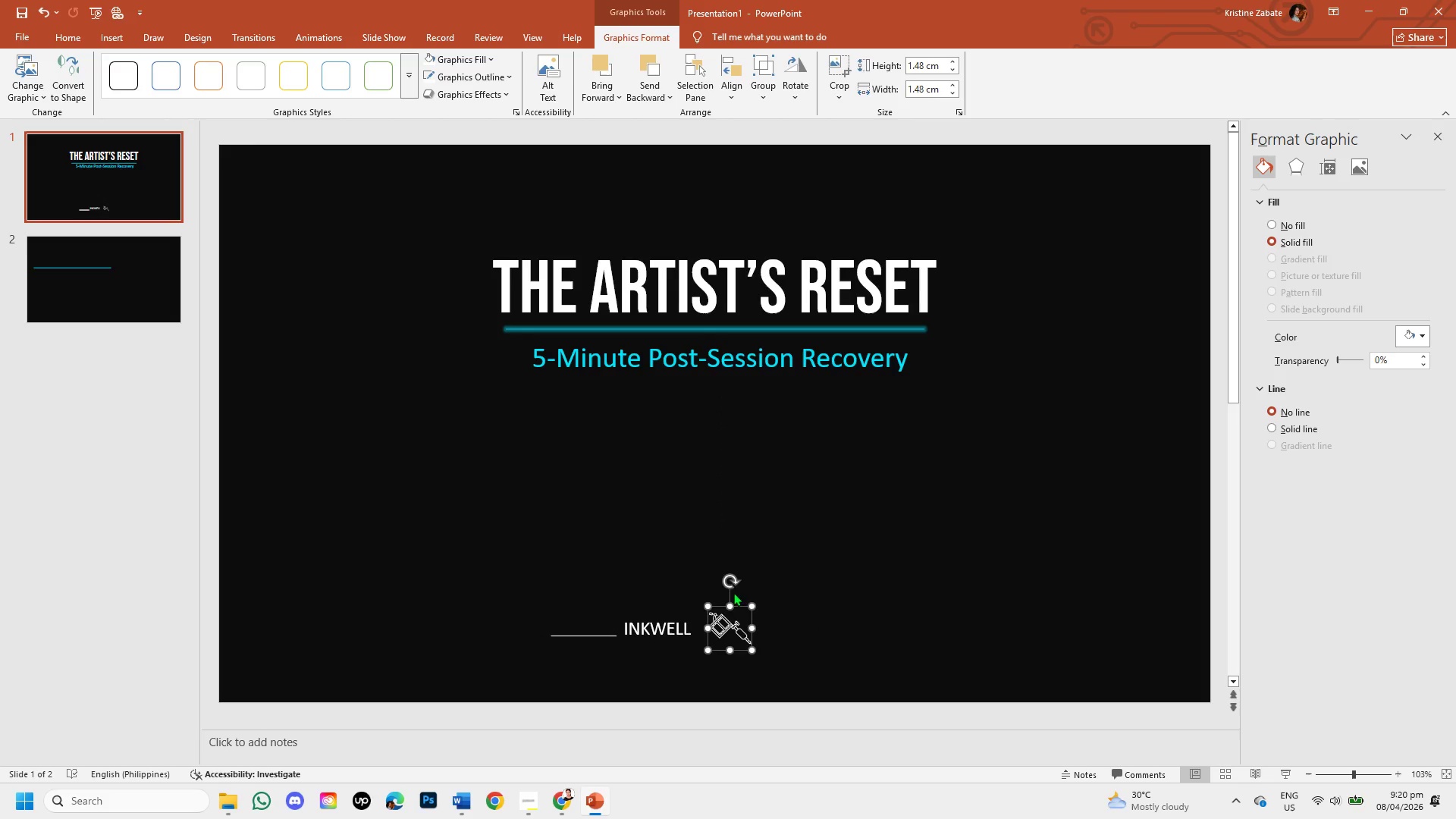 
left_click_drag(start_coordinate=[726, 580], to_coordinate=[711, 586])
 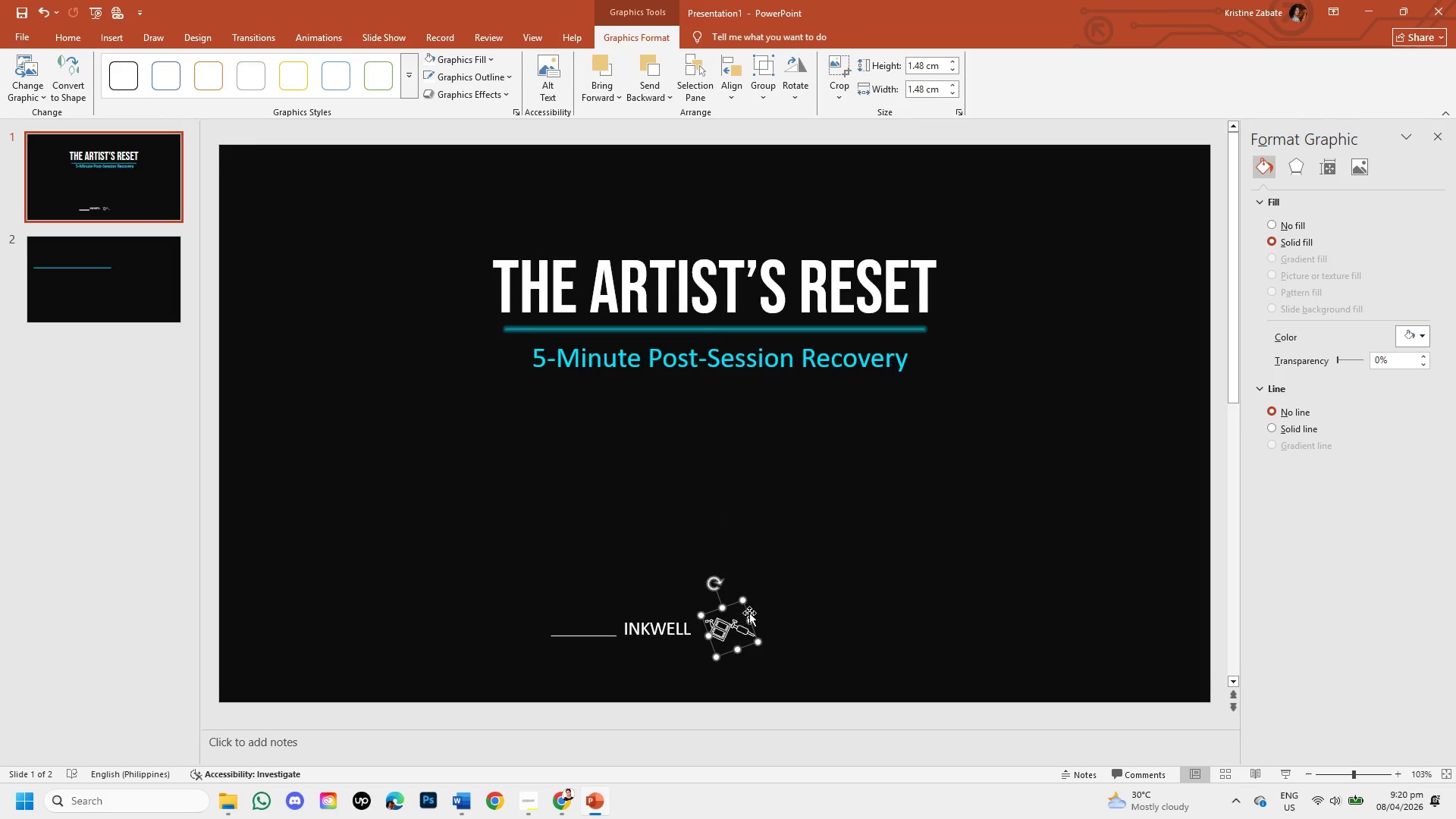 
left_click_drag(start_coordinate=[747, 608], to_coordinate=[755, 608])
 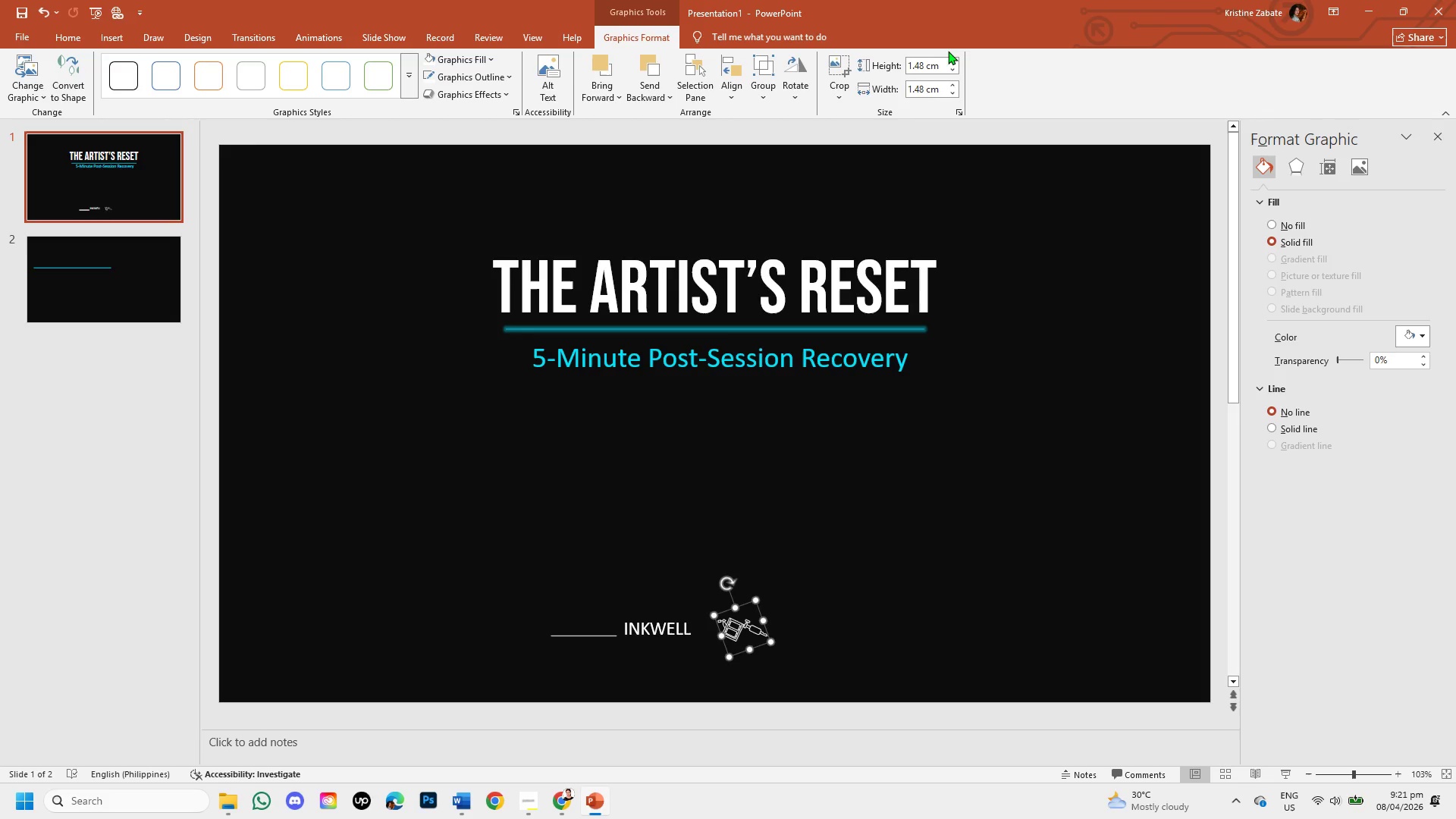 
double_click([955, 58])
 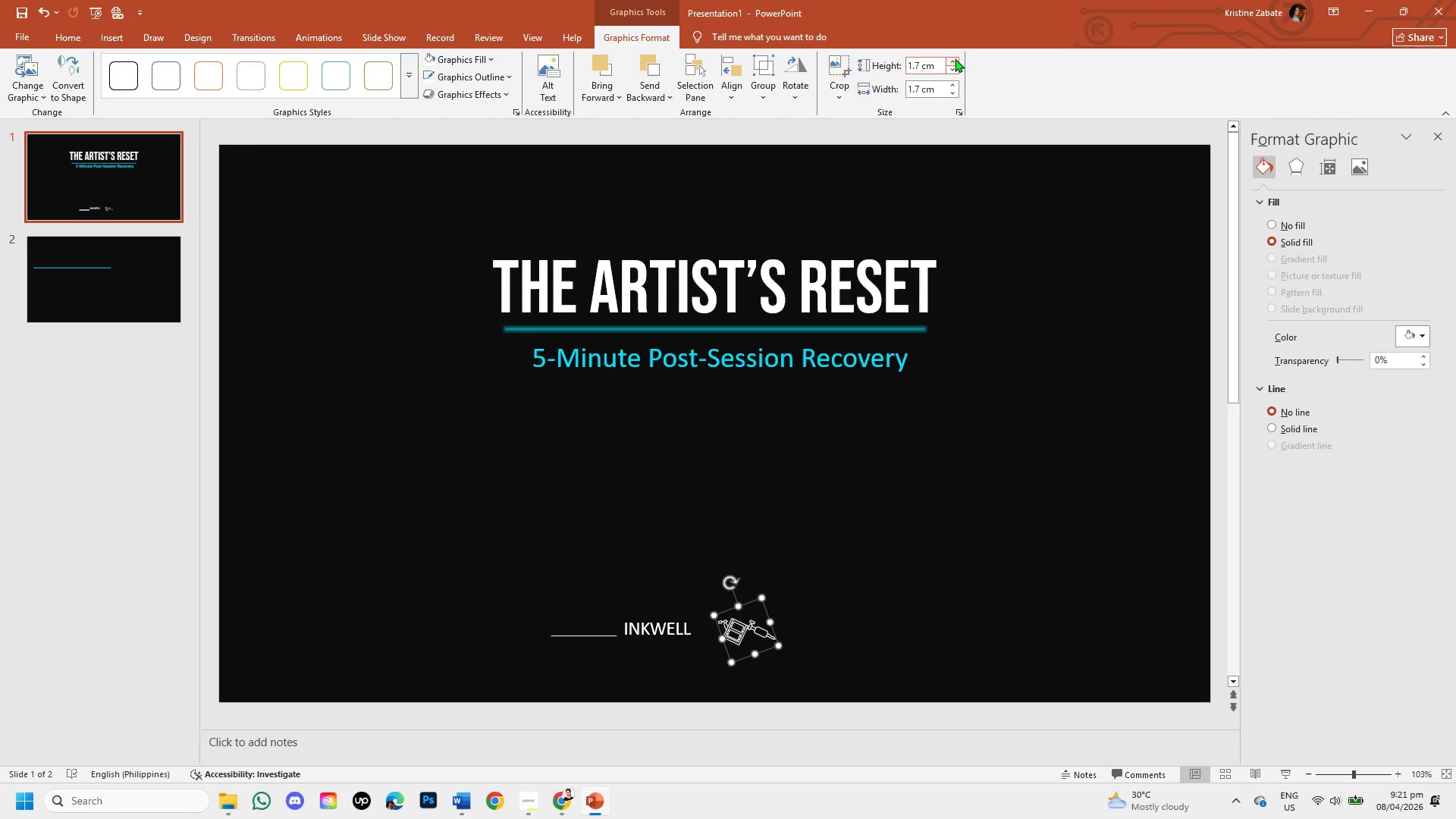 
left_click([955, 58])
 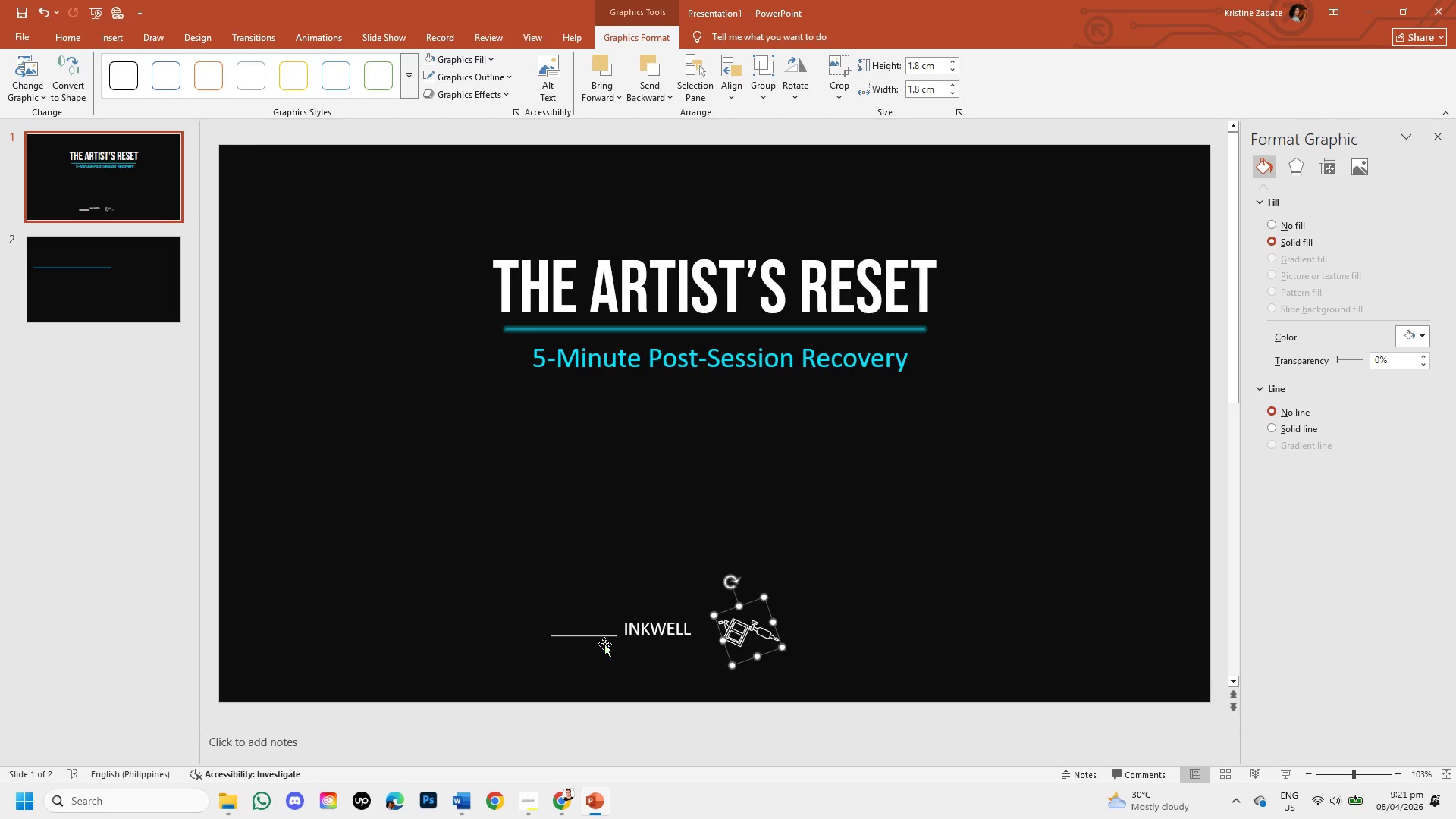 
left_click([628, 631])
 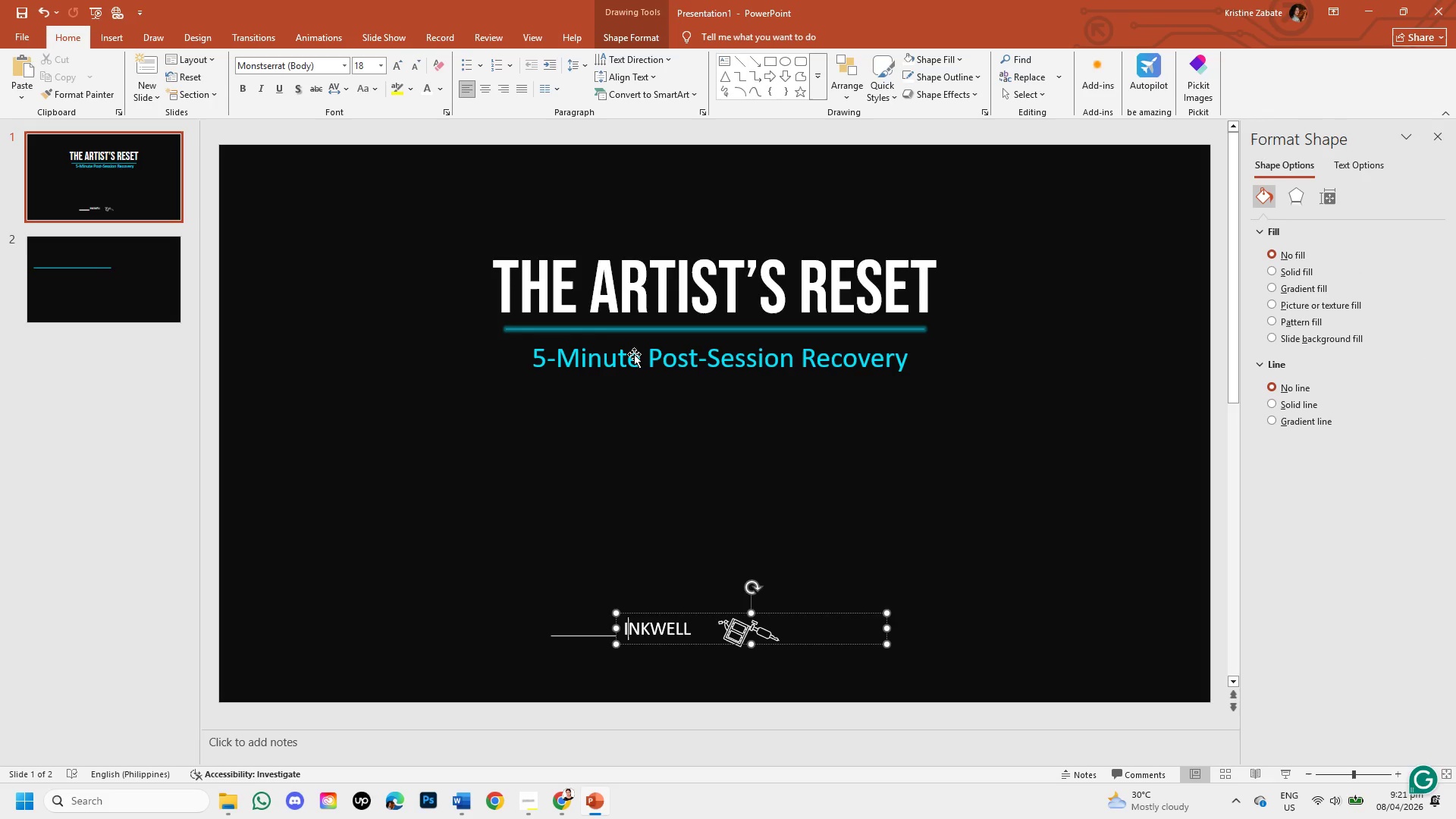 
left_click([633, 363])
 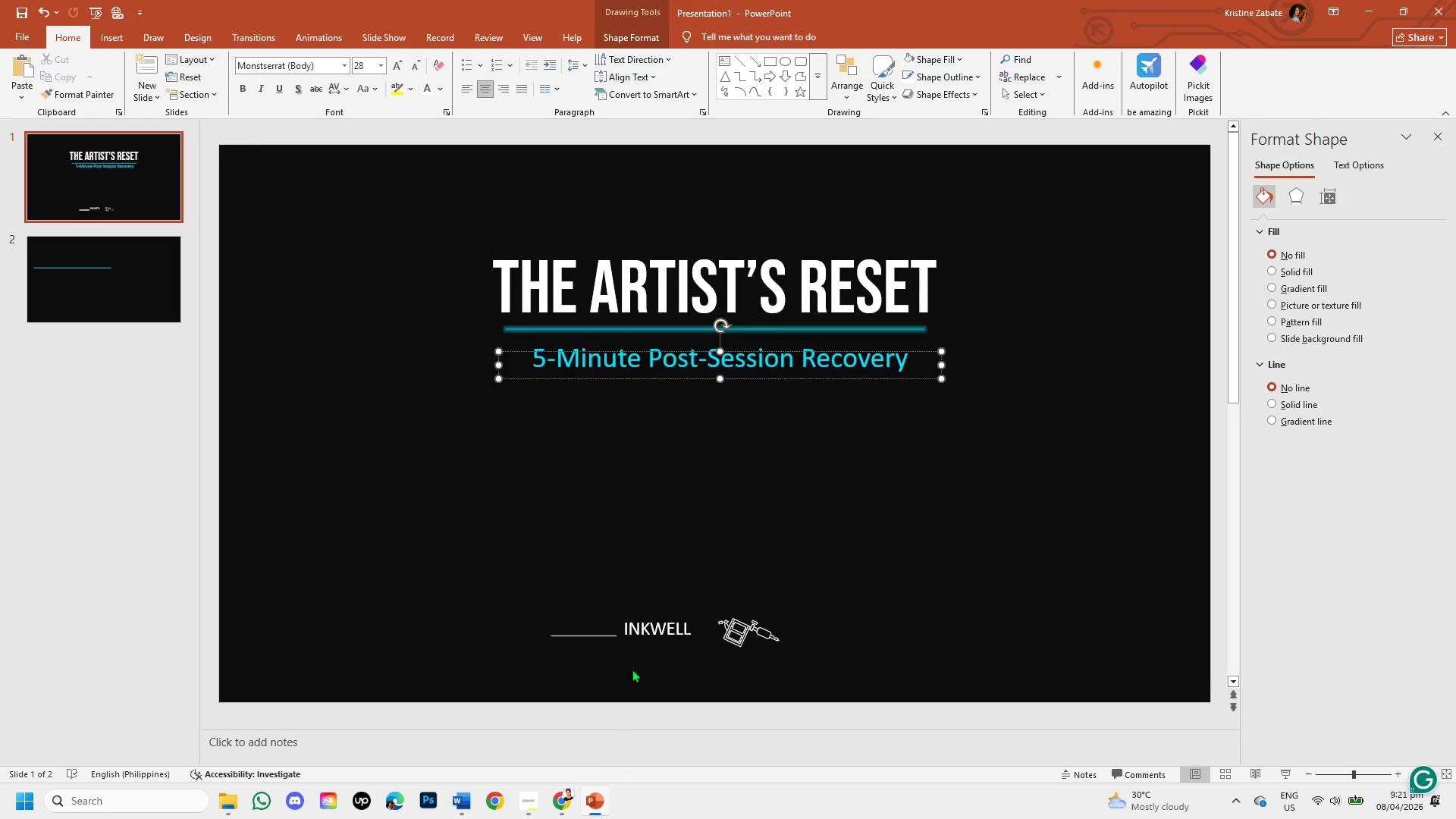 
left_click([645, 623])
 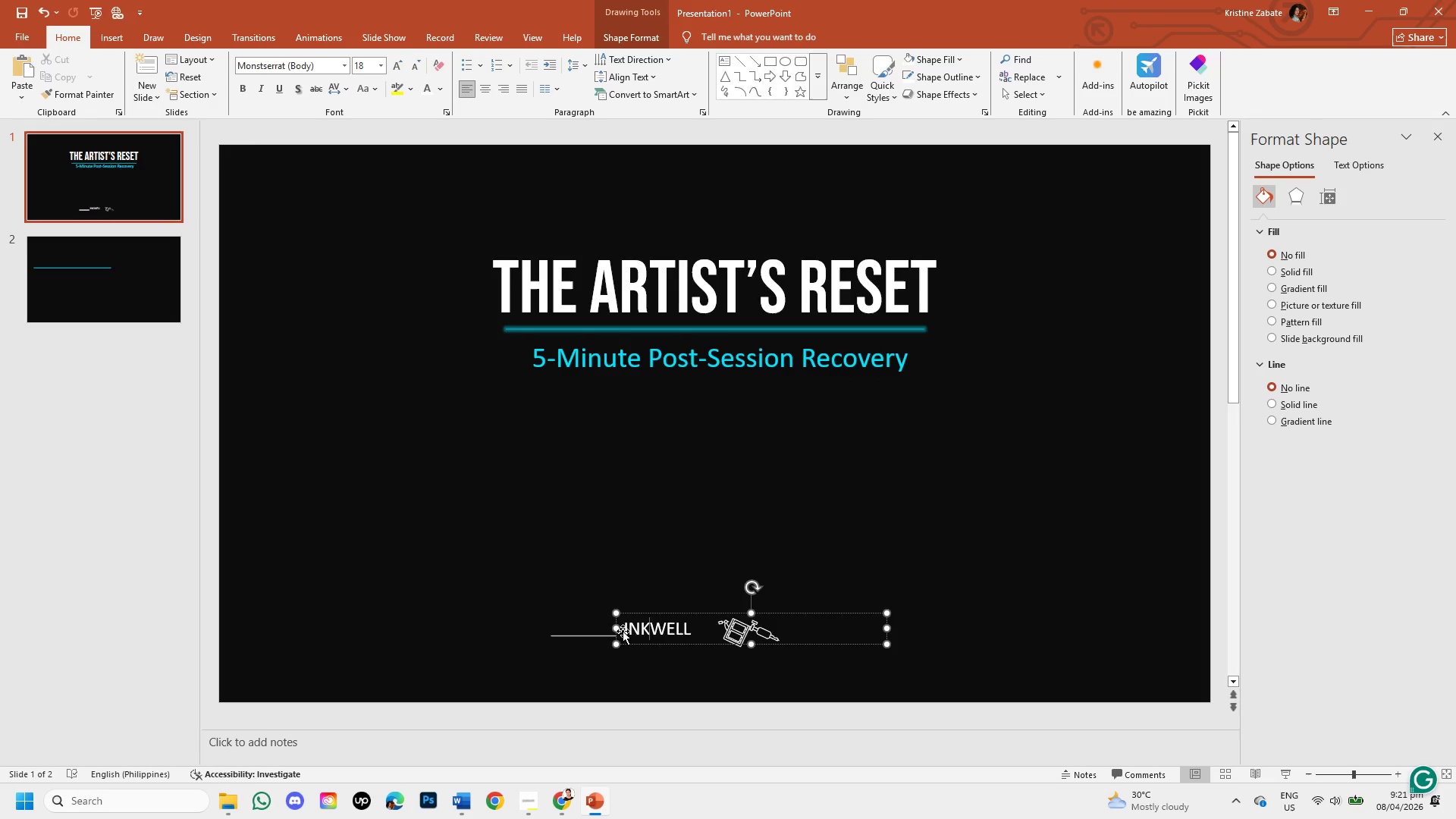 
left_click_drag(start_coordinate=[626, 631], to_coordinate=[698, 635])
 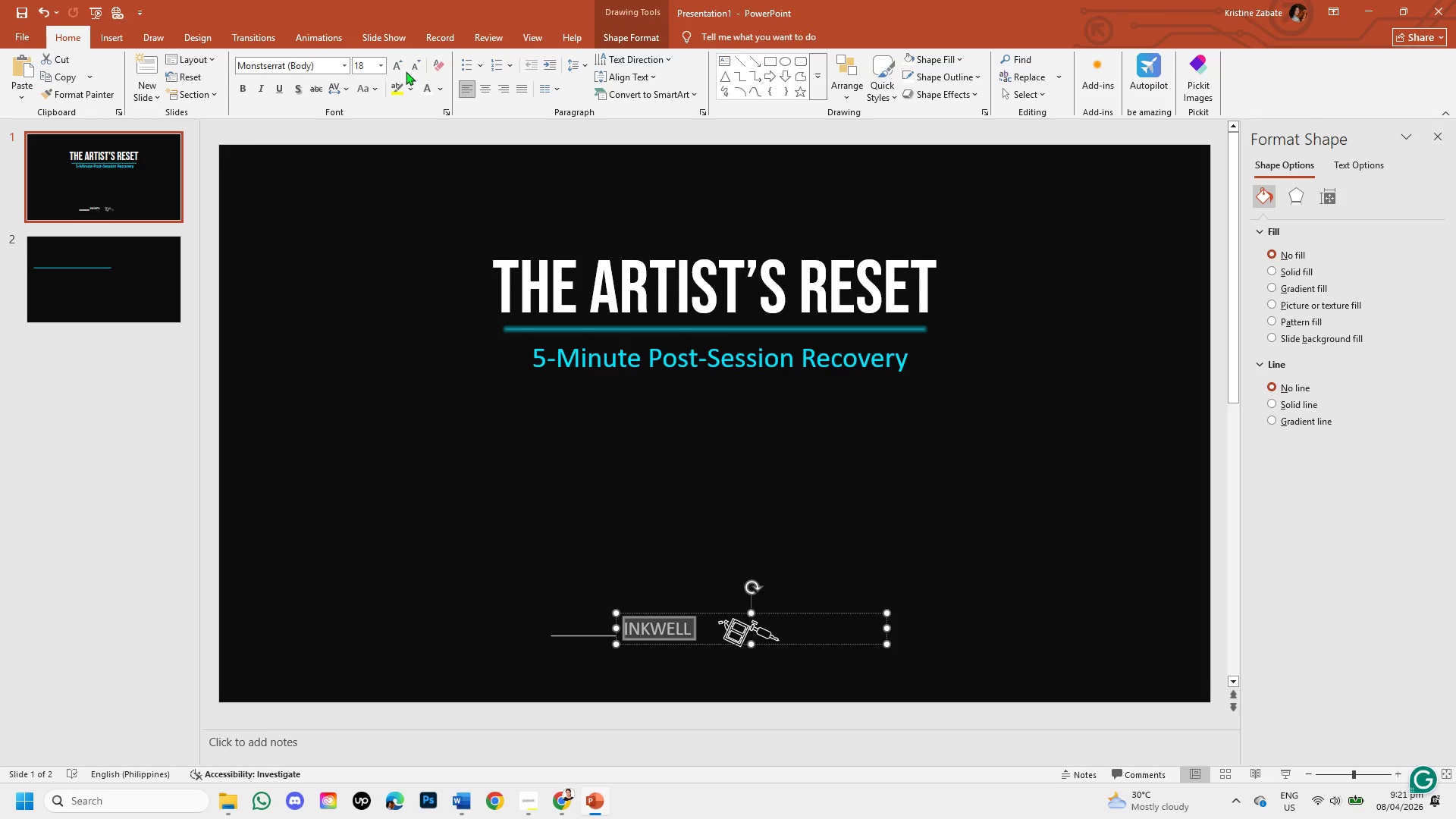 
left_click([403, 67])
 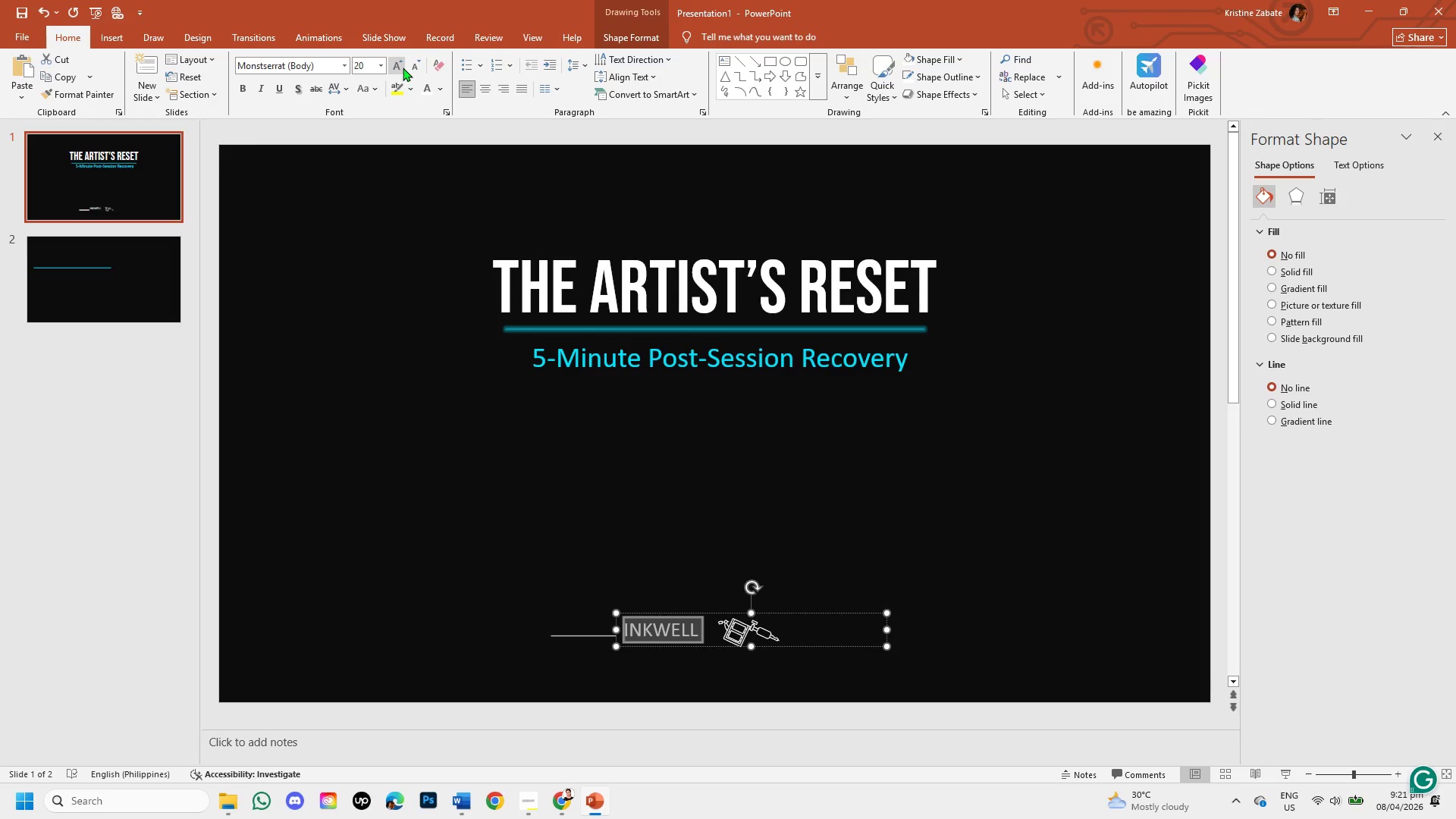 
left_click([403, 67])
 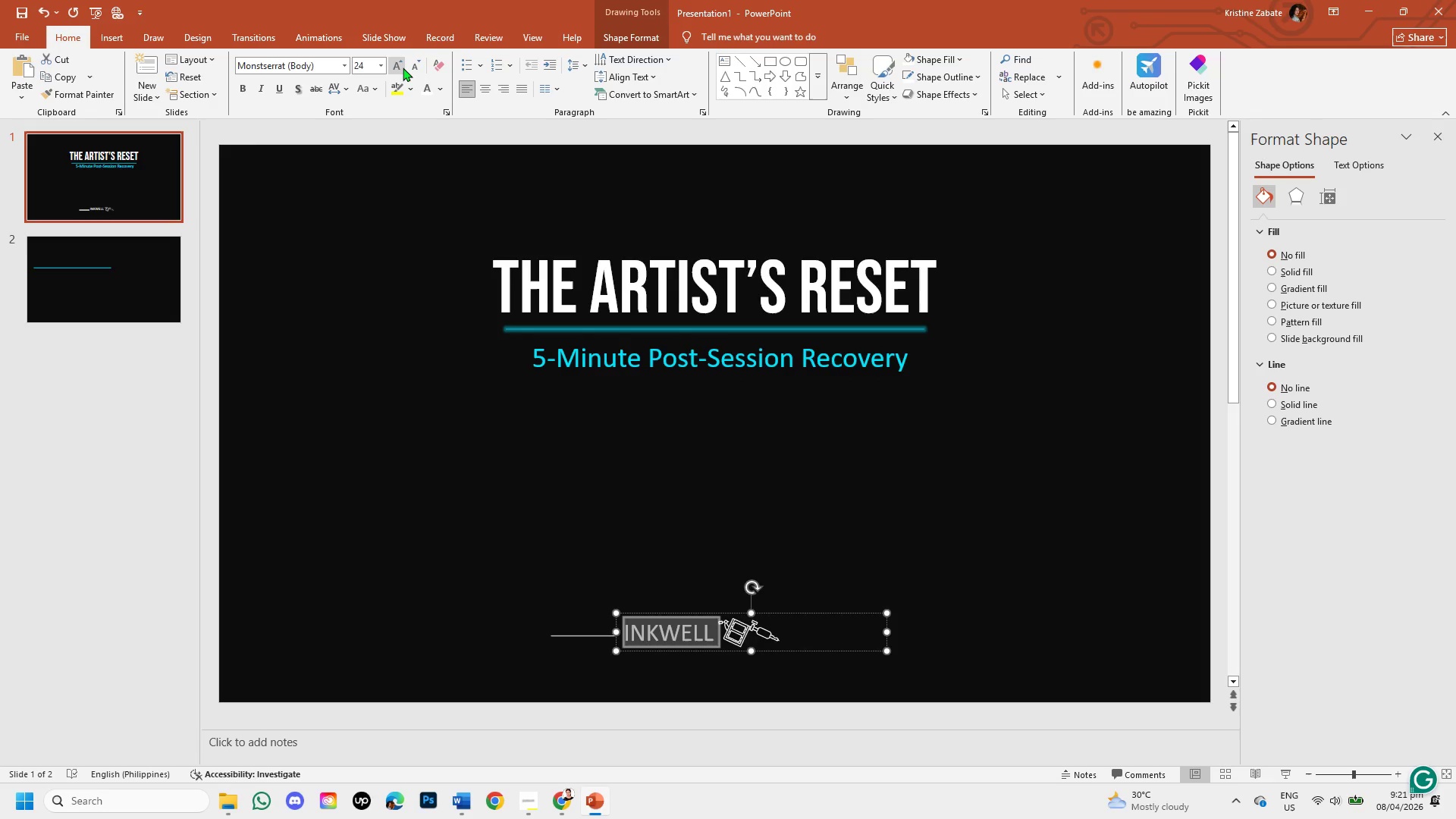 
wait(5.06)
 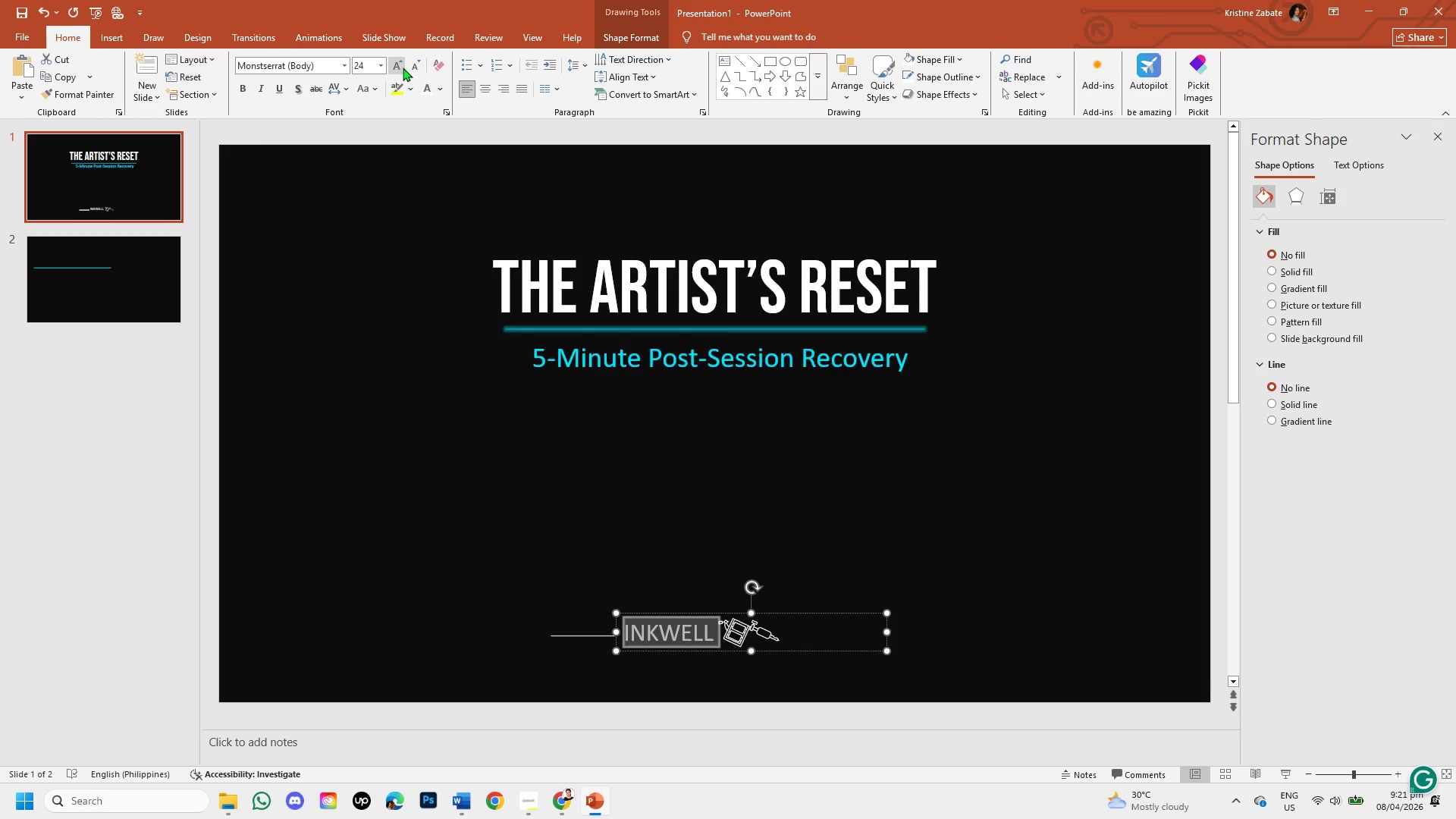 
left_click([671, 362])
 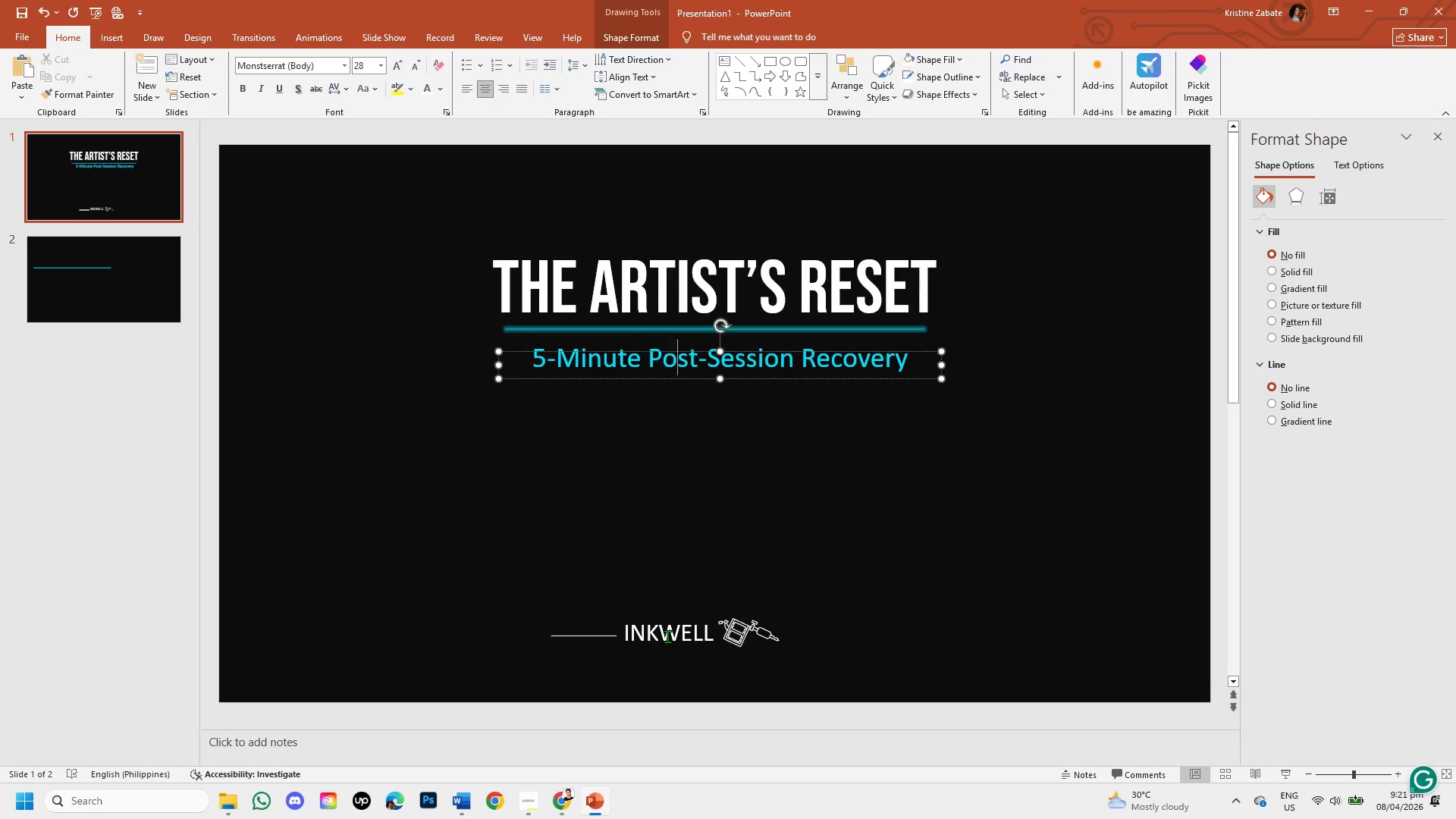 
left_click([667, 636])
 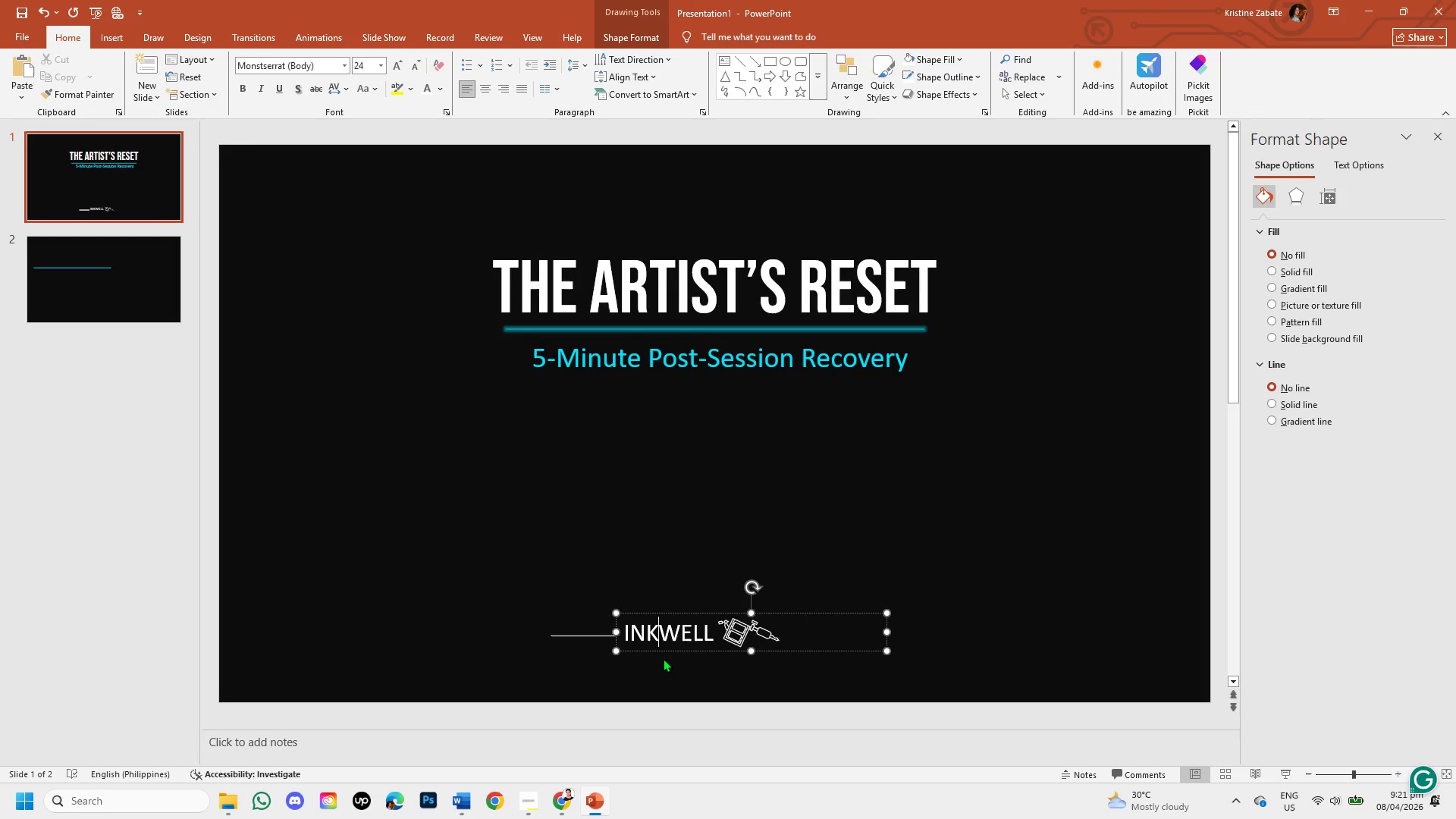 
left_click_drag(start_coordinate=[663, 658], to_coordinate=[739, 635])
 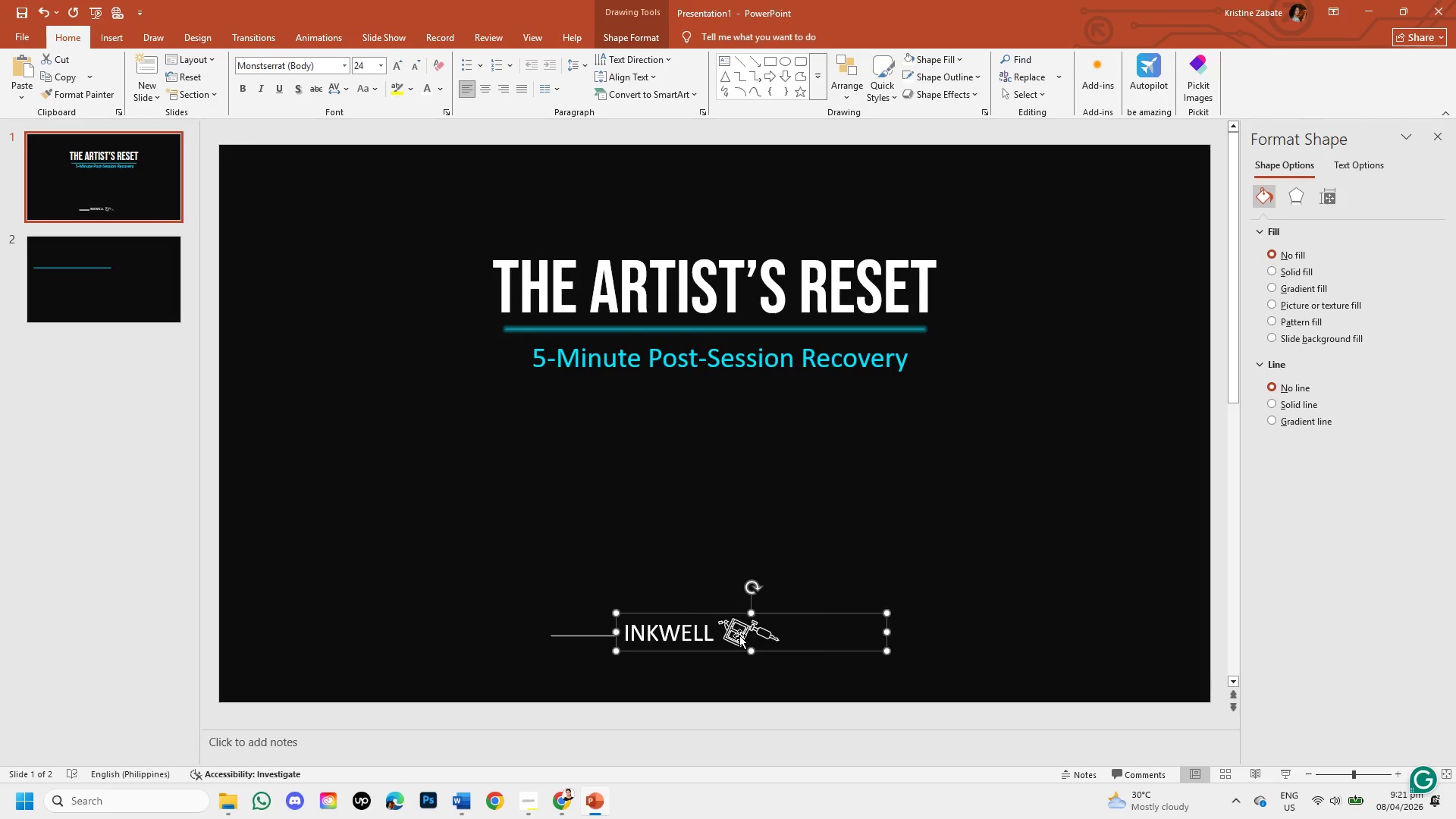 
left_click([739, 635])
 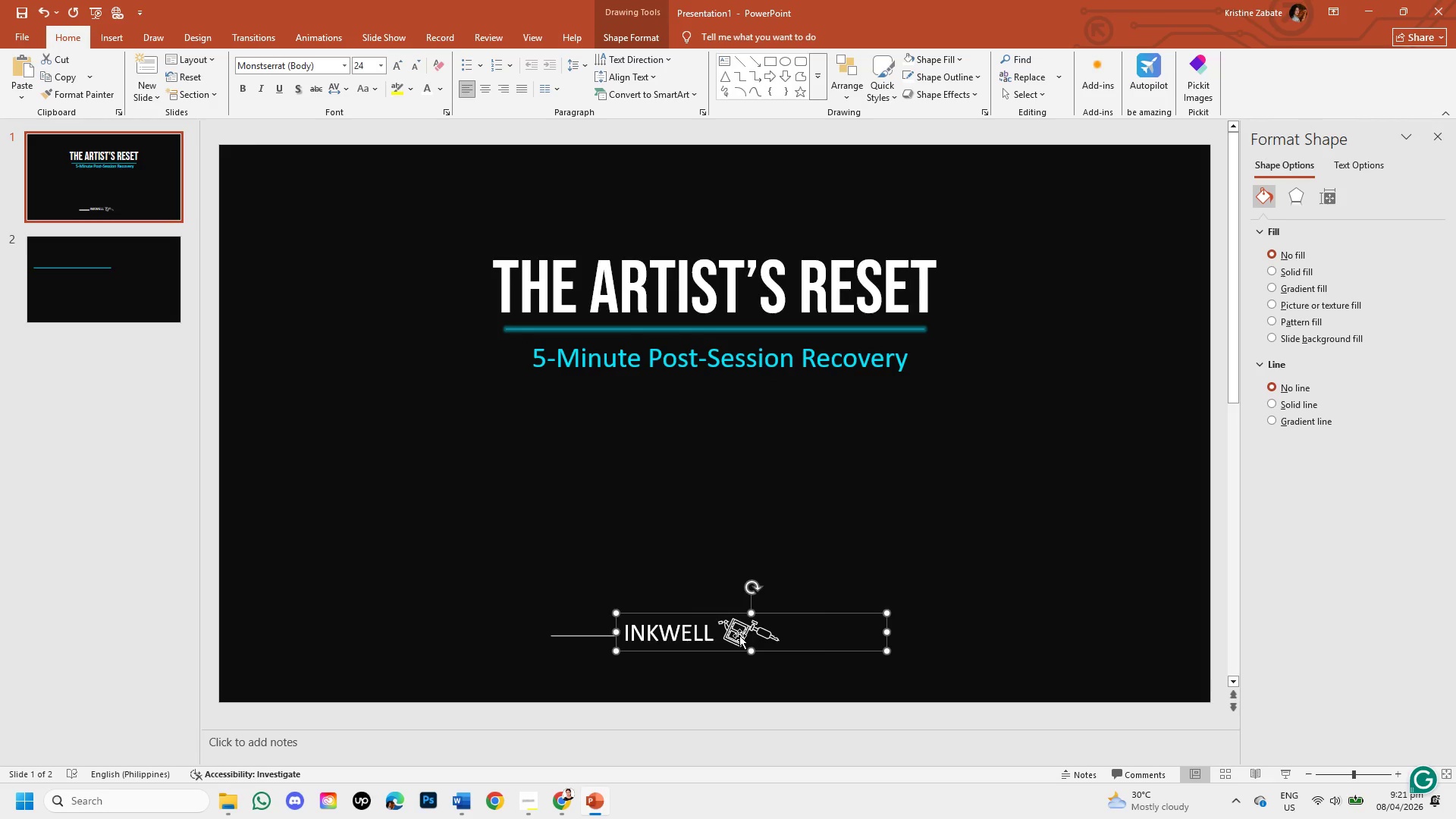 
left_click_drag(start_coordinate=[739, 635], to_coordinate=[733, 643])
 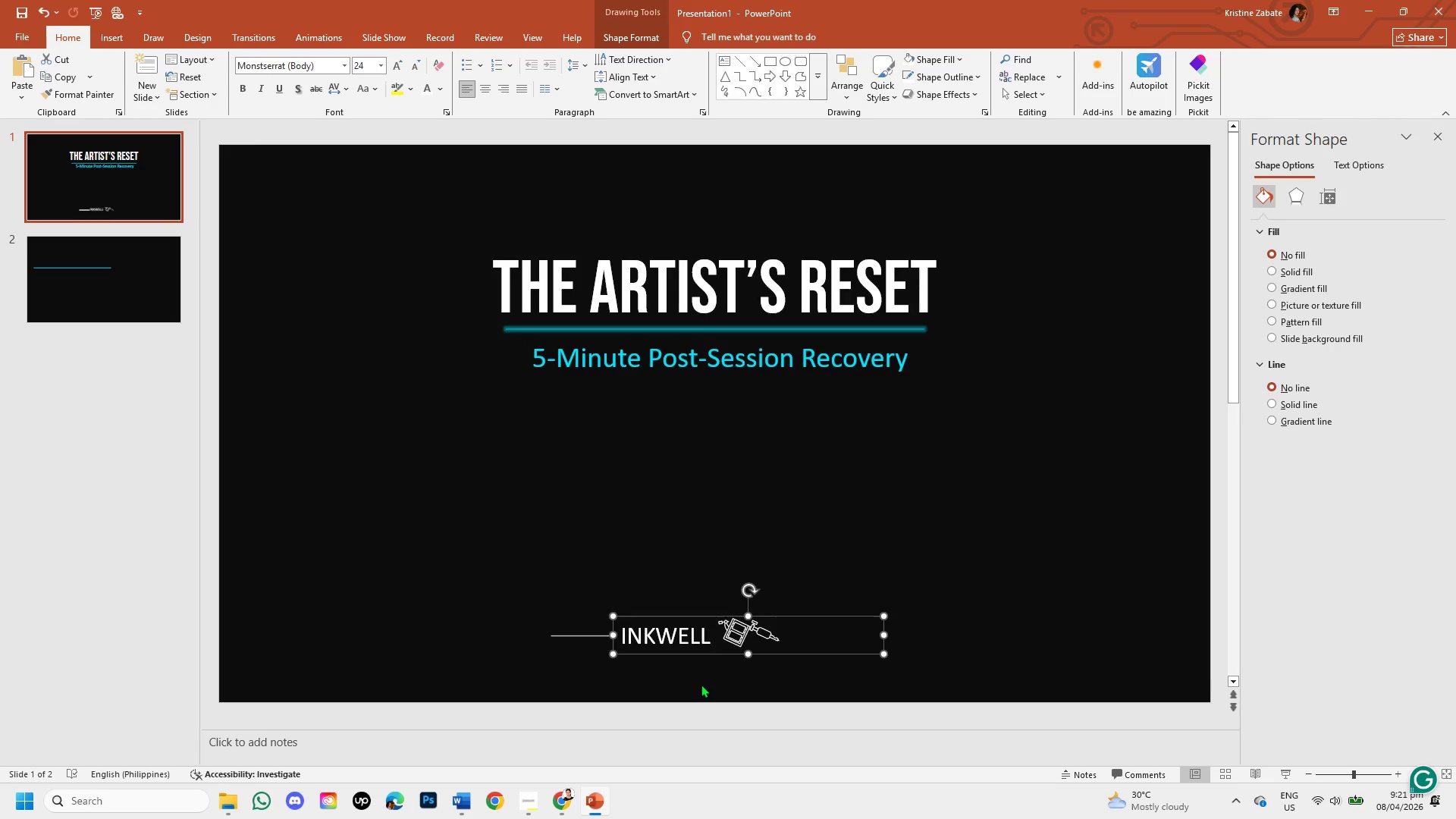 
left_click([701, 684])
 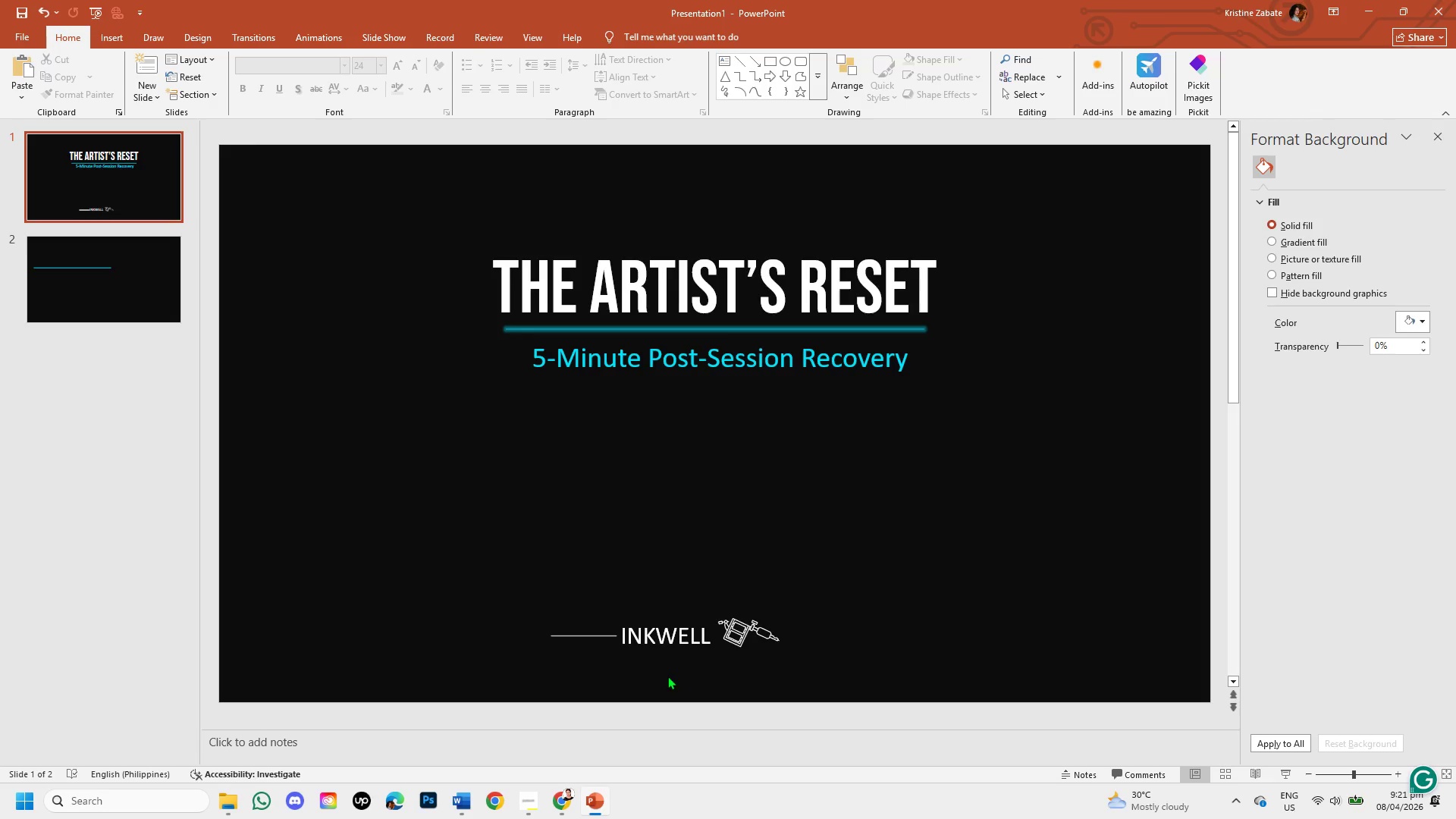 
left_click([661, 633])
 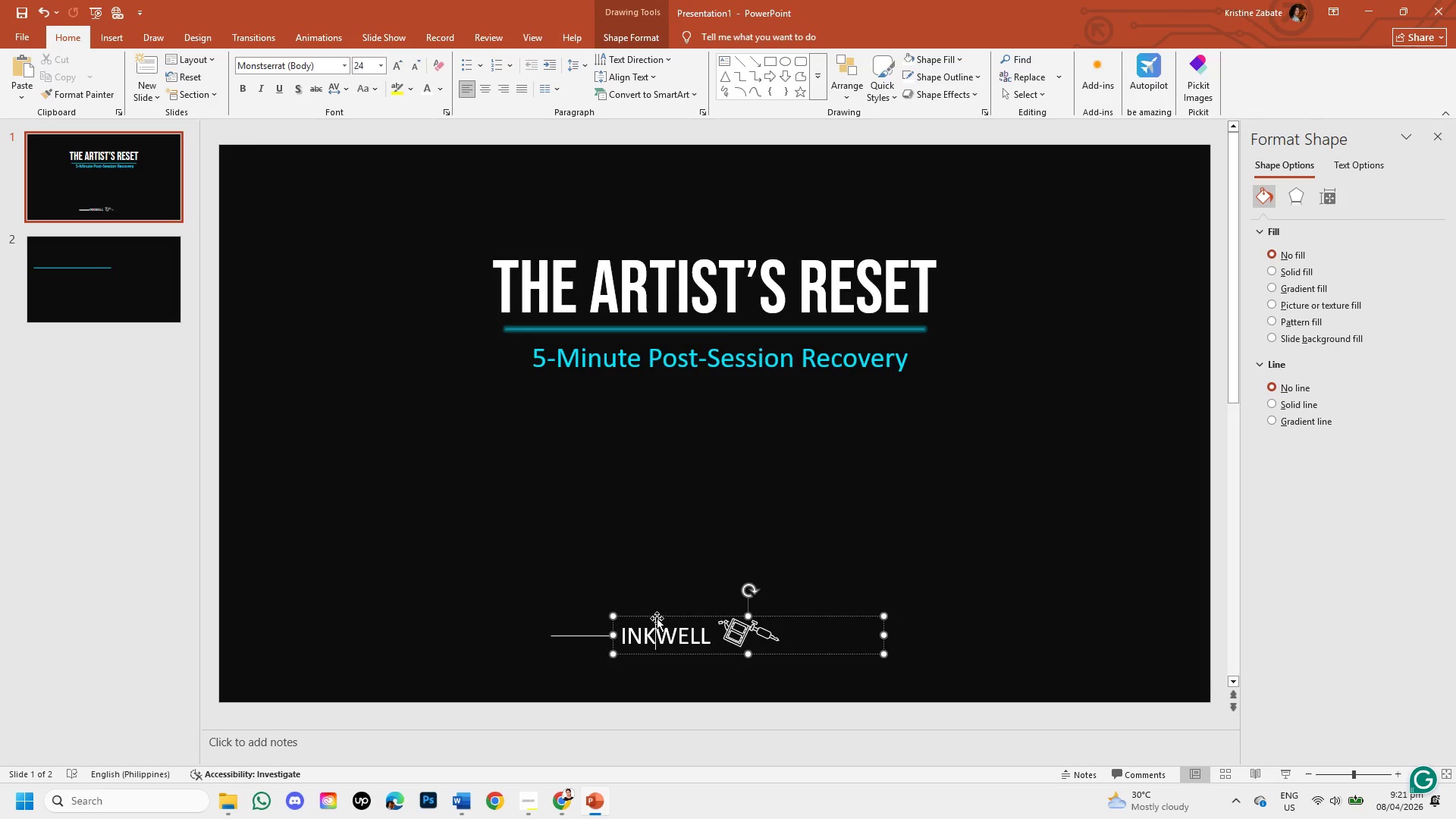 
left_click([657, 617])
 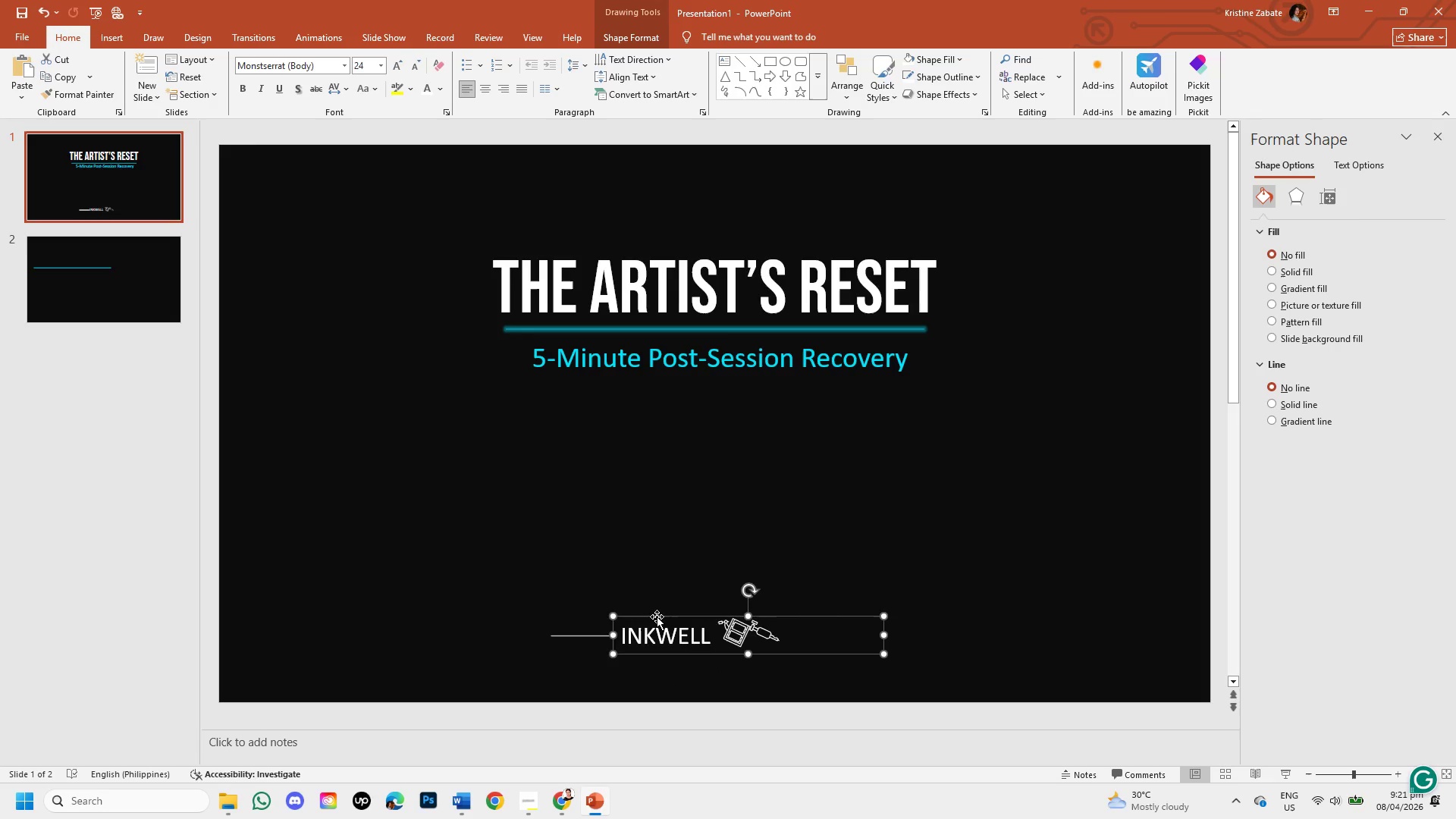 
key(ArrowUp)
 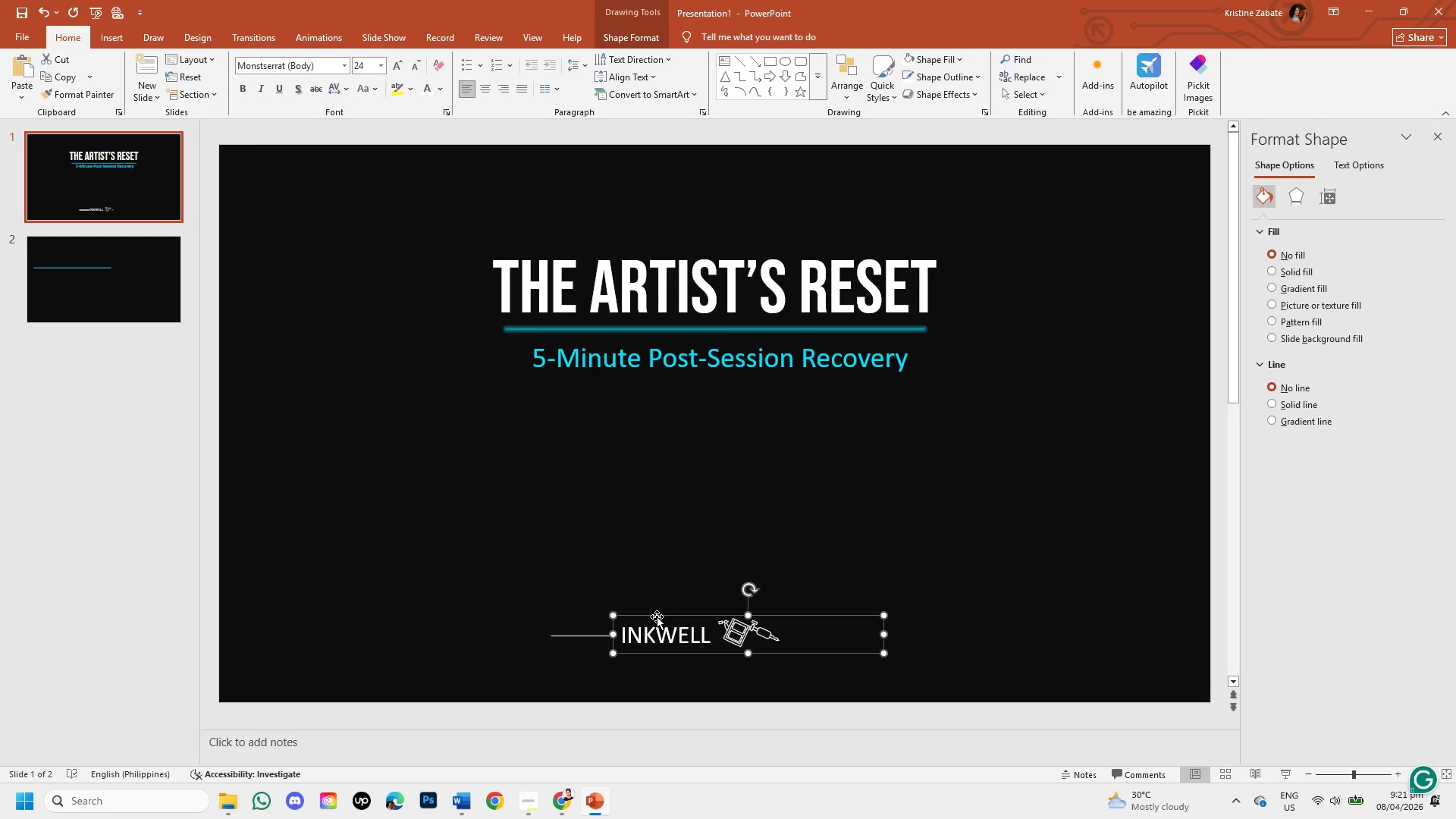 
key(ArrowUp)
 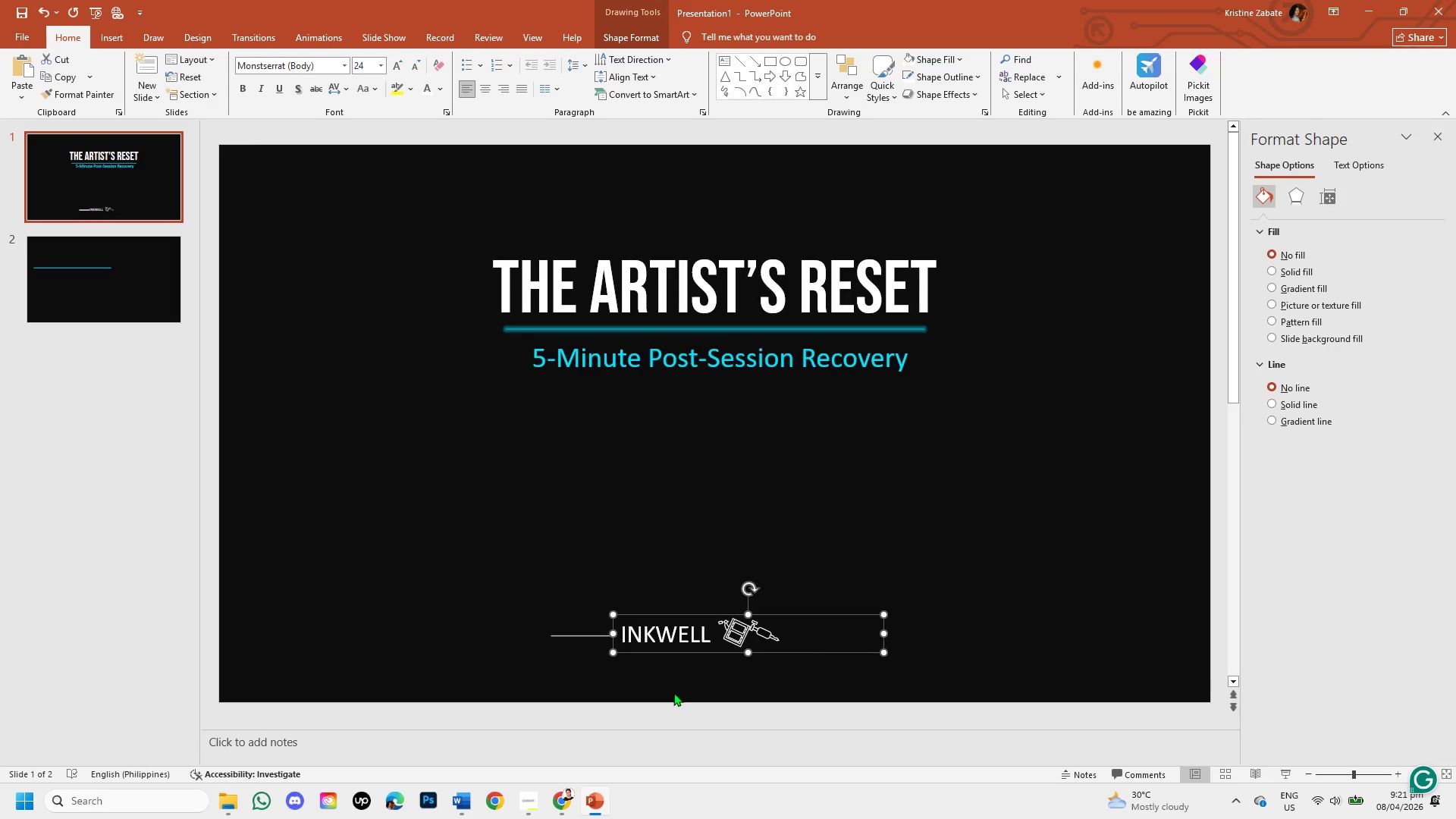 
left_click([673, 679])
 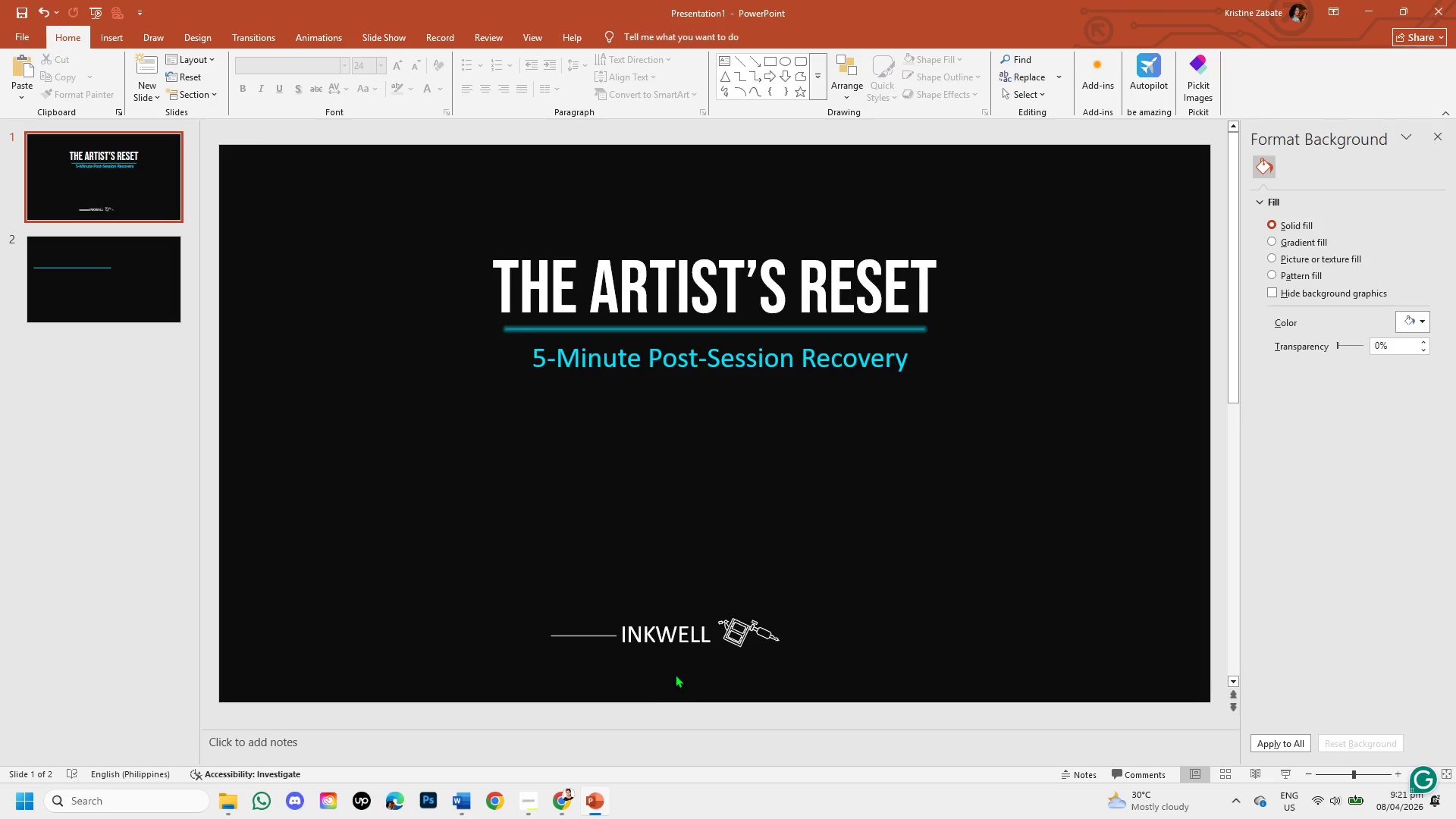 
left_click([683, 623])
 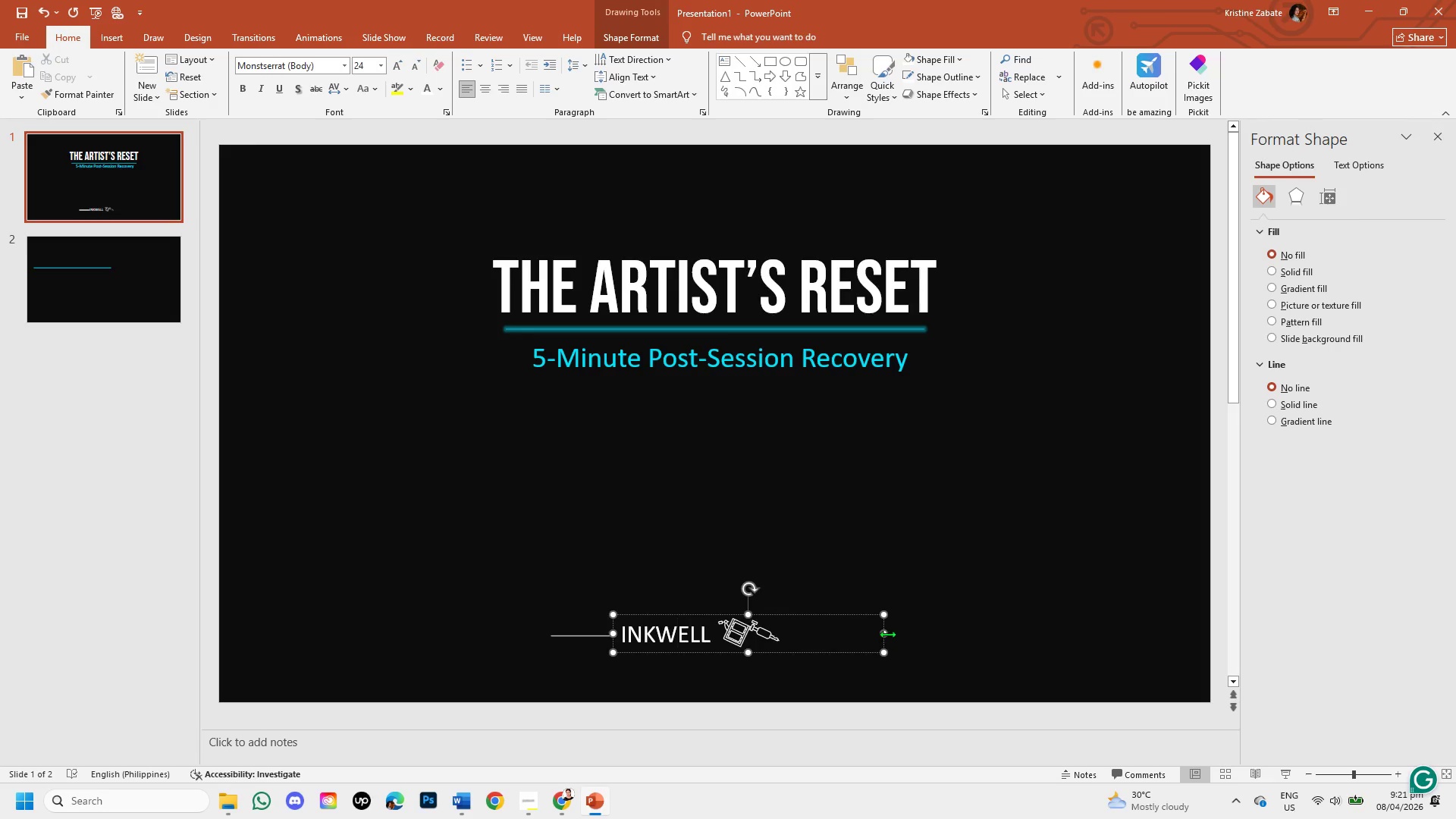 
left_click_drag(start_coordinate=[886, 634], to_coordinate=[727, 635])
 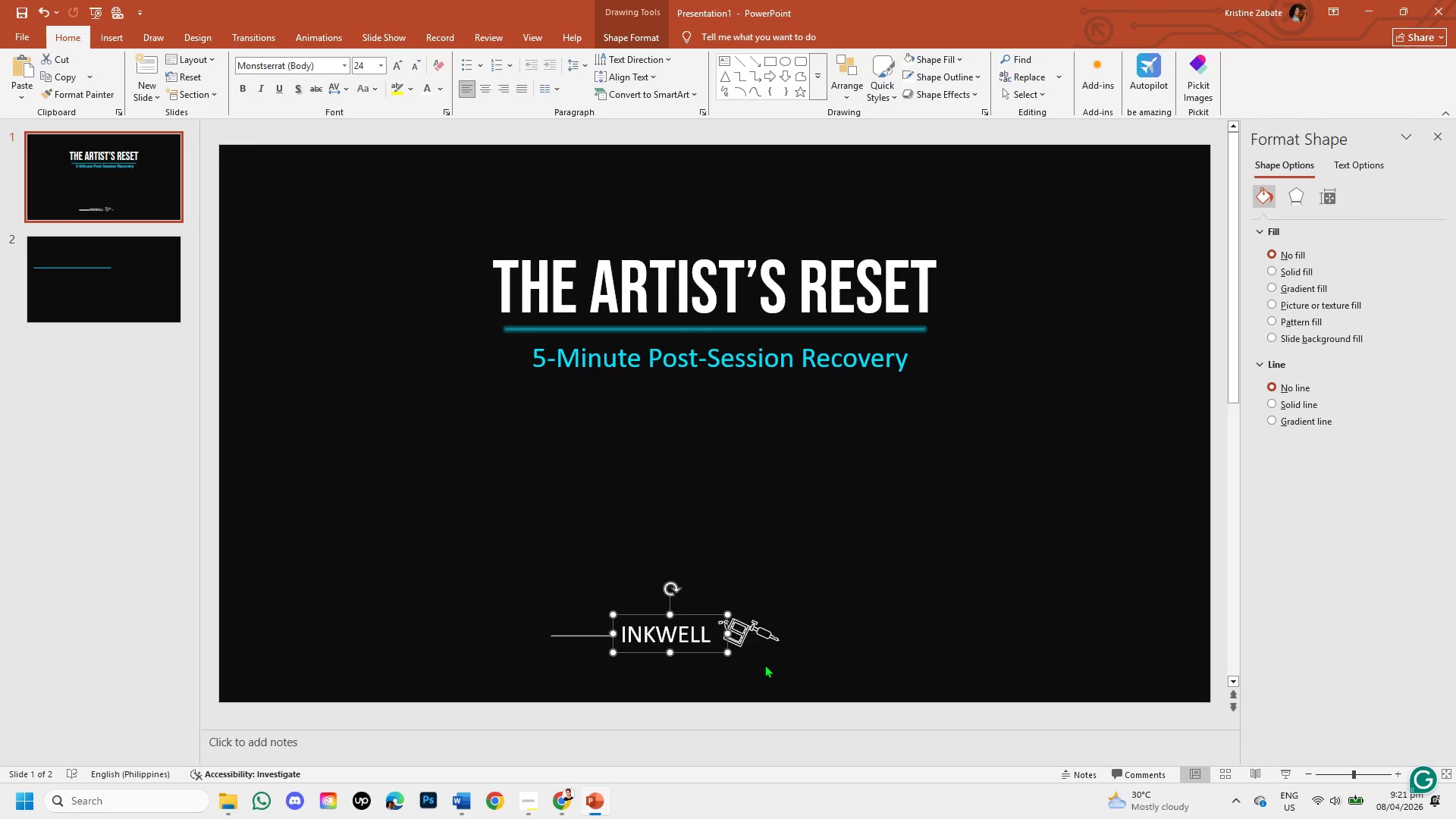 
left_click([764, 664])
 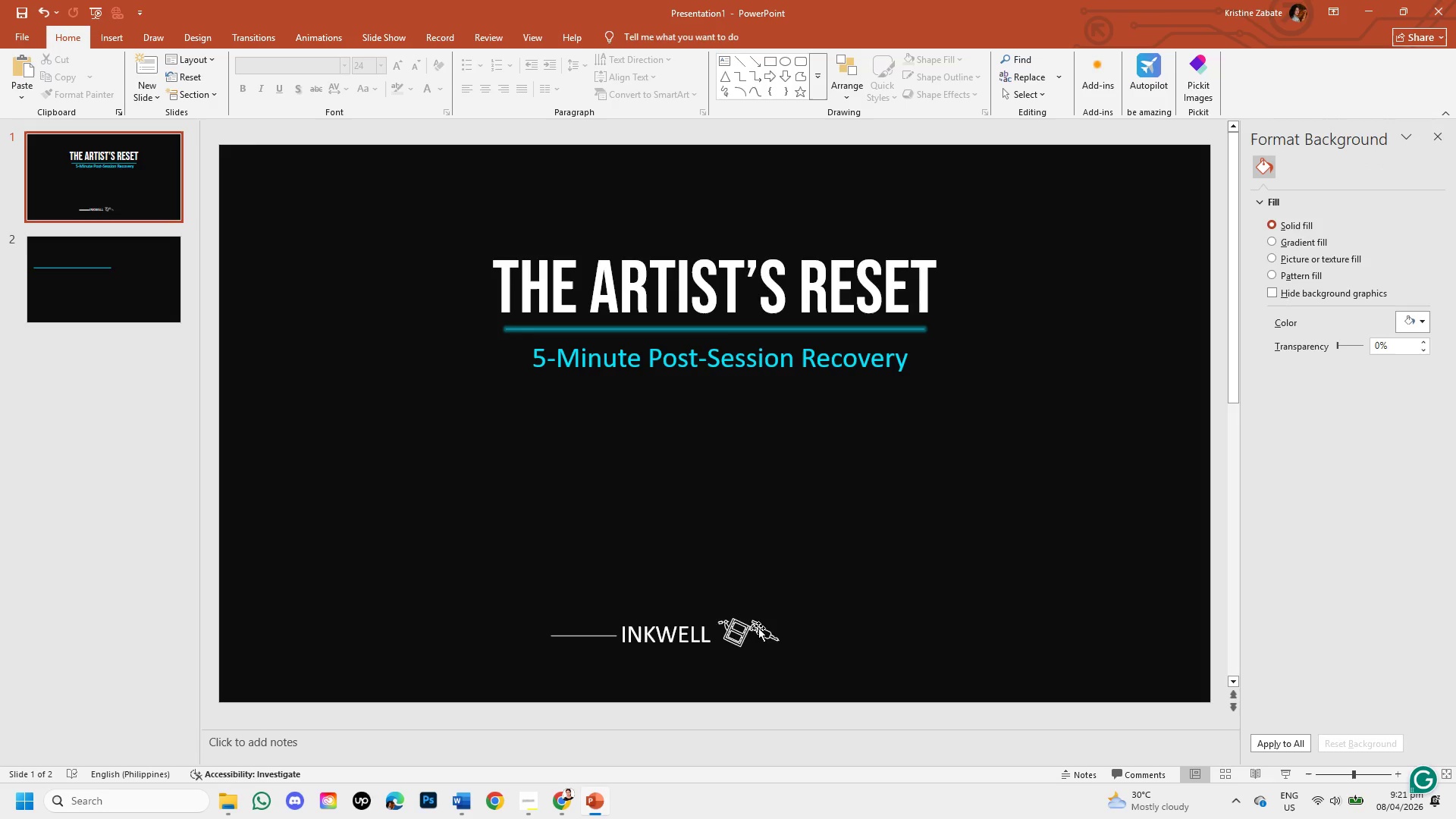 
left_click([758, 628])
 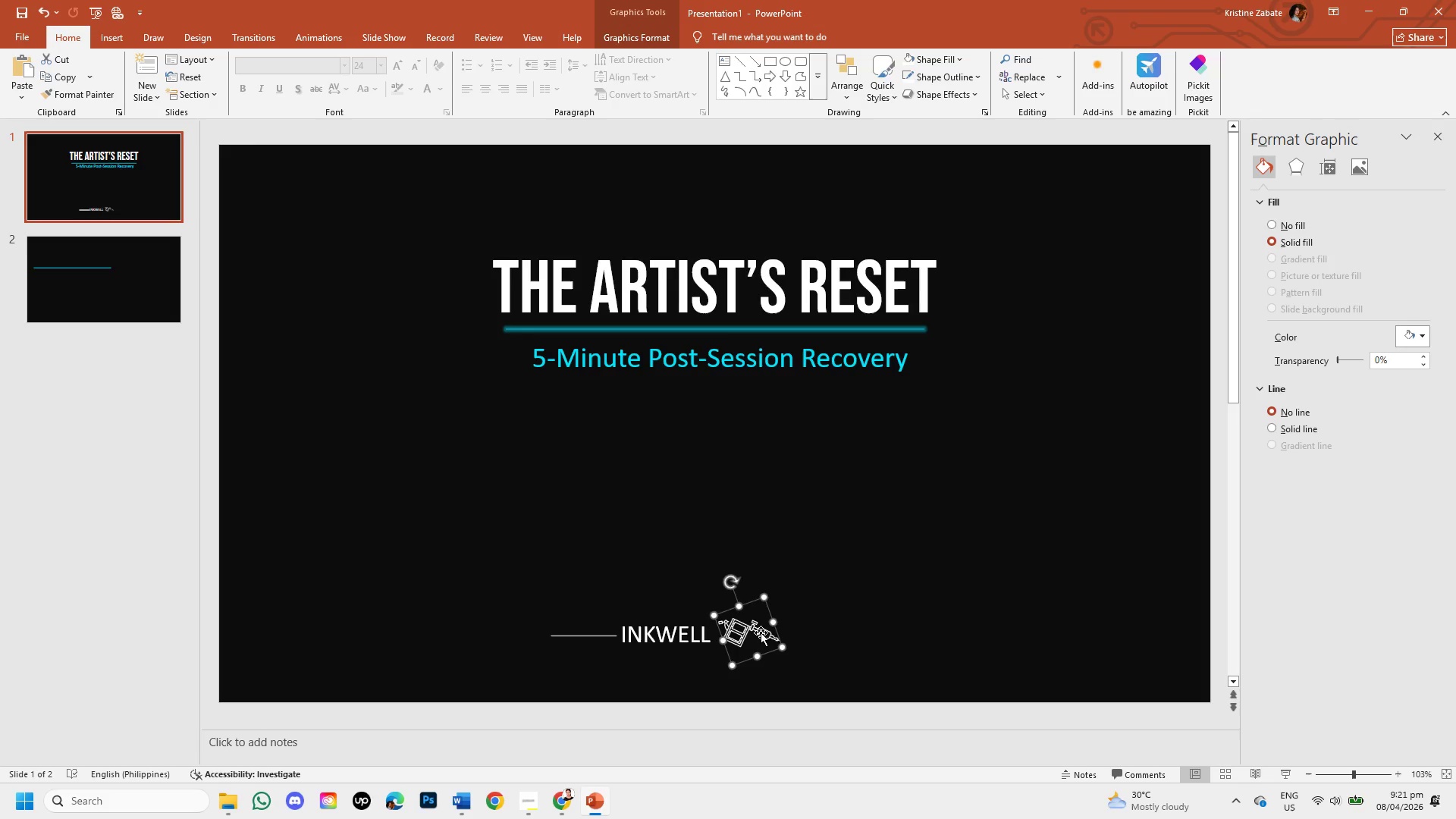 
left_click_drag(start_coordinate=[761, 632], to_coordinate=[757, 635])
 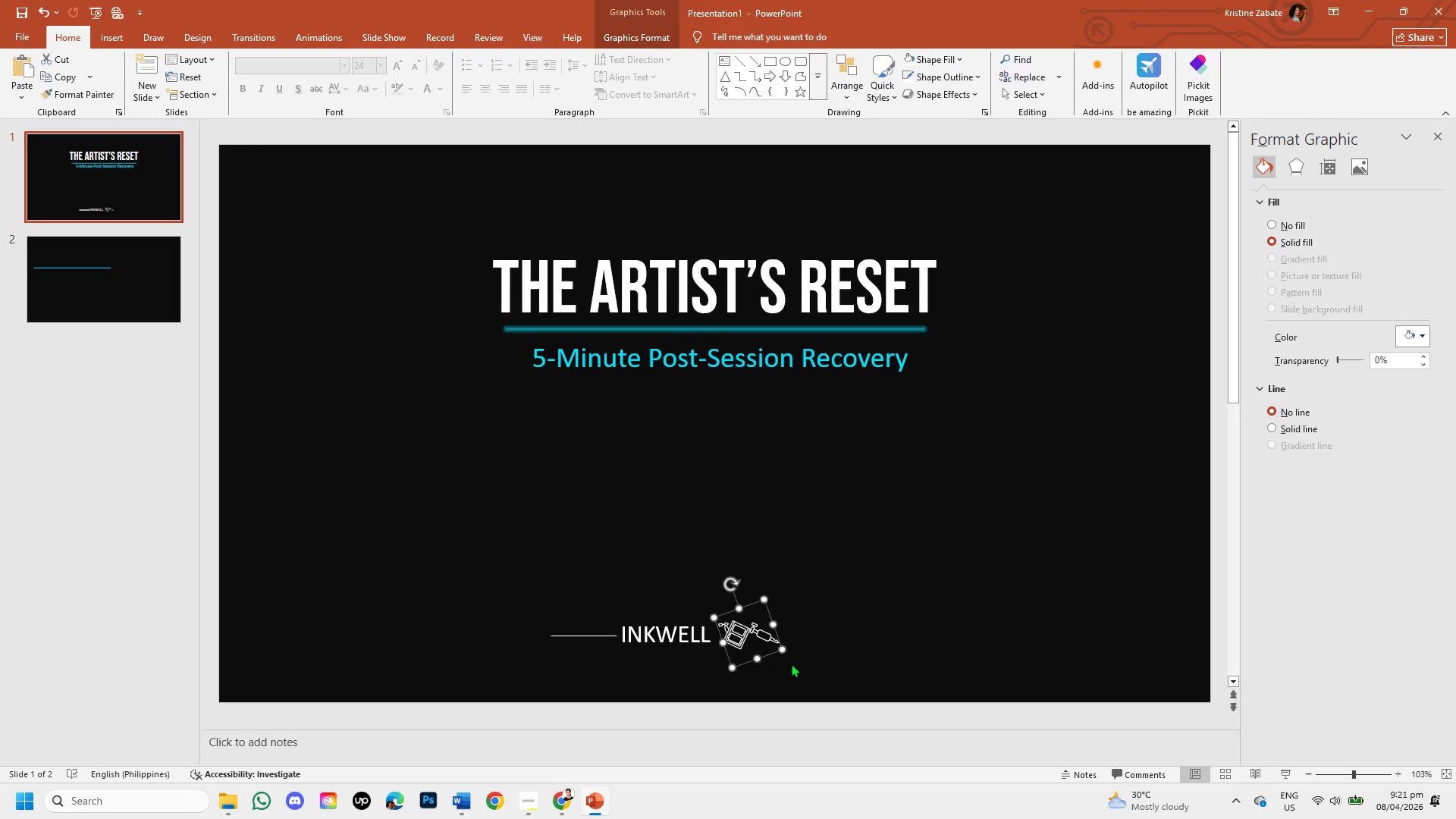 
left_click([792, 664])
 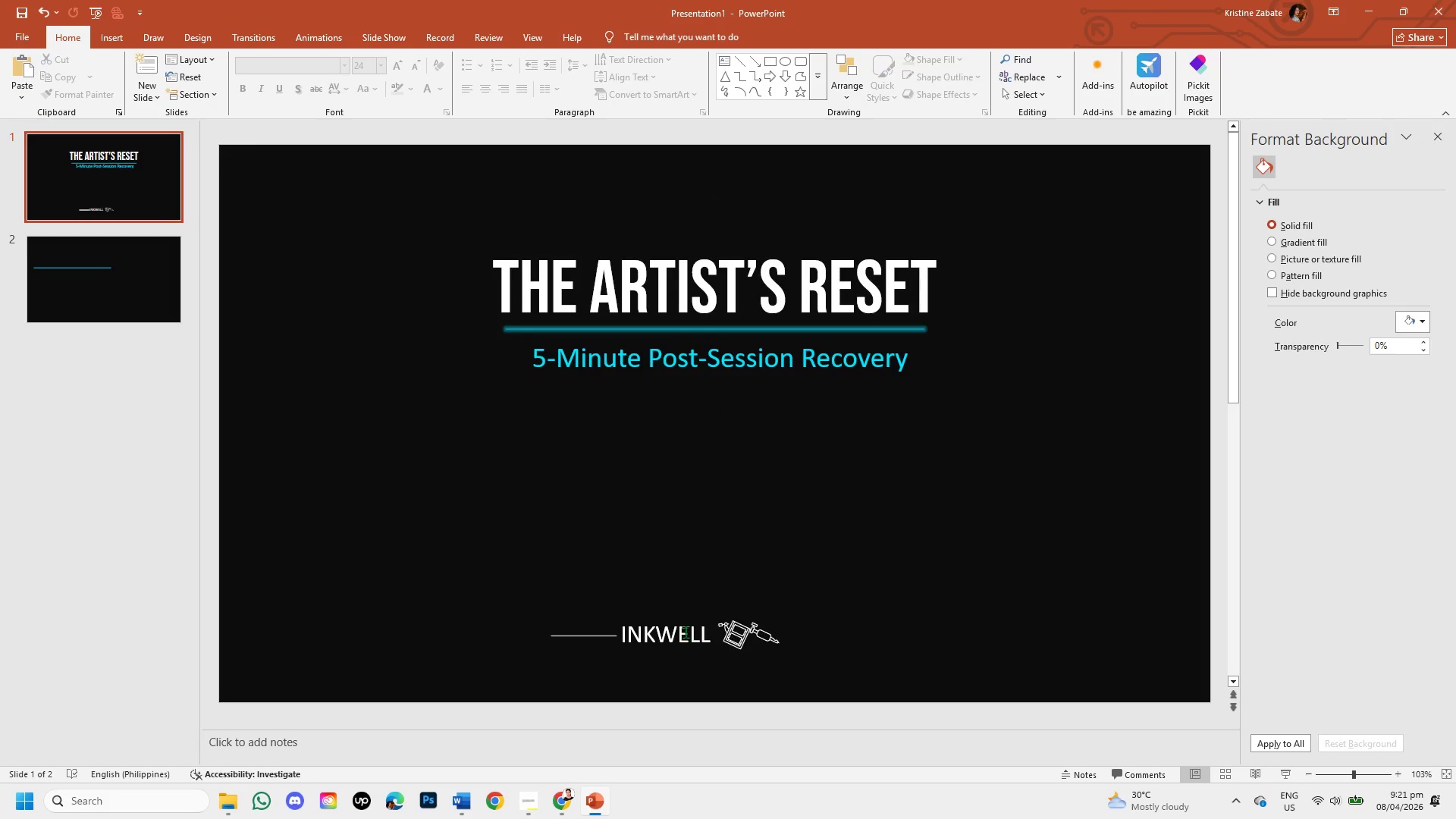 
left_click([683, 632])
 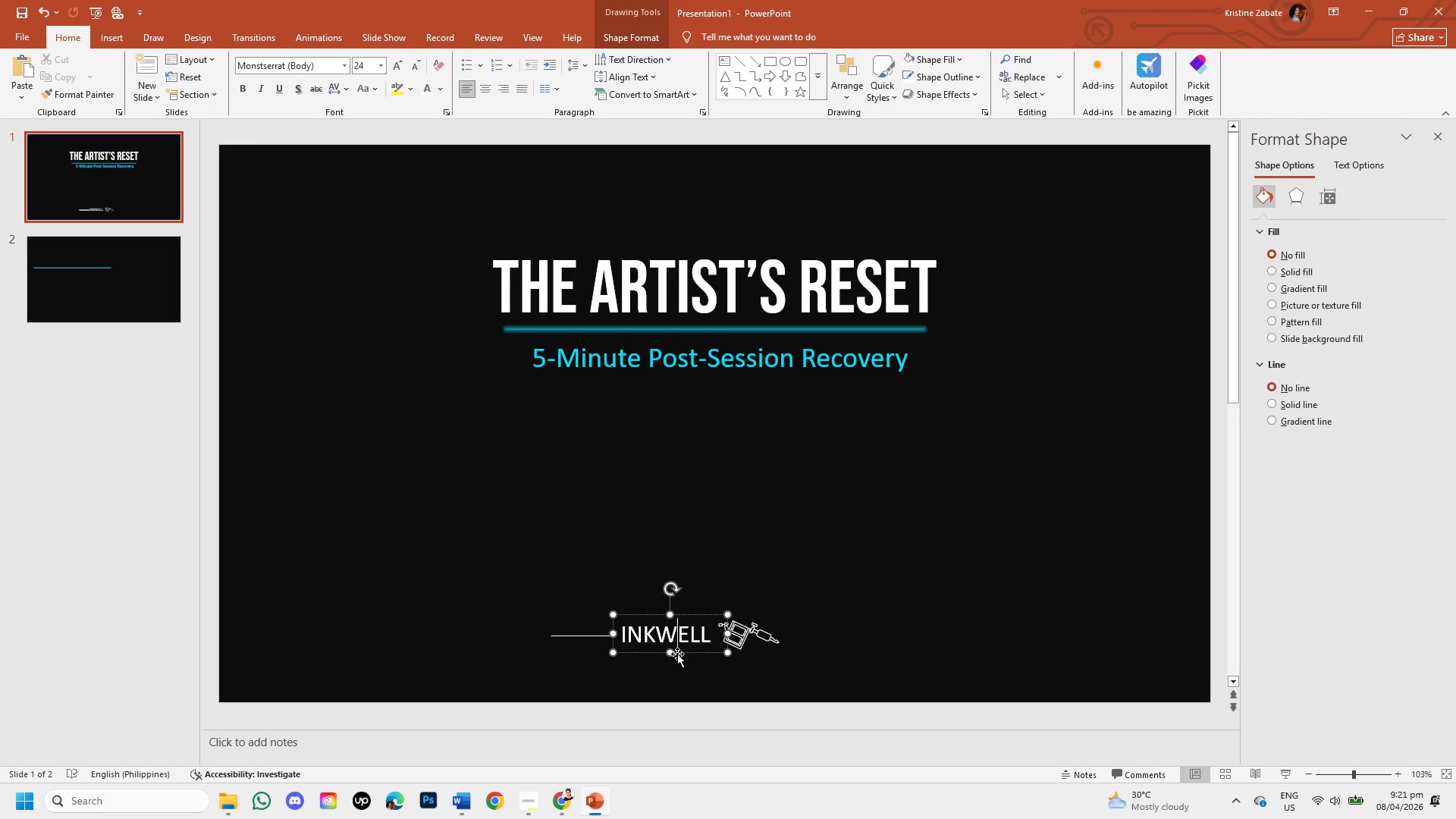 
left_click([677, 654])
 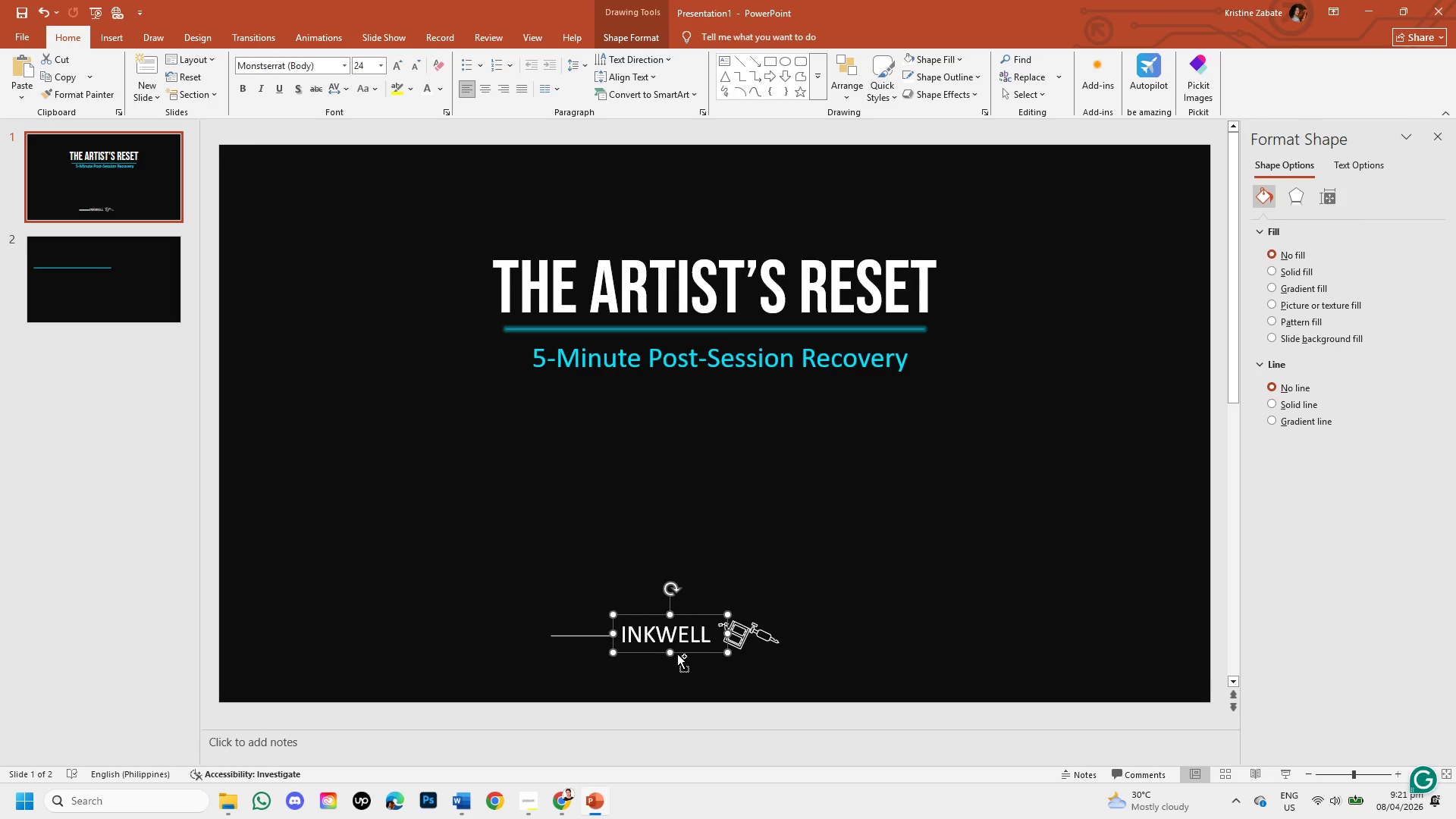 
key(Control+C)
 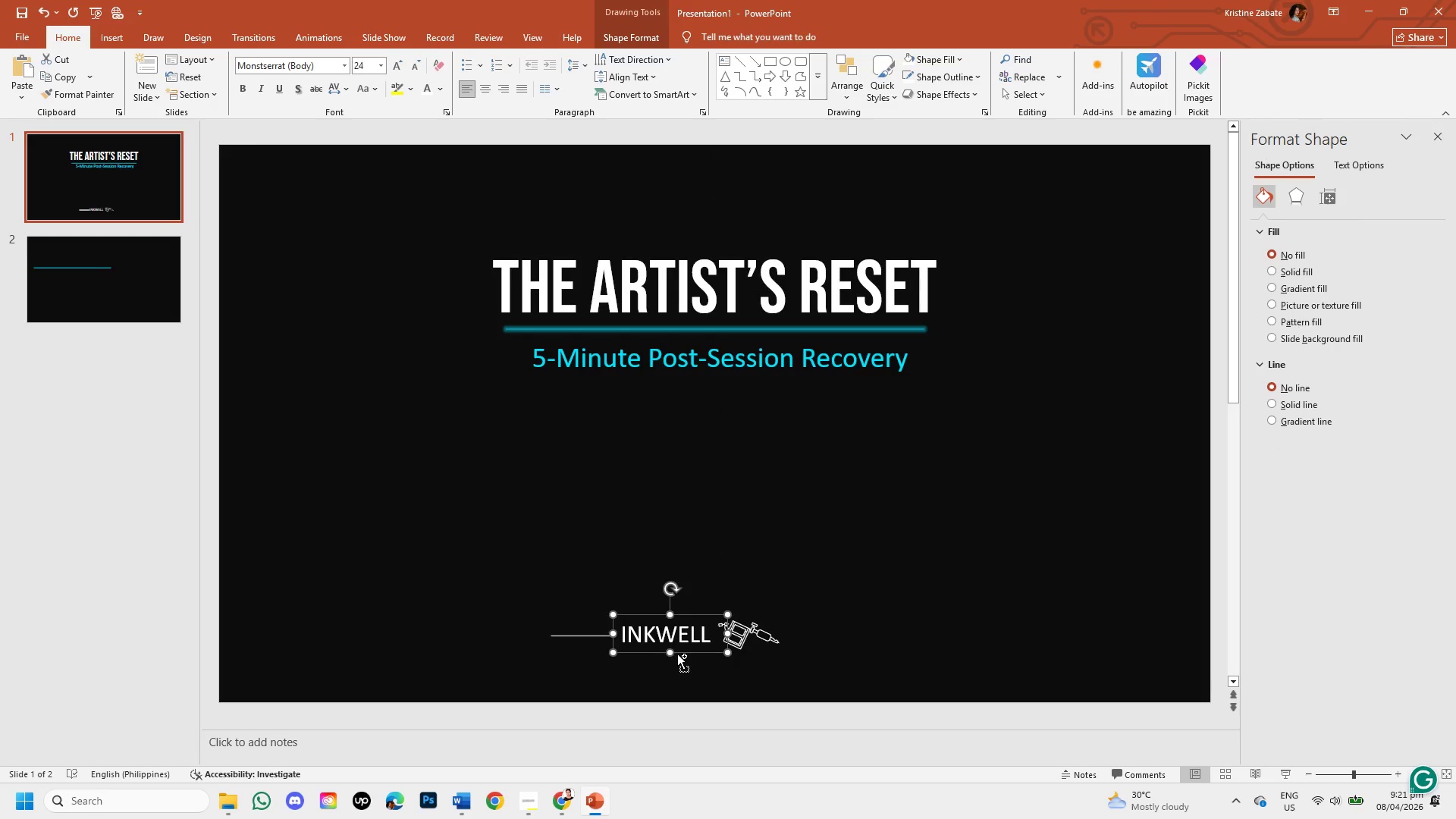 
key(Control+V)
 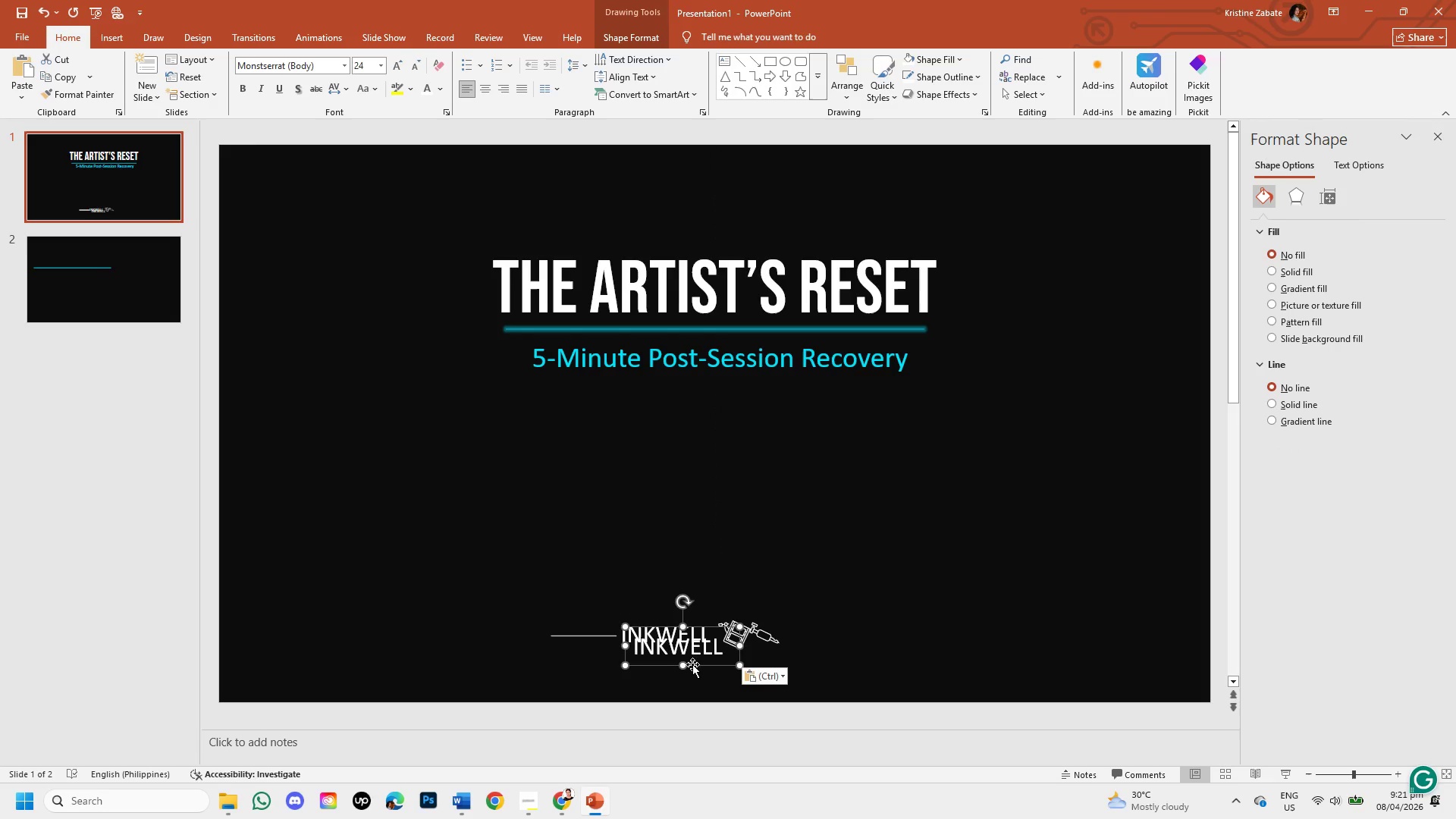 
left_click_drag(start_coordinate=[694, 665], to_coordinate=[848, 654])
 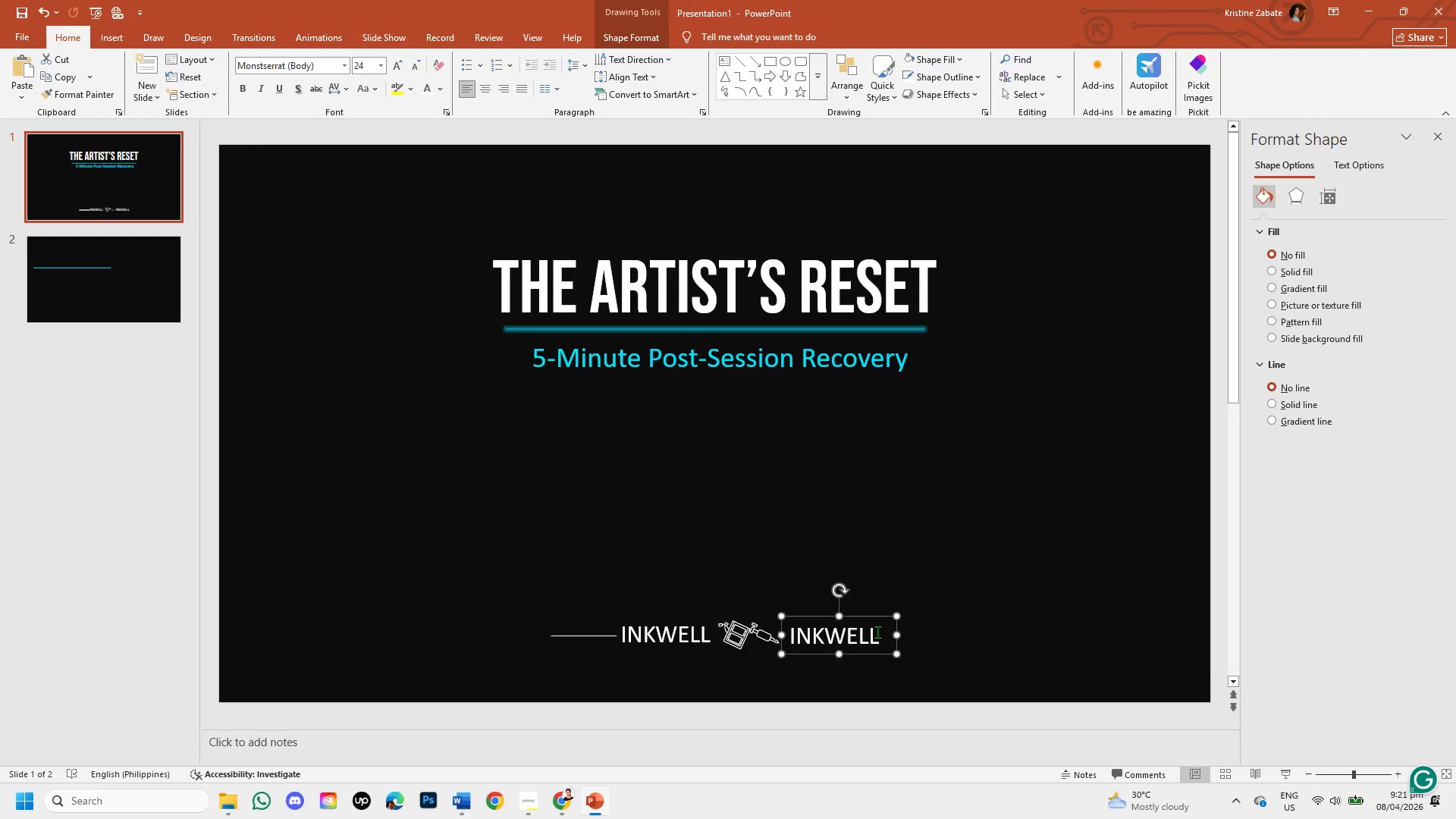 
left_click([877, 632])
 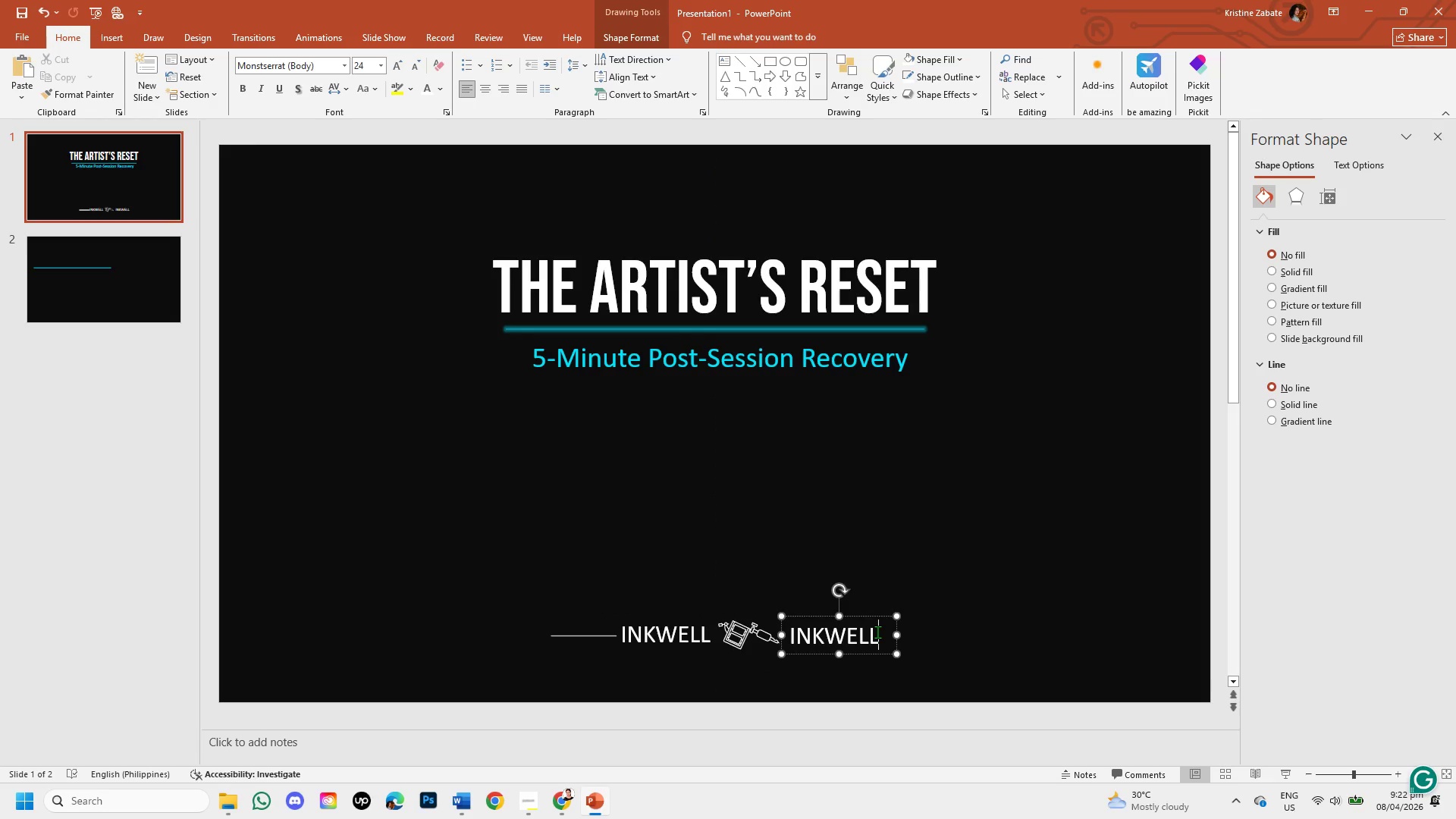 
key(Backspace)
key(Backspace)
key(Backspace)
key(Backspace)
key(Backspace)
key(Backspace)
key(Backspace)
type(er)
key(Backspace)
key(Backspace)
type(ERGONOMIC)
 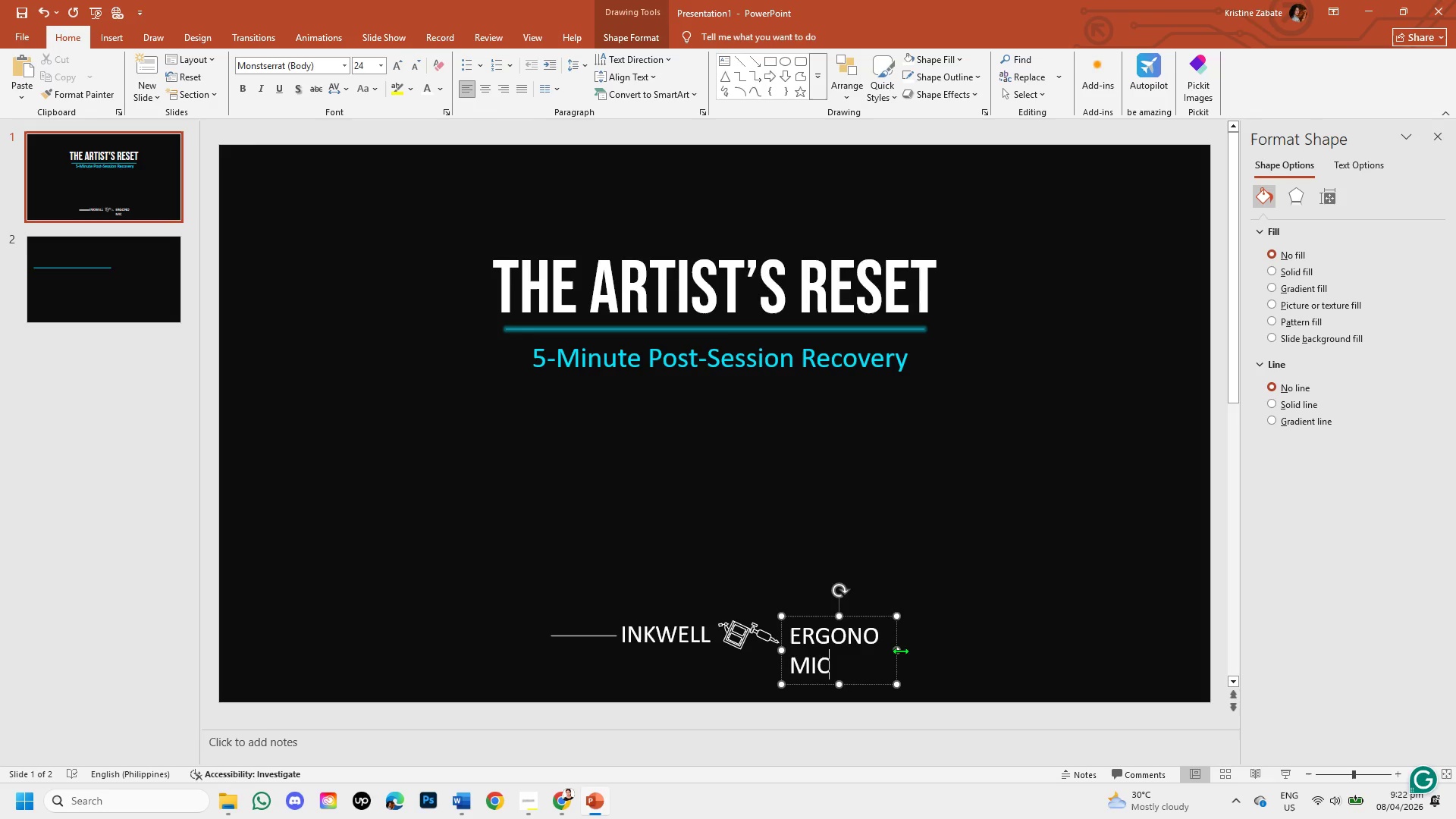 
wait(7.86)
 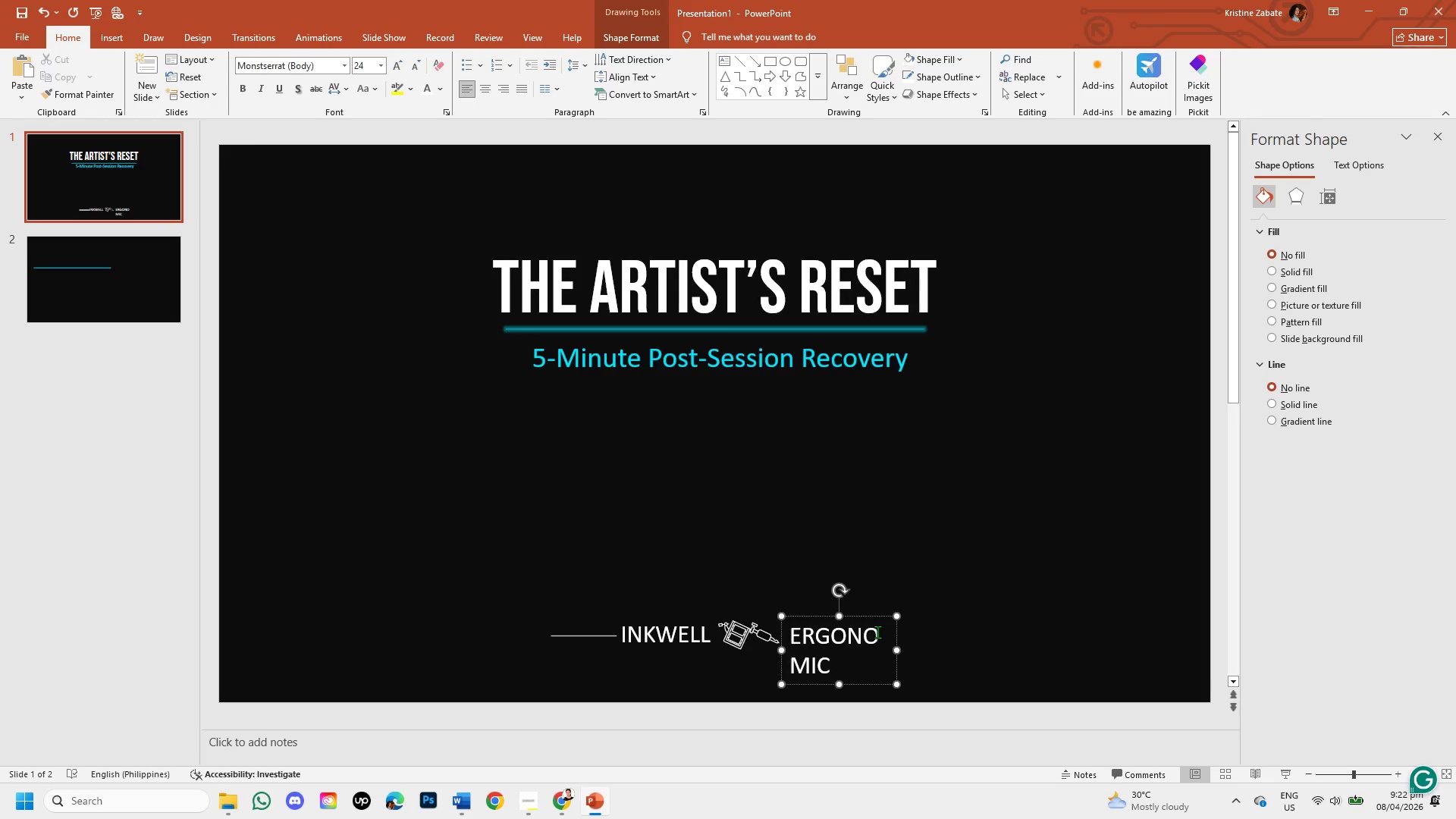 
key(S)
 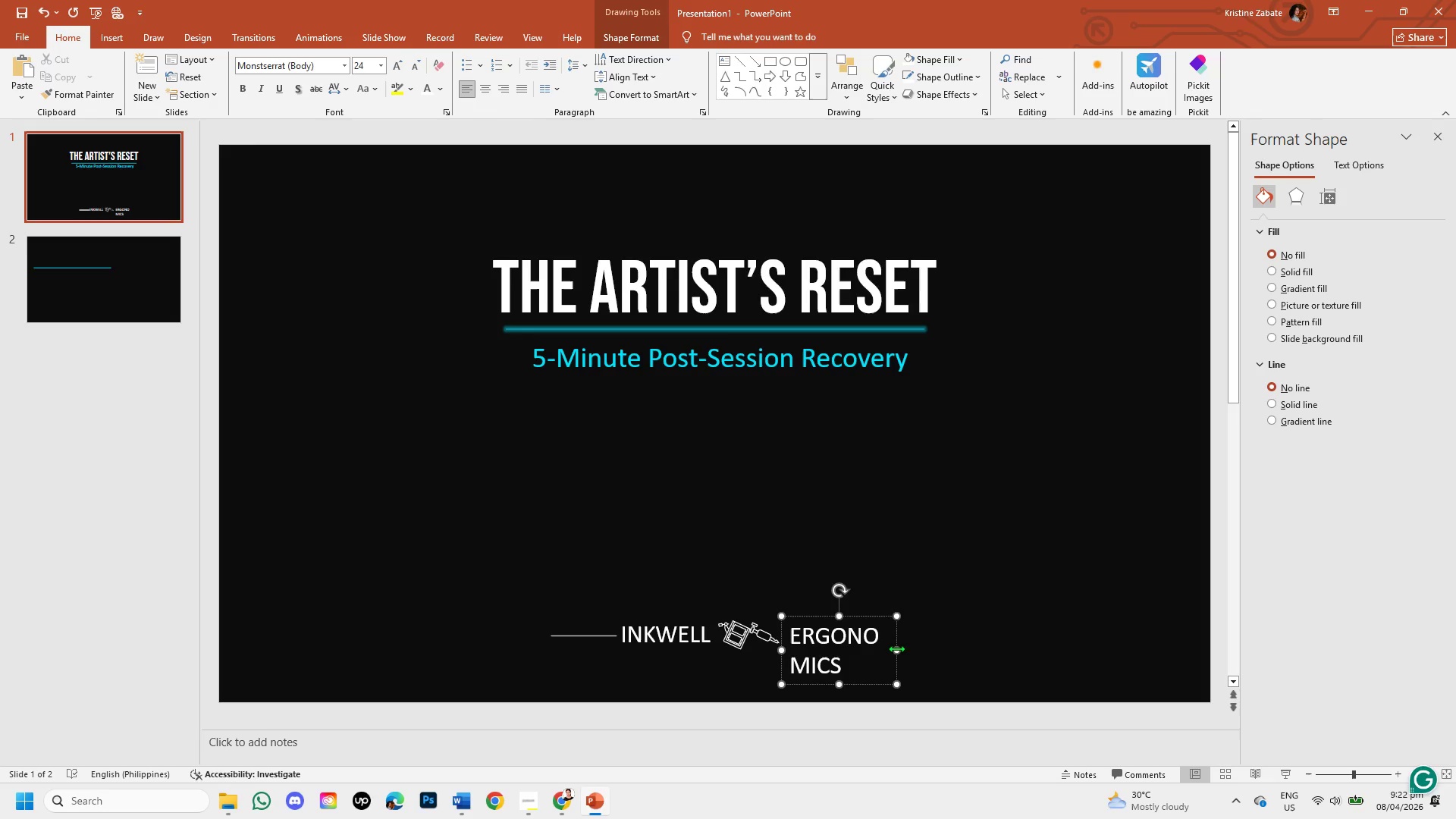 
left_click_drag(start_coordinate=[896, 648], to_coordinate=[946, 658])
 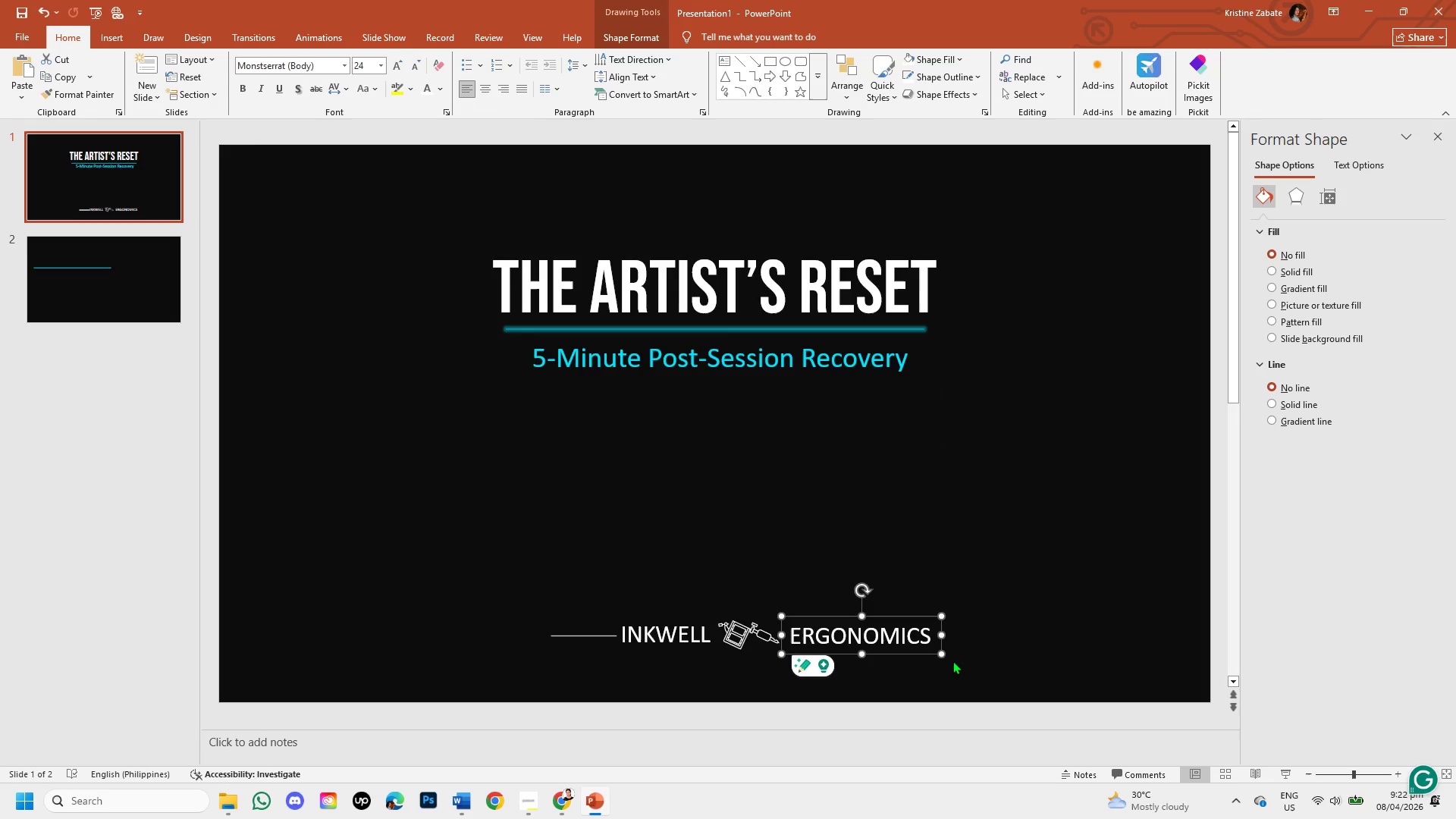 
left_click([958, 662])
 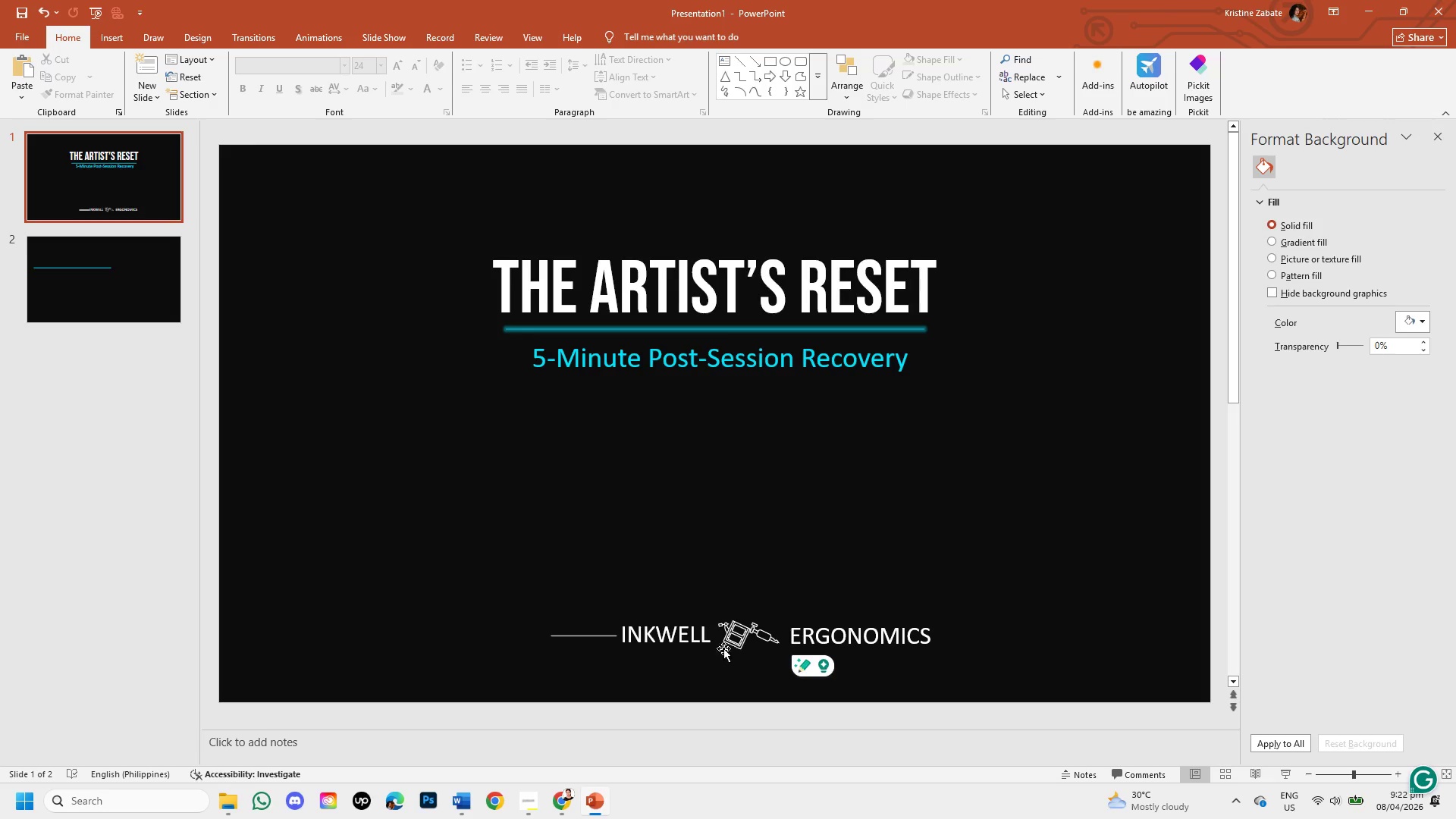 
left_click([579, 631])
 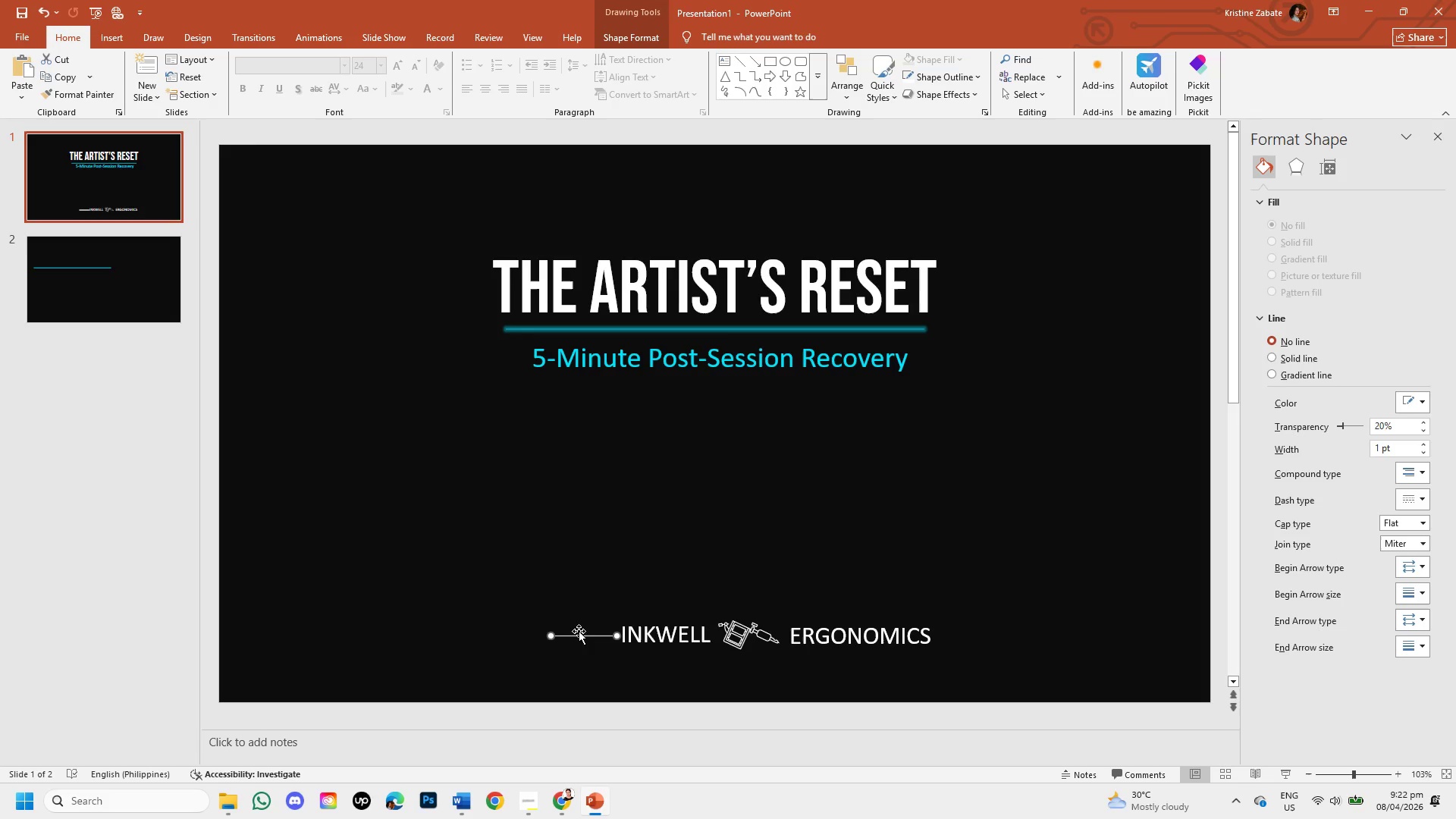 
key(Control+C)
 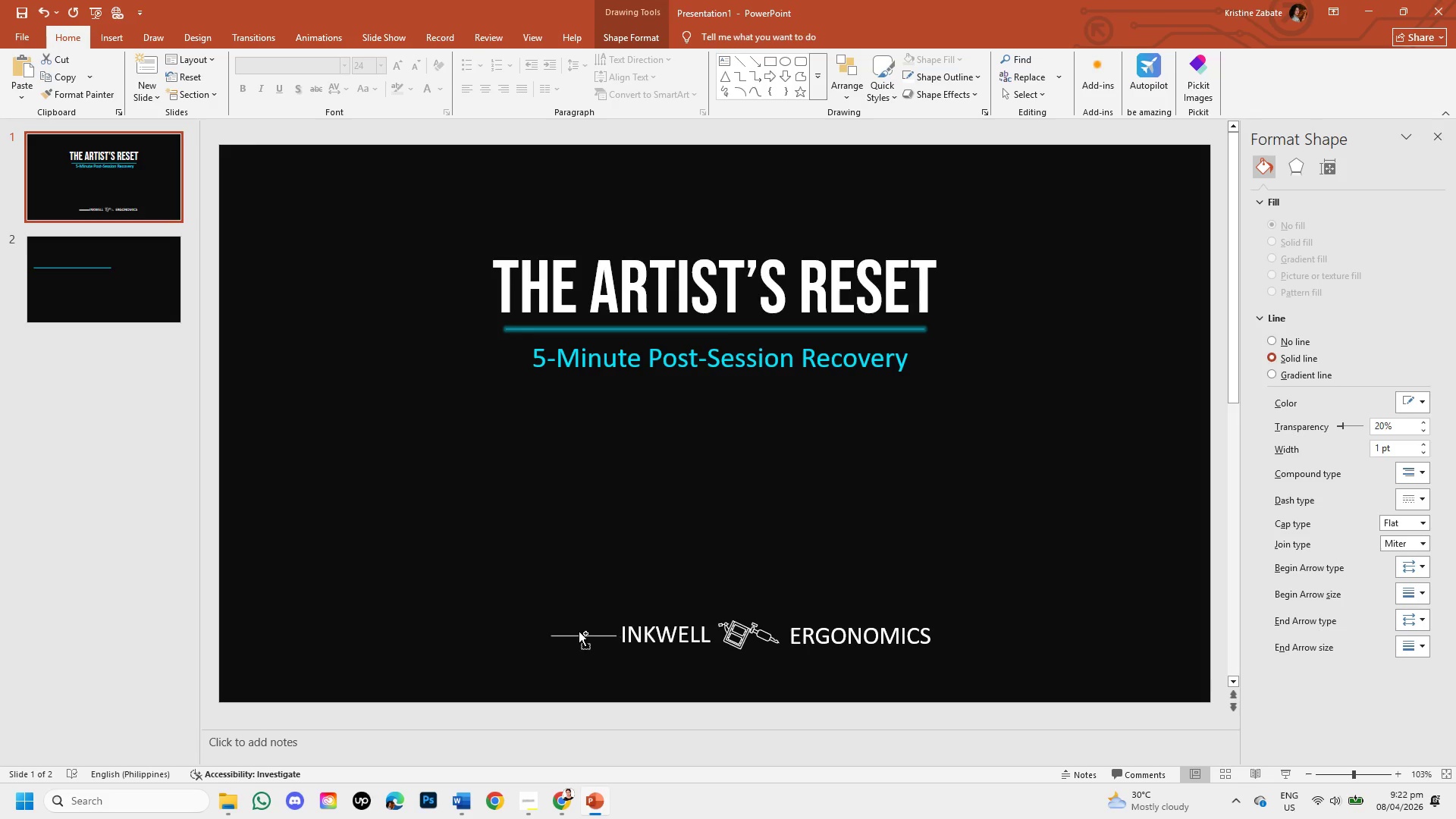 
key(Control+V)
 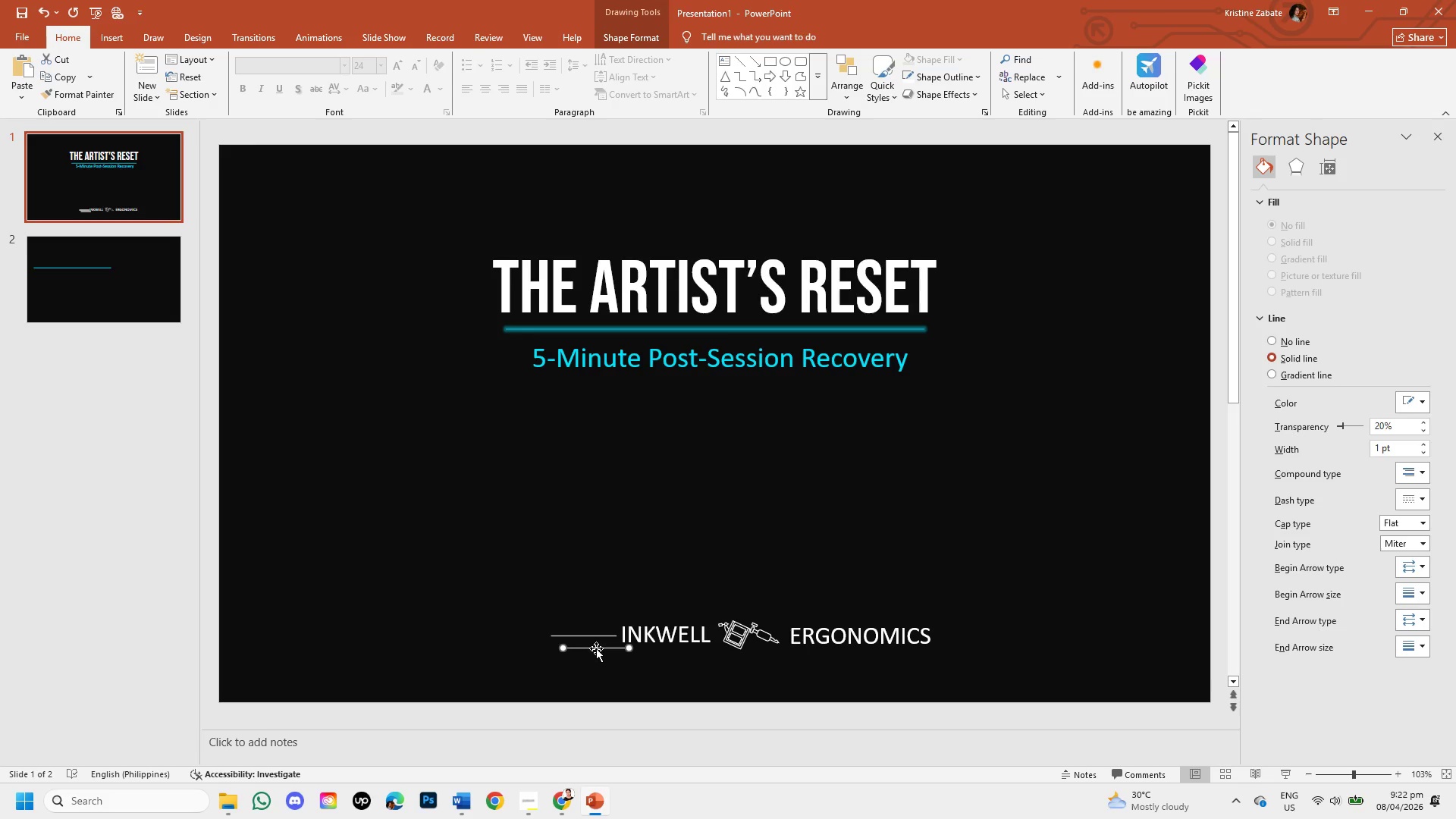 
left_click_drag(start_coordinate=[596, 648], to_coordinate=[967, 639])
 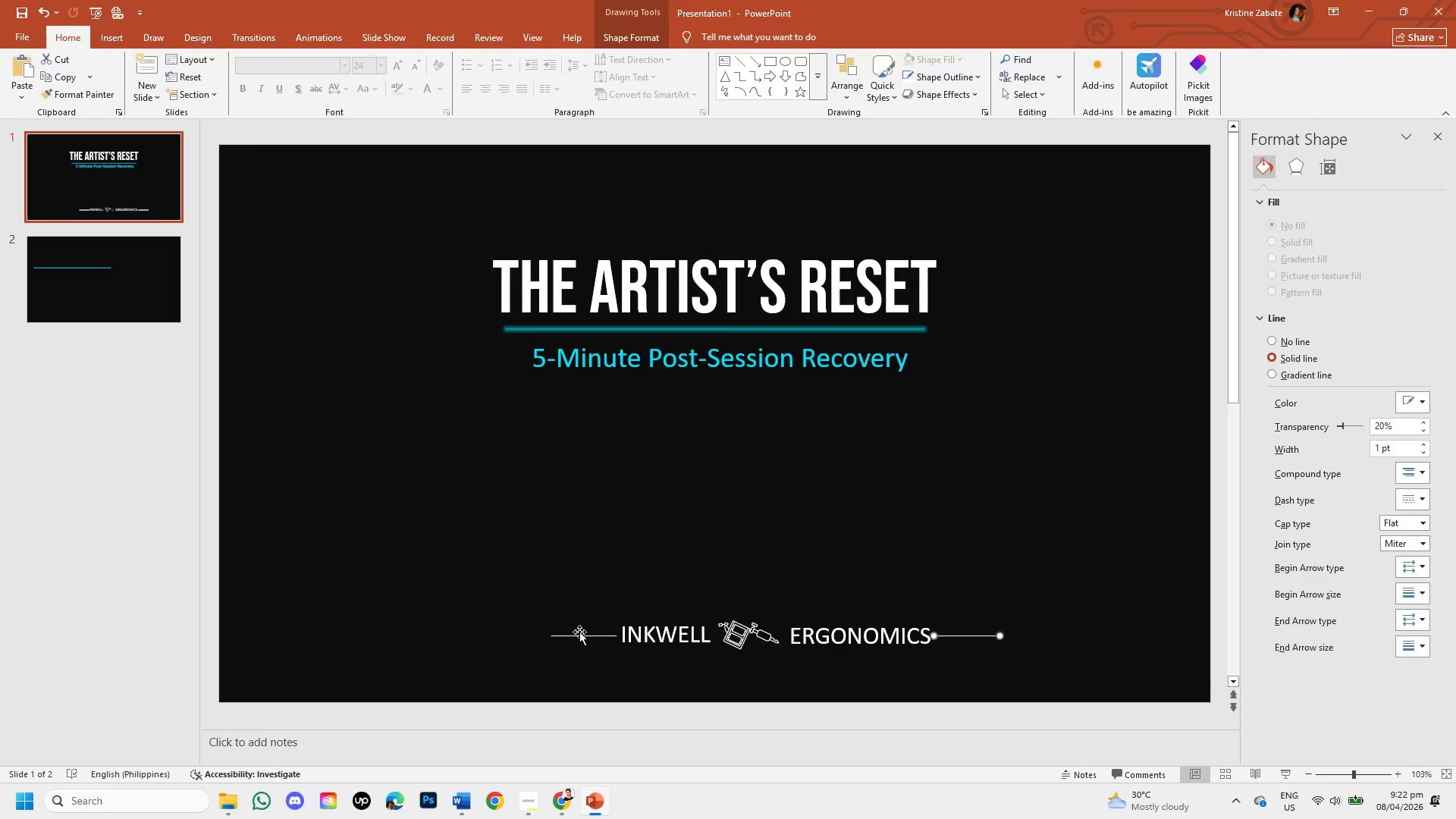 
left_click_drag(start_coordinate=[578, 636], to_coordinate=[563, 640])
 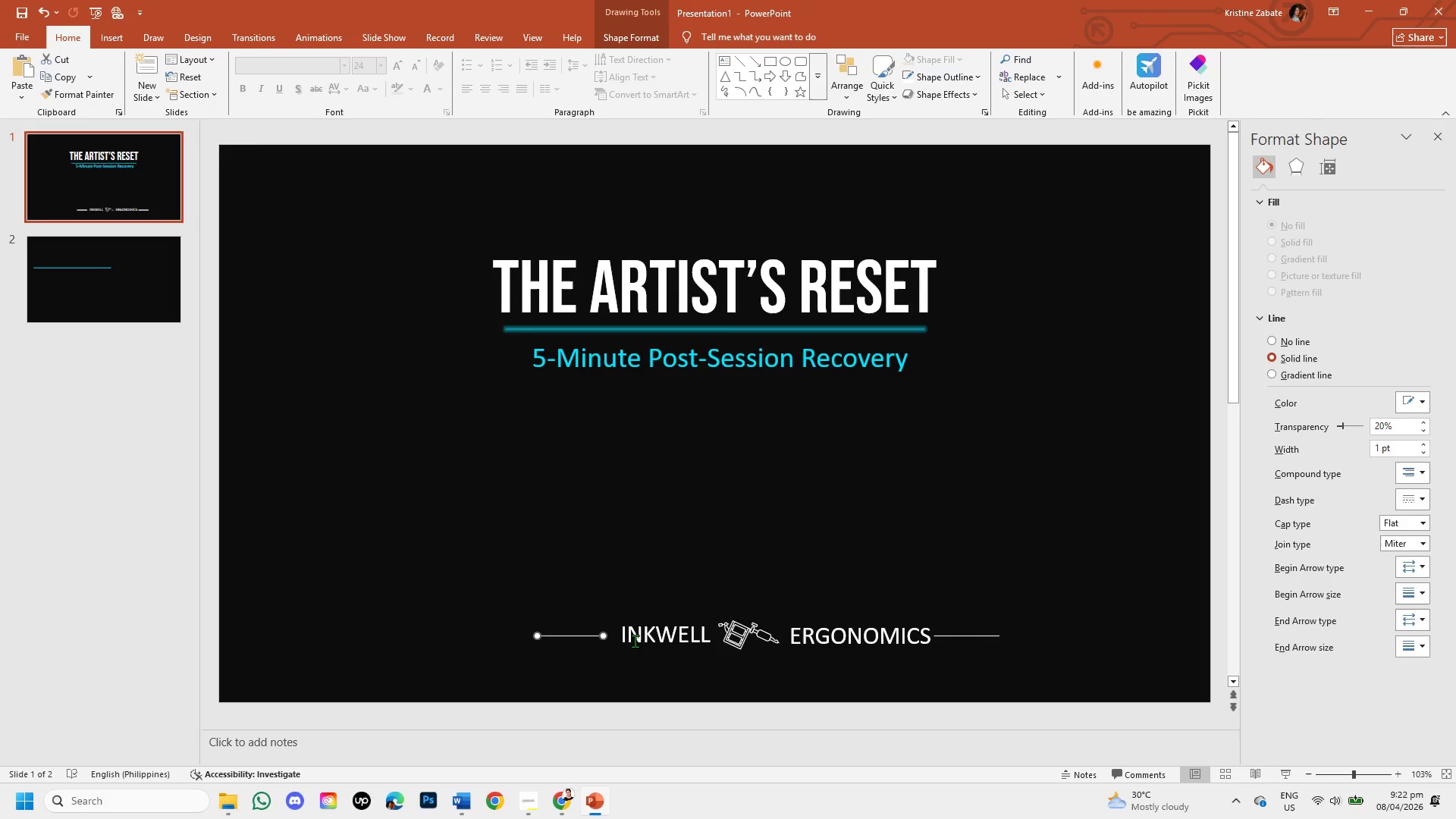 
left_click([635, 641])
 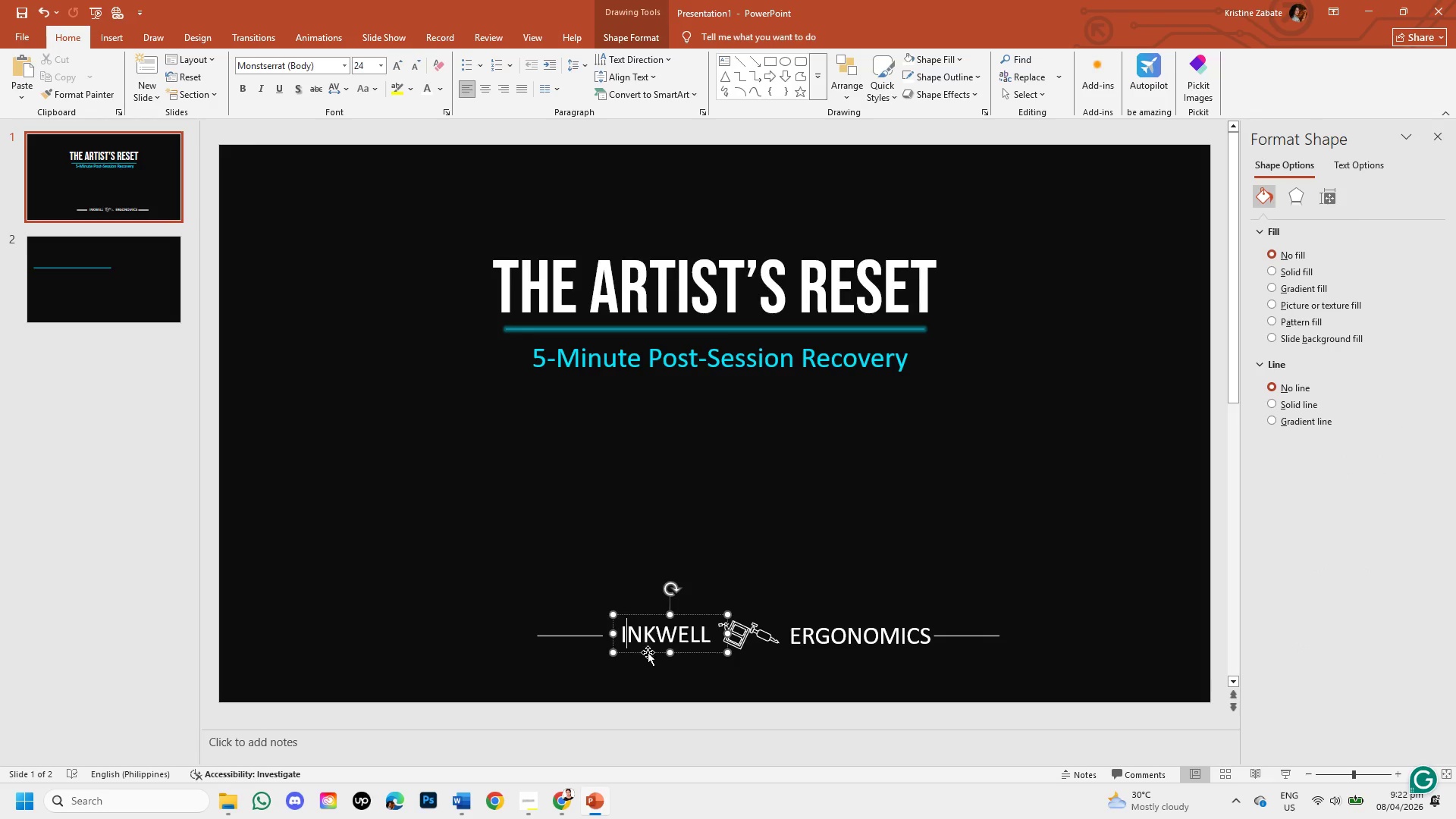 
left_click_drag(start_coordinate=[648, 652], to_coordinate=[633, 651])
 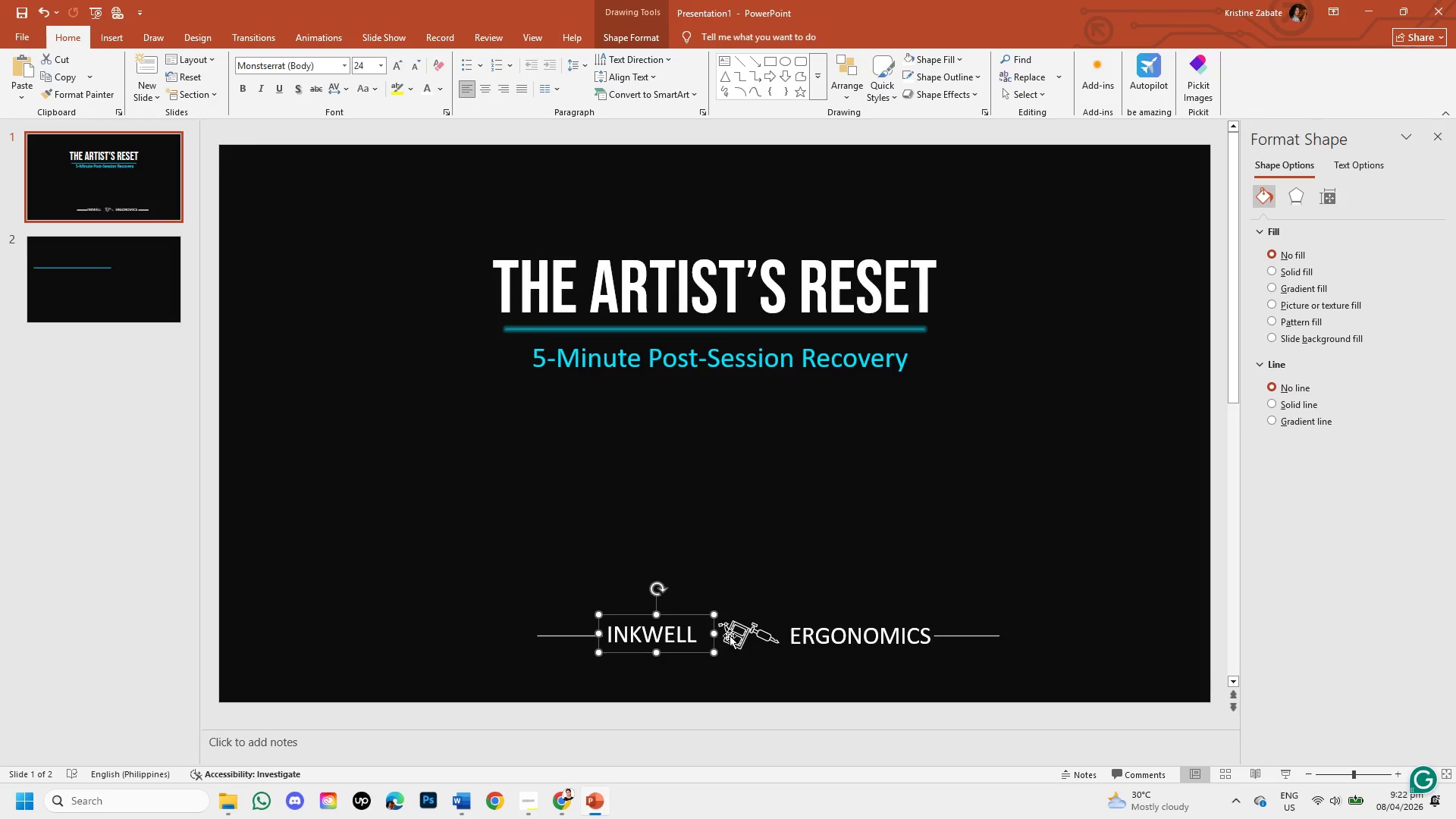 
left_click([730, 635])
 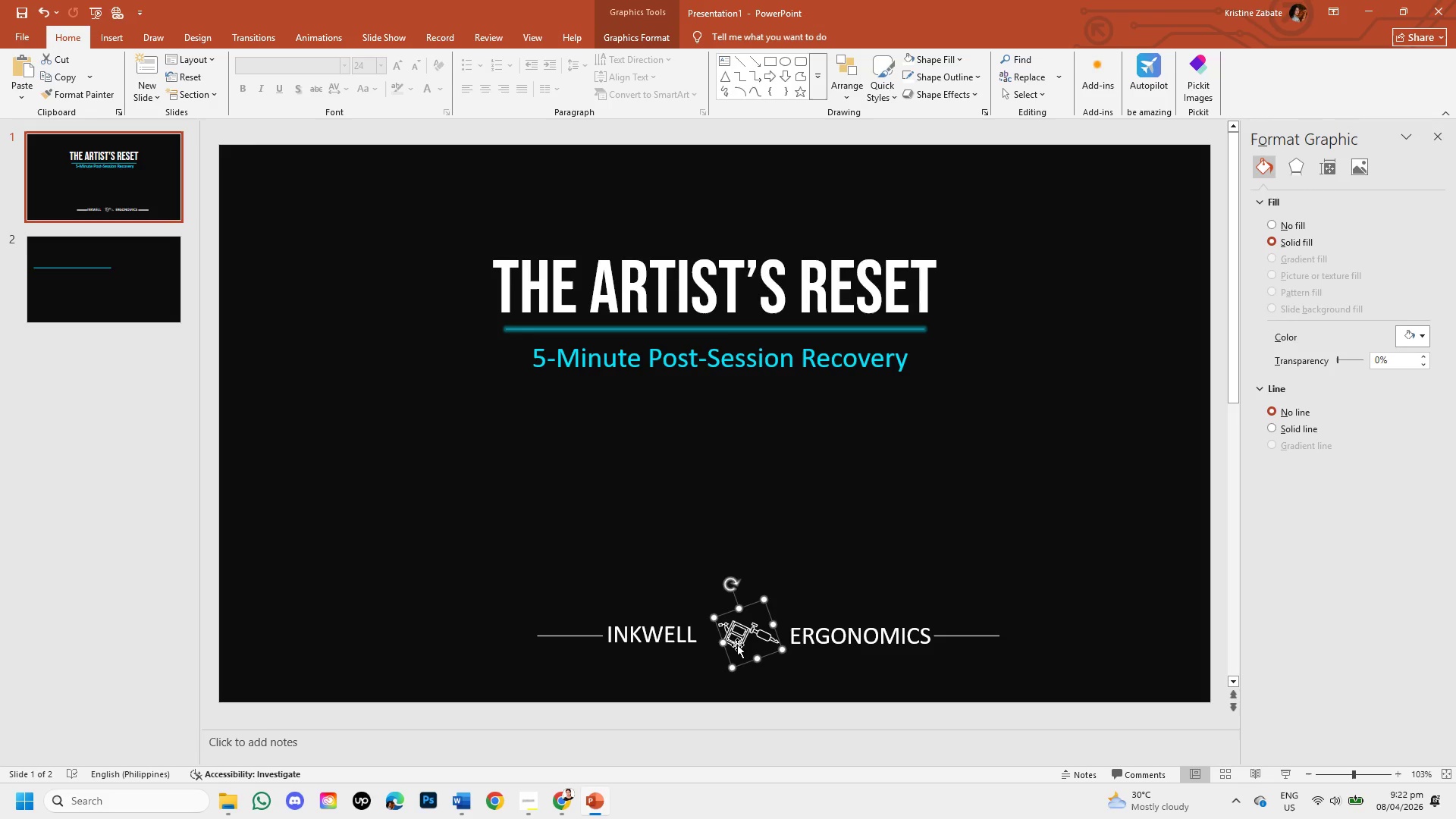 
left_click_drag(start_coordinate=[737, 645], to_coordinate=[720, 641])
 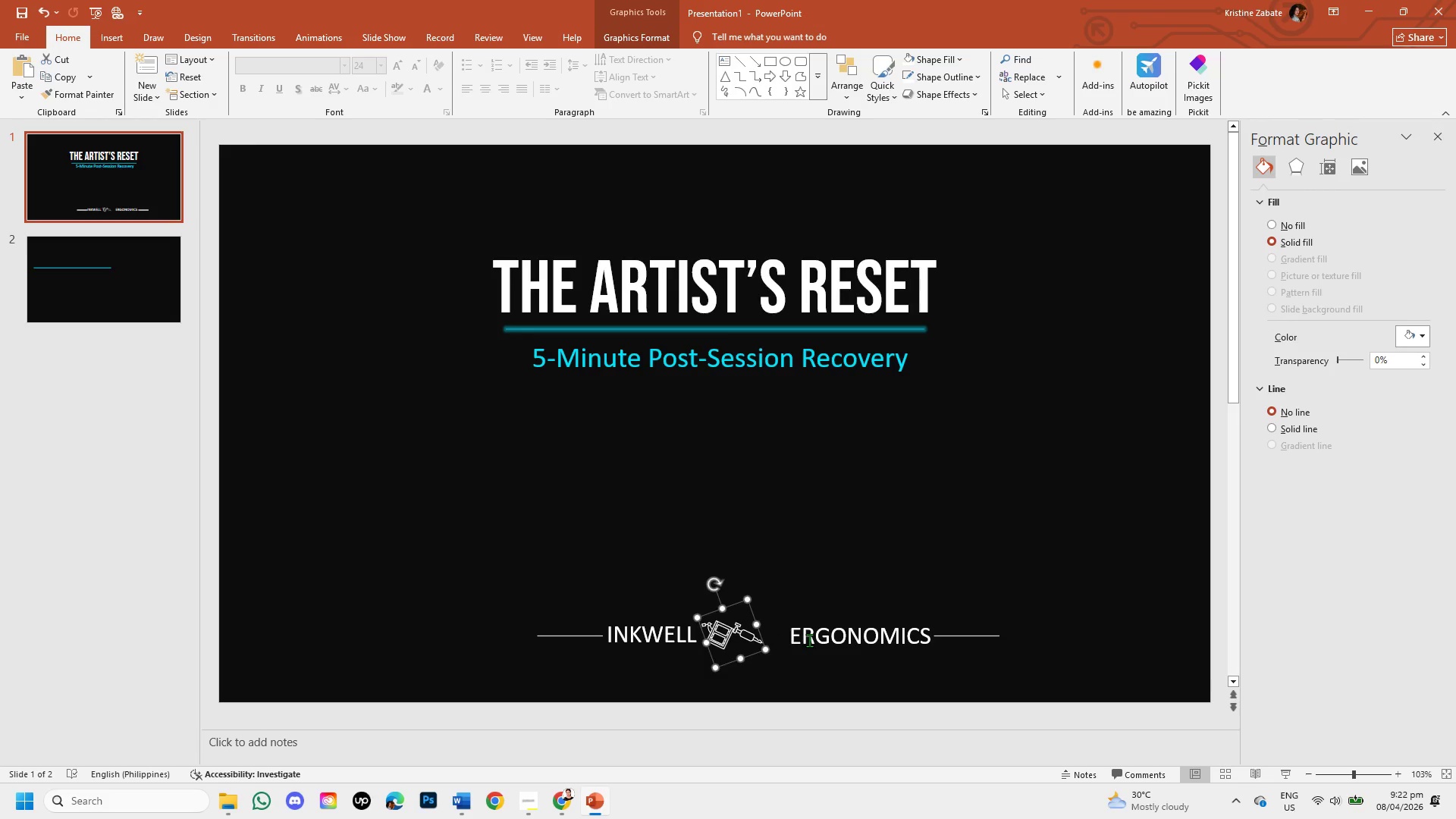 
left_click([809, 640])
 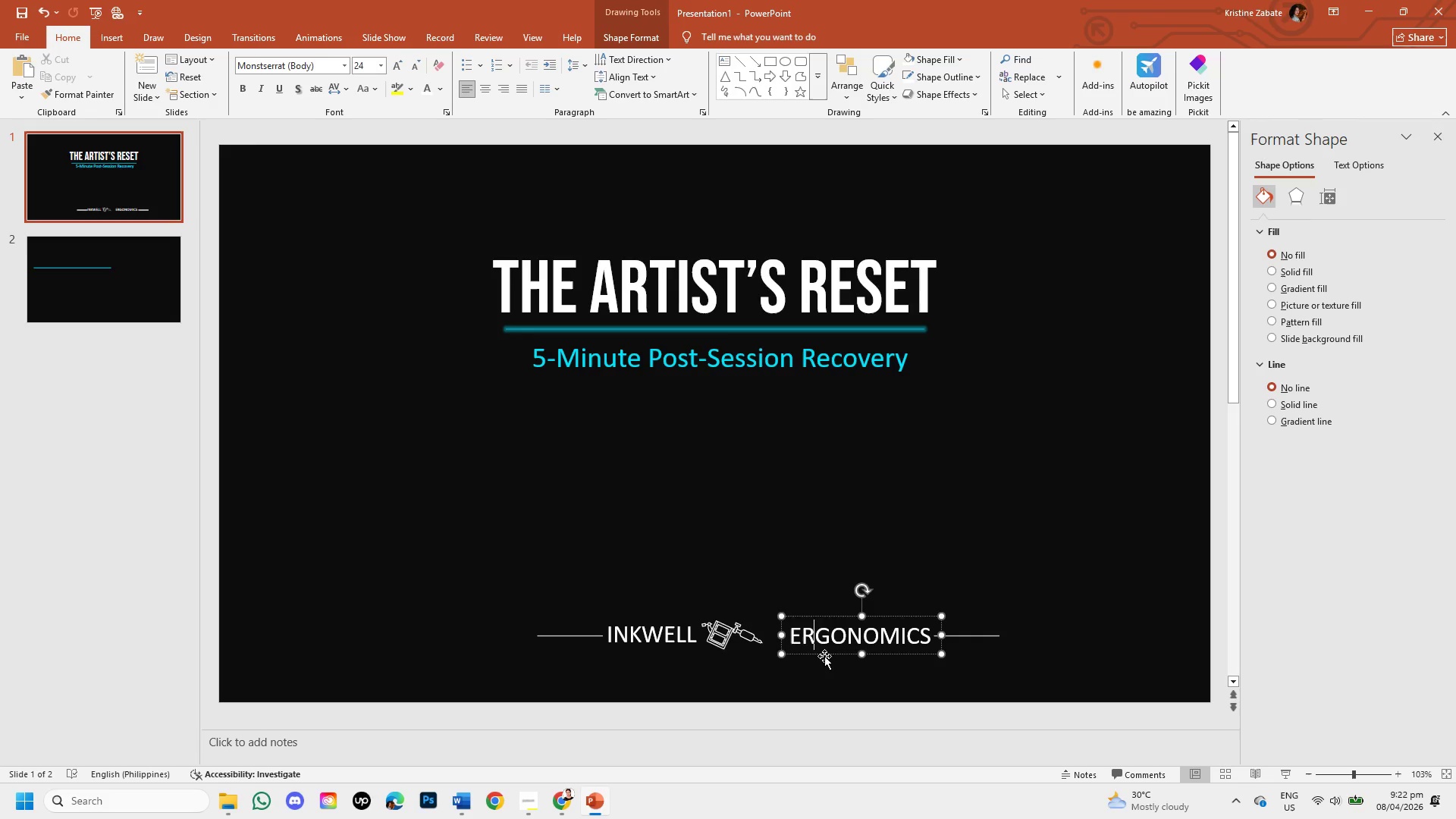 
left_click_drag(start_coordinate=[824, 656], to_coordinate=[802, 659])
 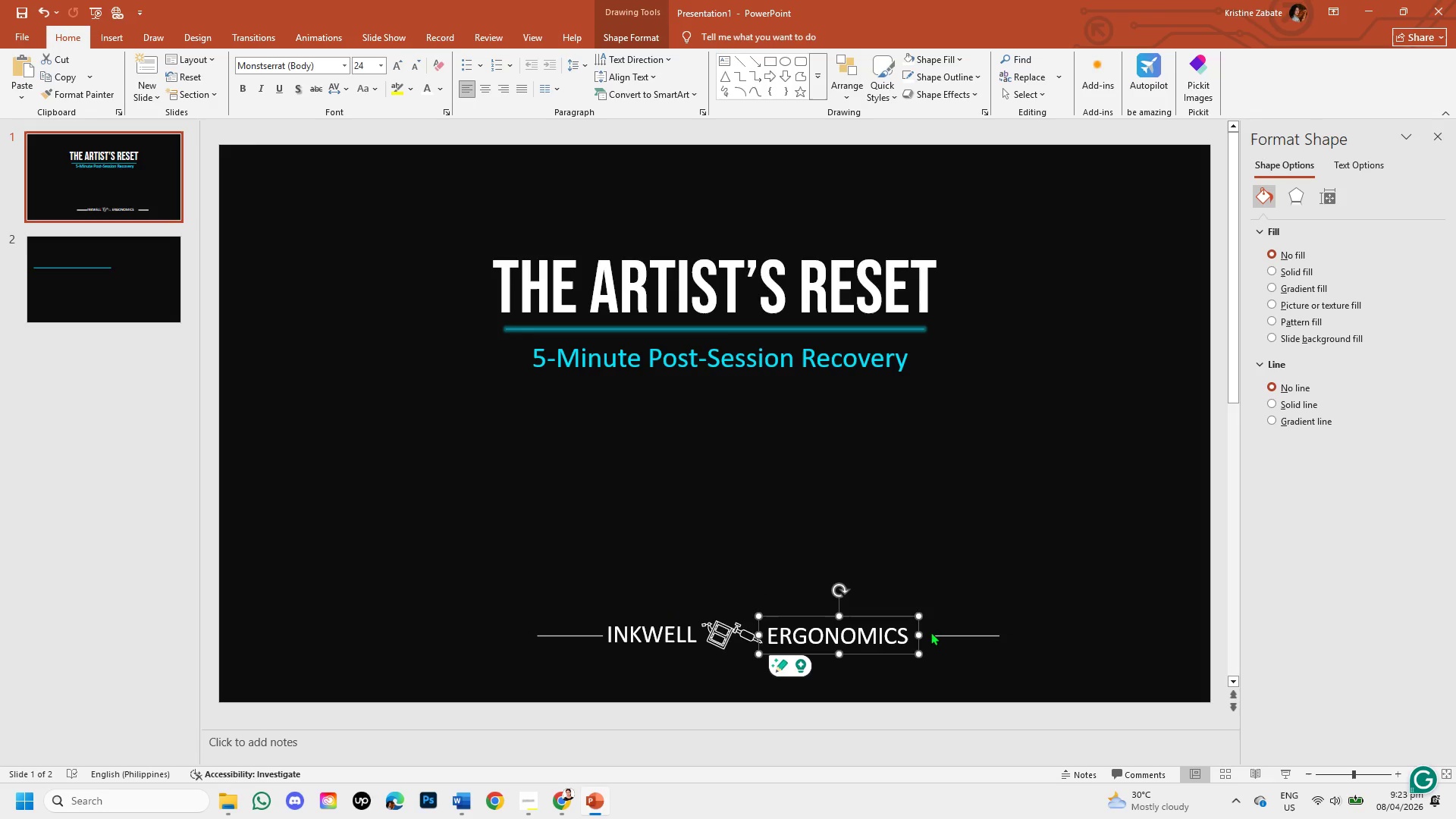 
left_click([930, 632])
 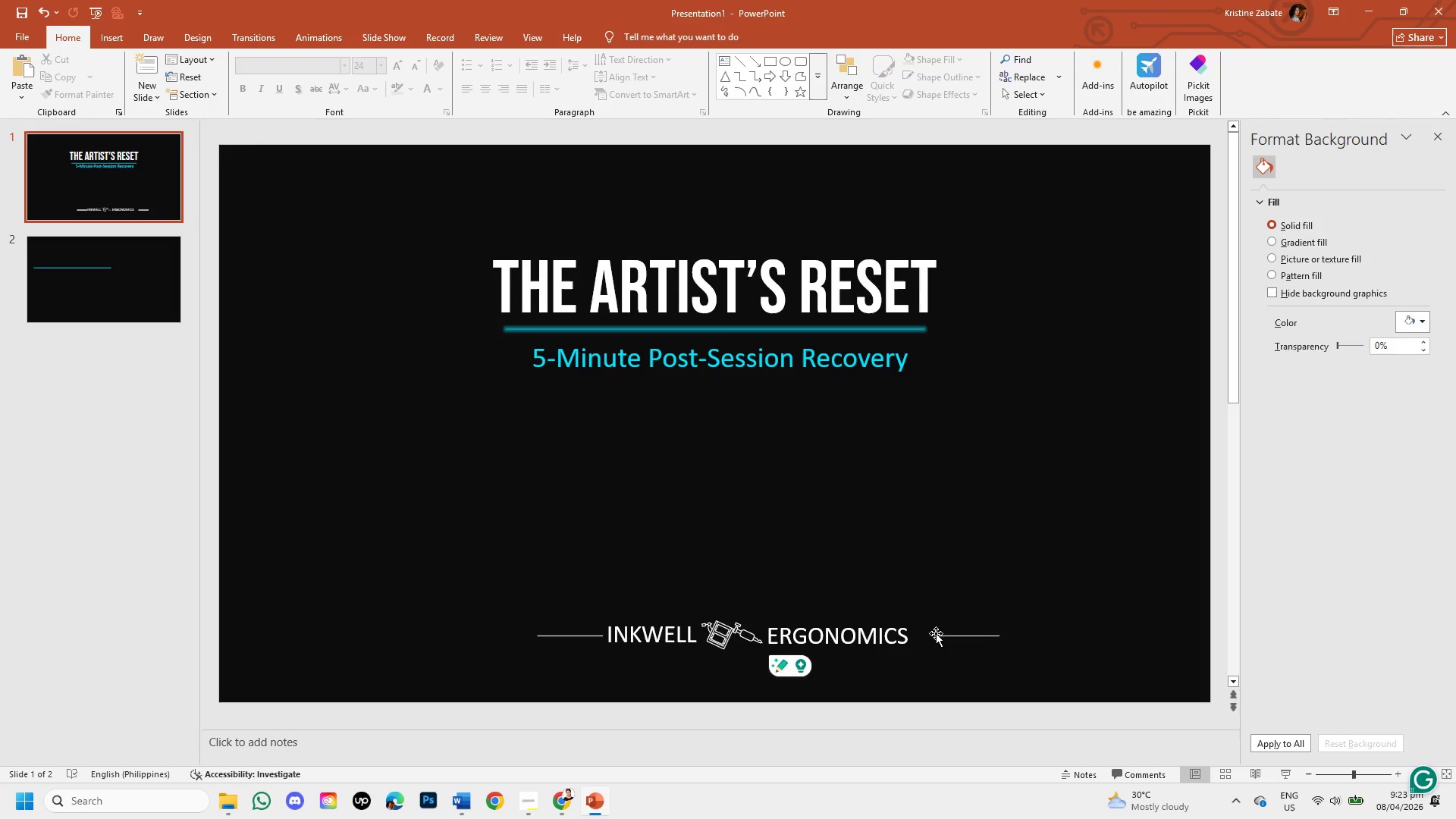 
left_click([936, 633])
 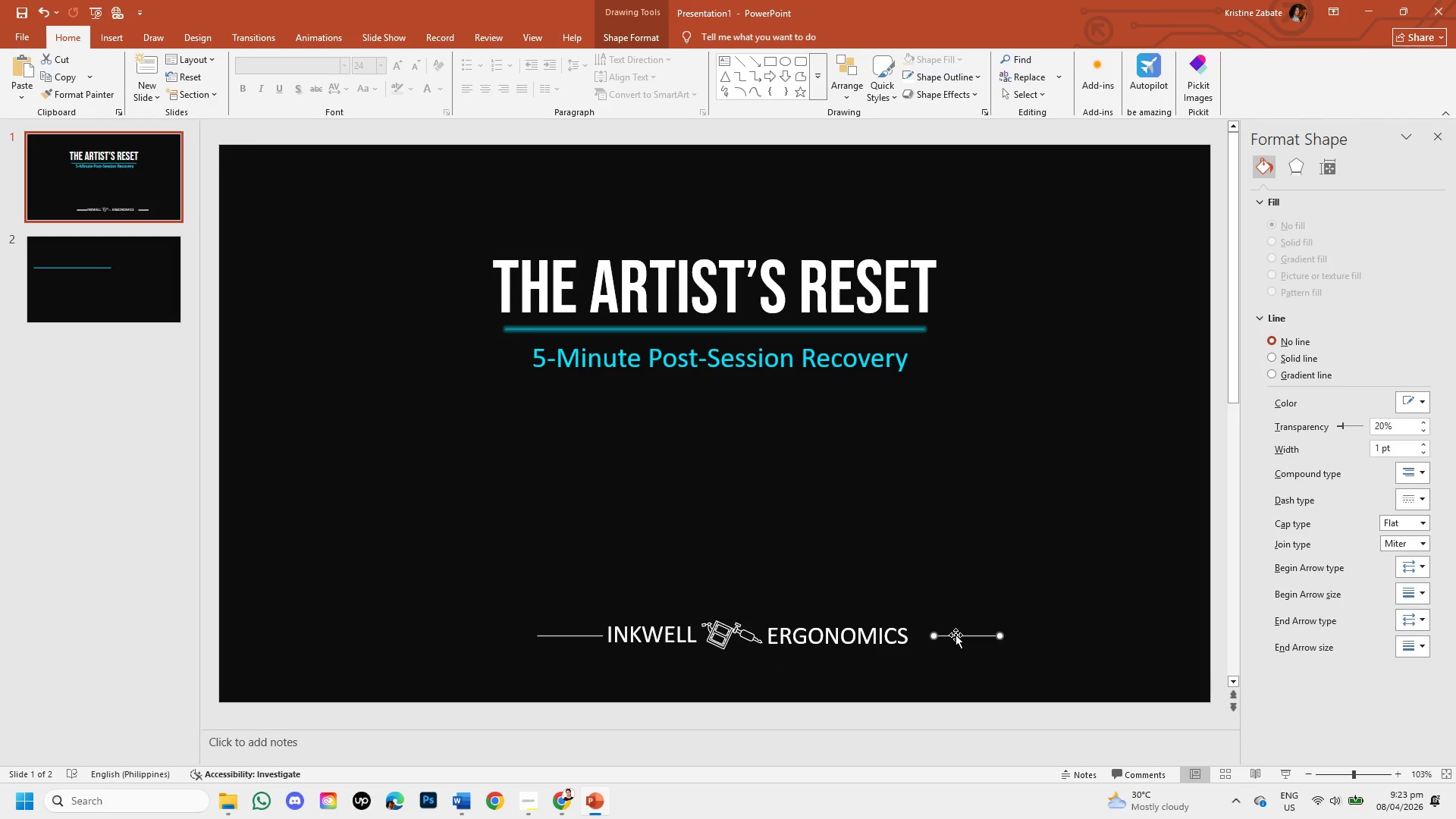 
left_click_drag(start_coordinate=[956, 635], to_coordinate=[940, 632])
 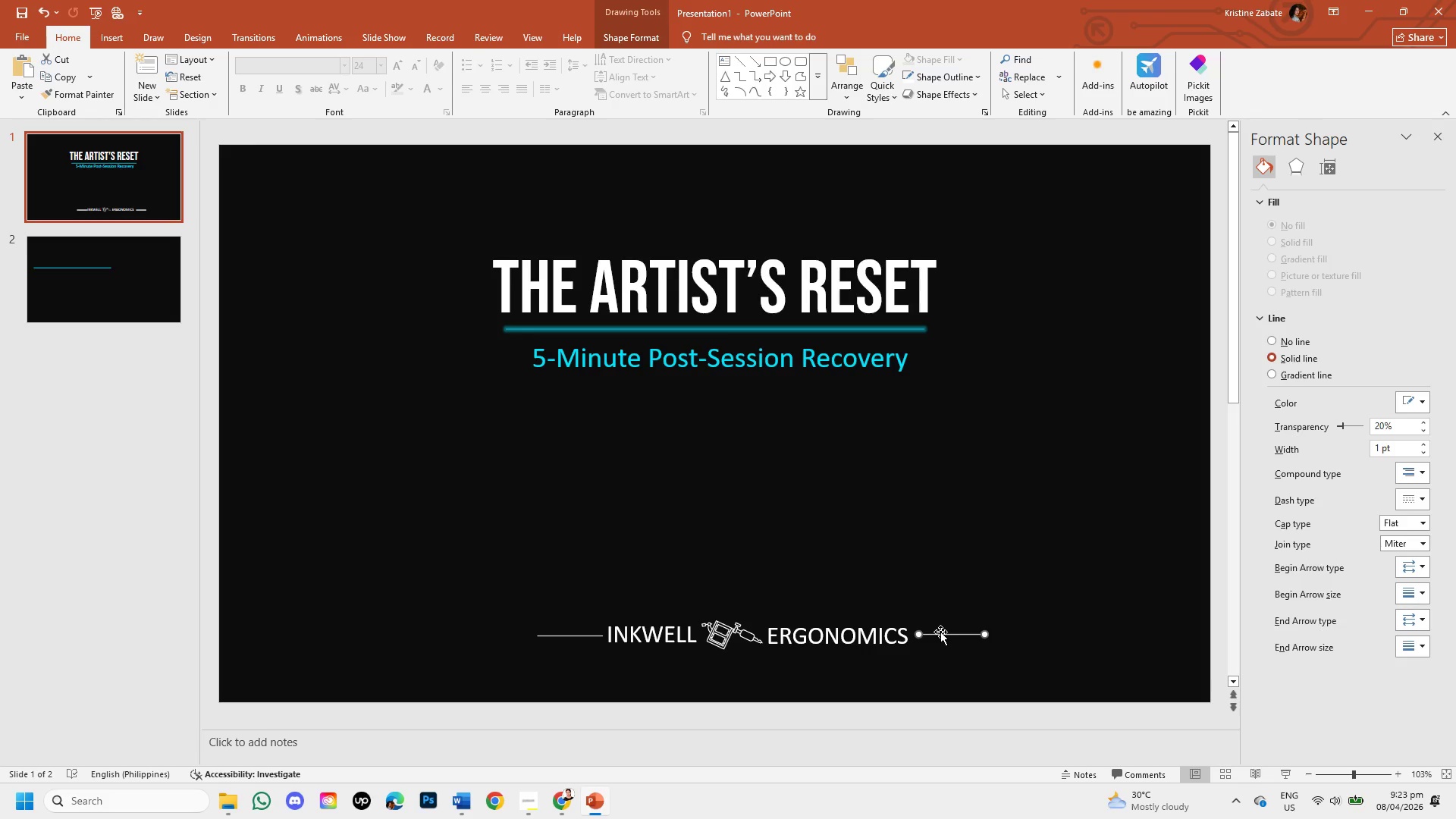 
key(ArrowLeft)
 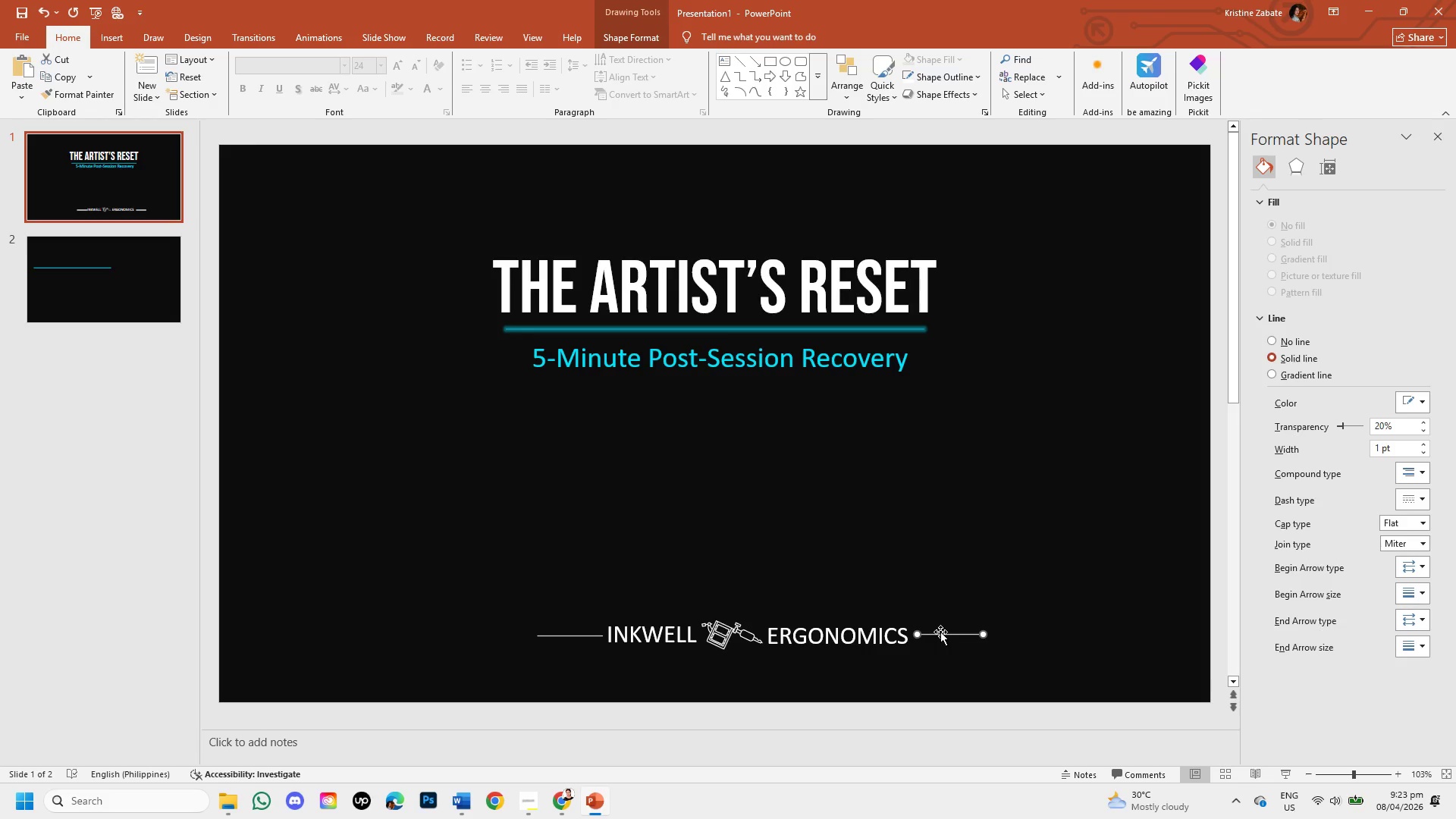 
key(ArrowLeft)
 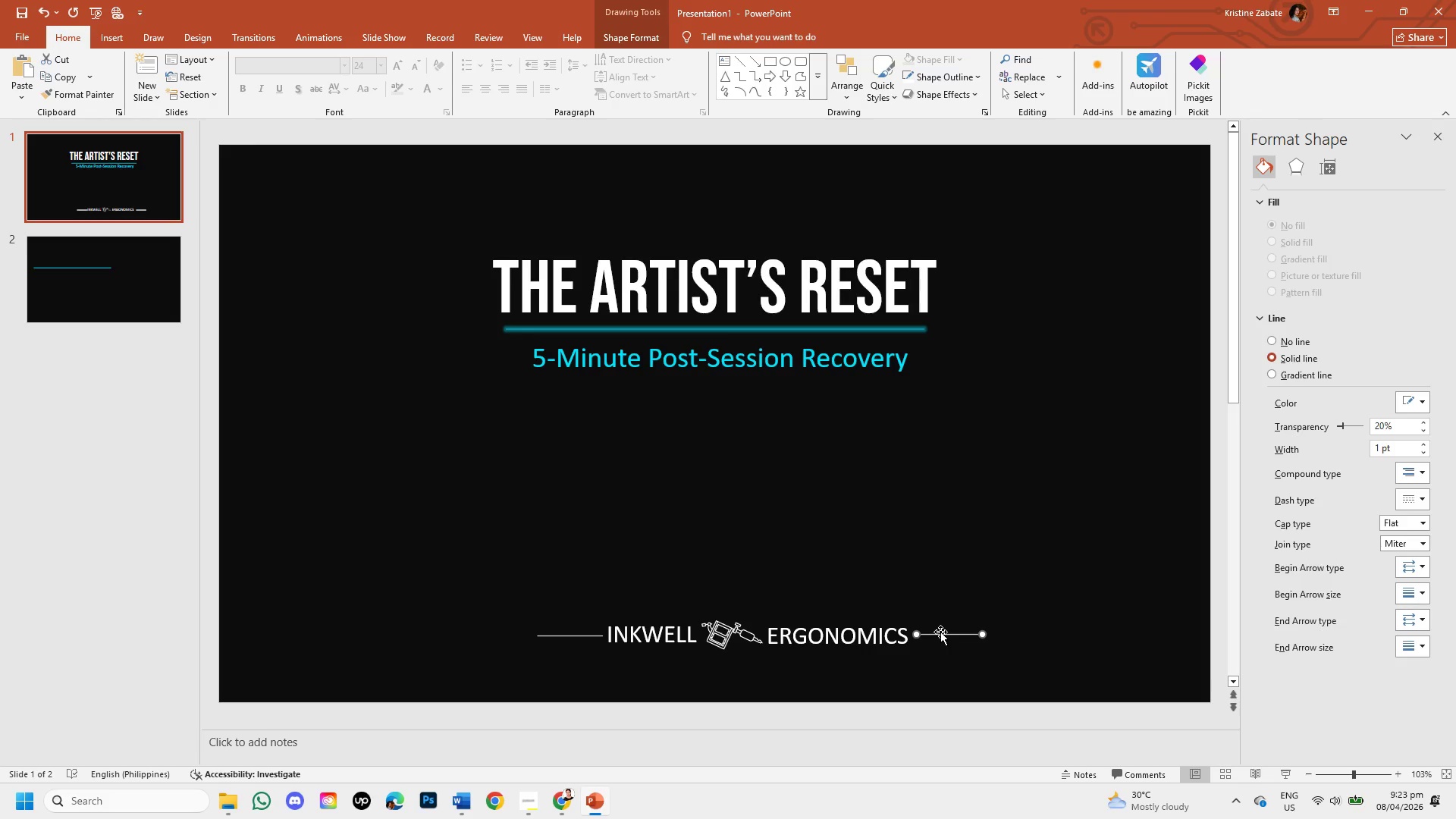 
key(ArrowLeft)
 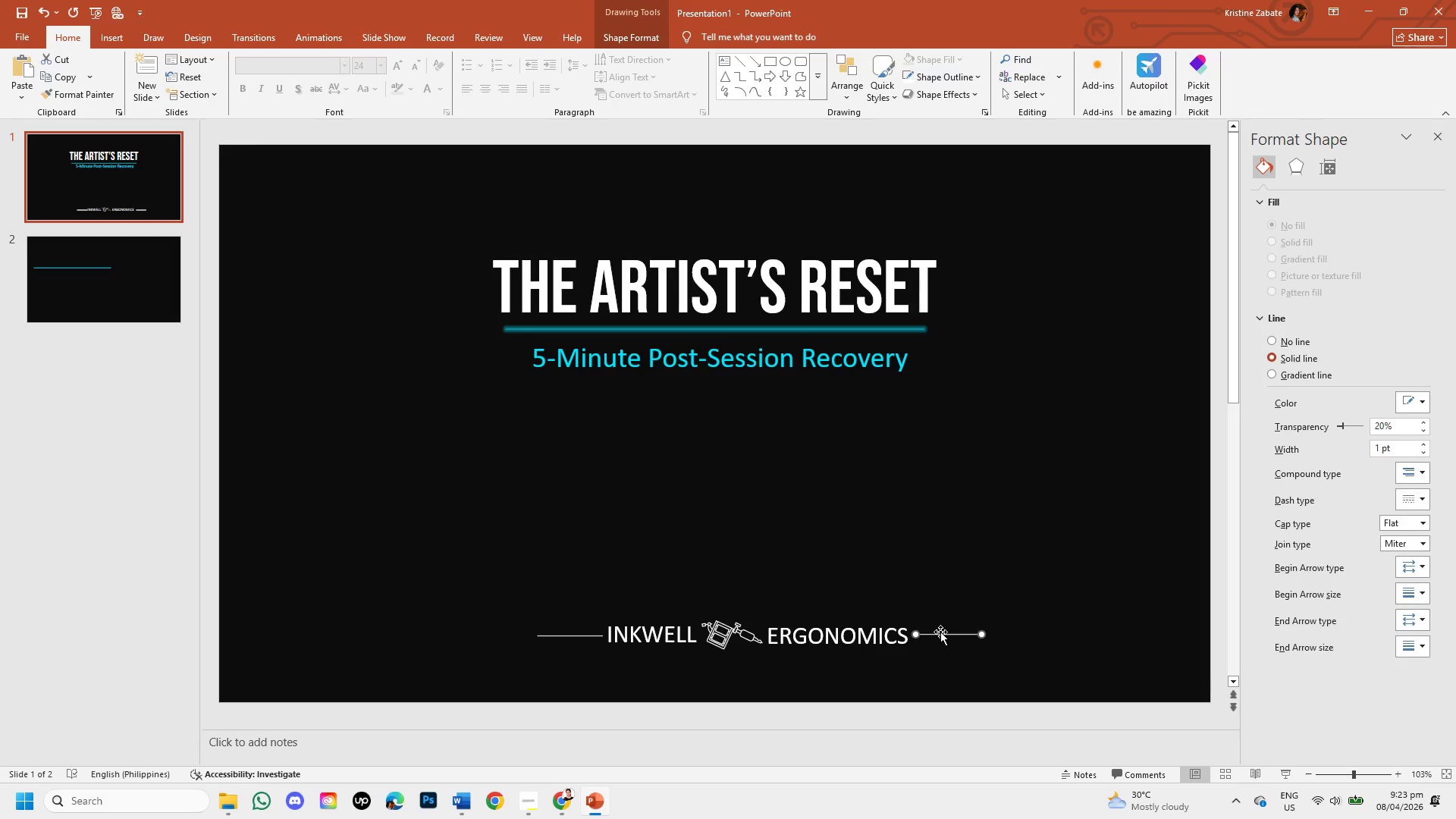 
key(ArrowLeft)
 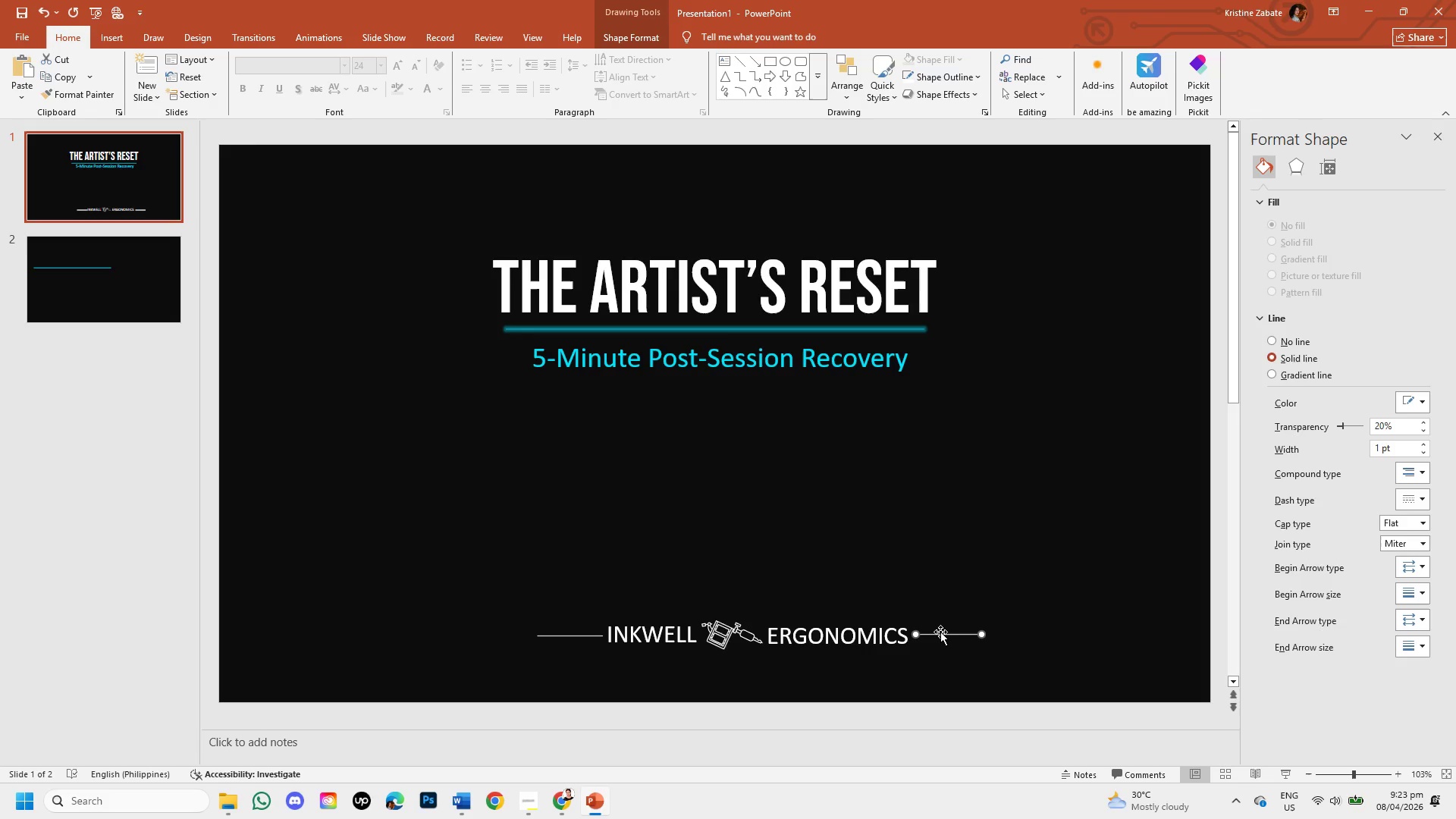 
key(ArrowLeft)
 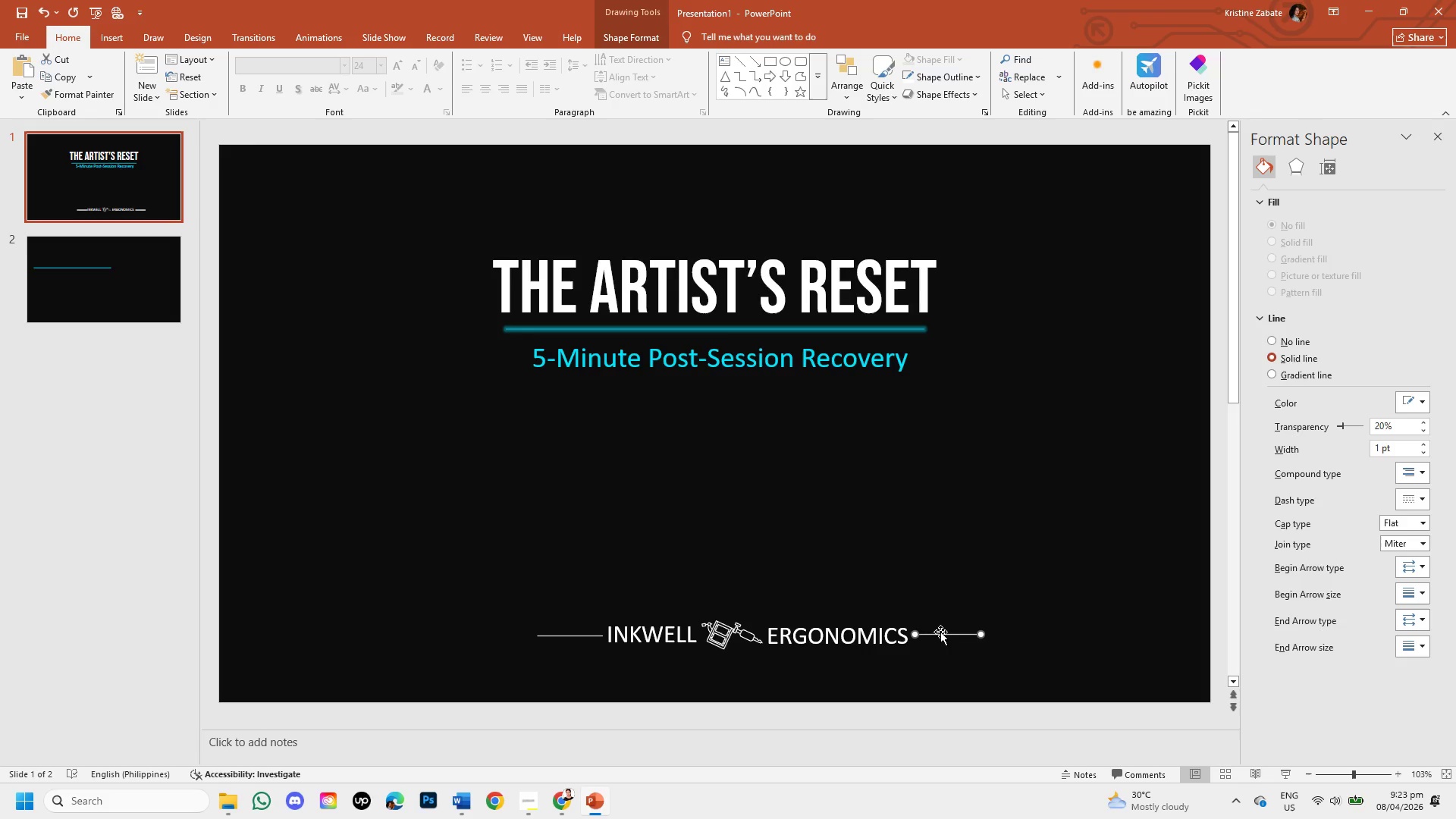 
key(ArrowDown)
 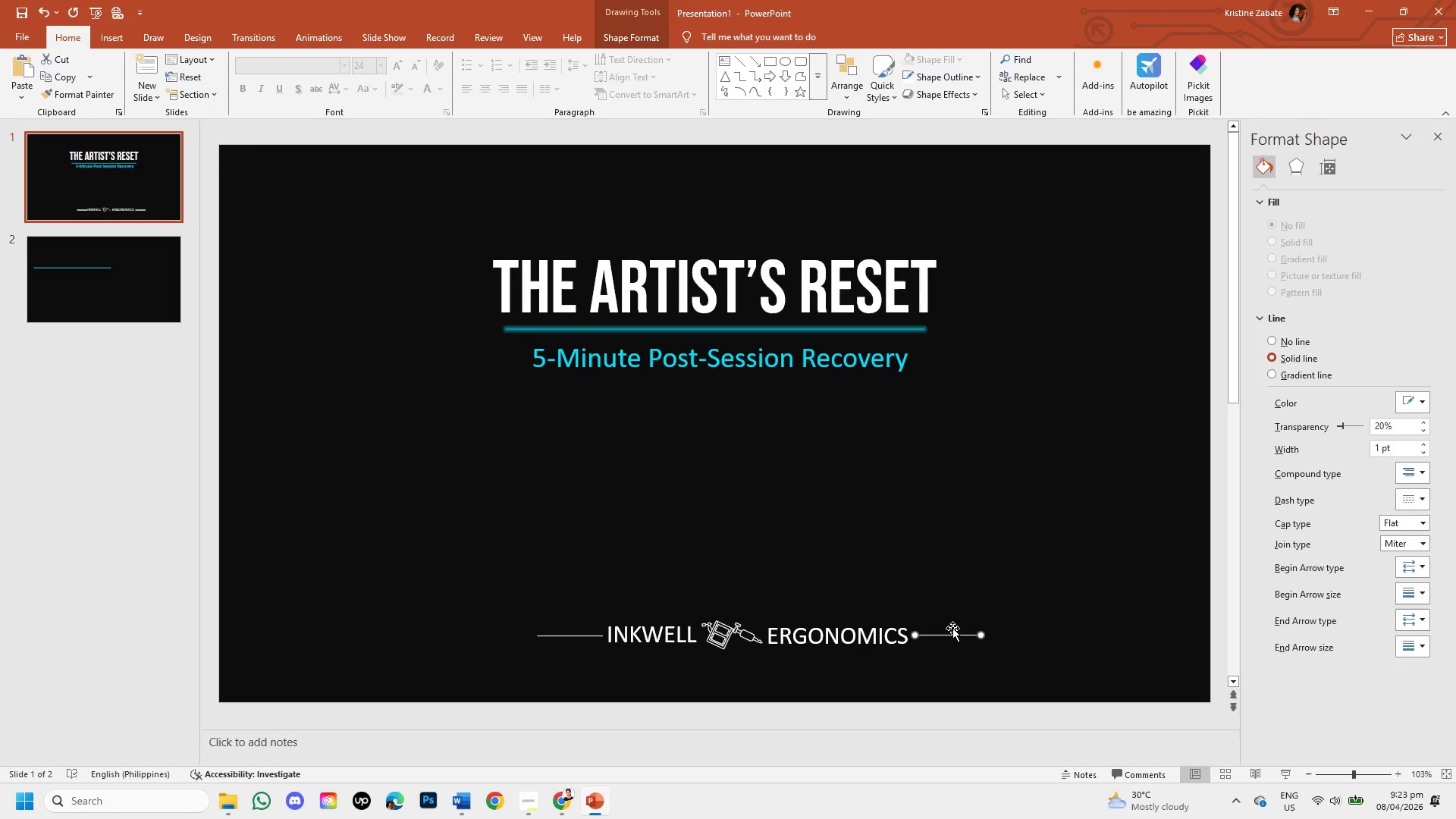 
left_click([952, 628])
 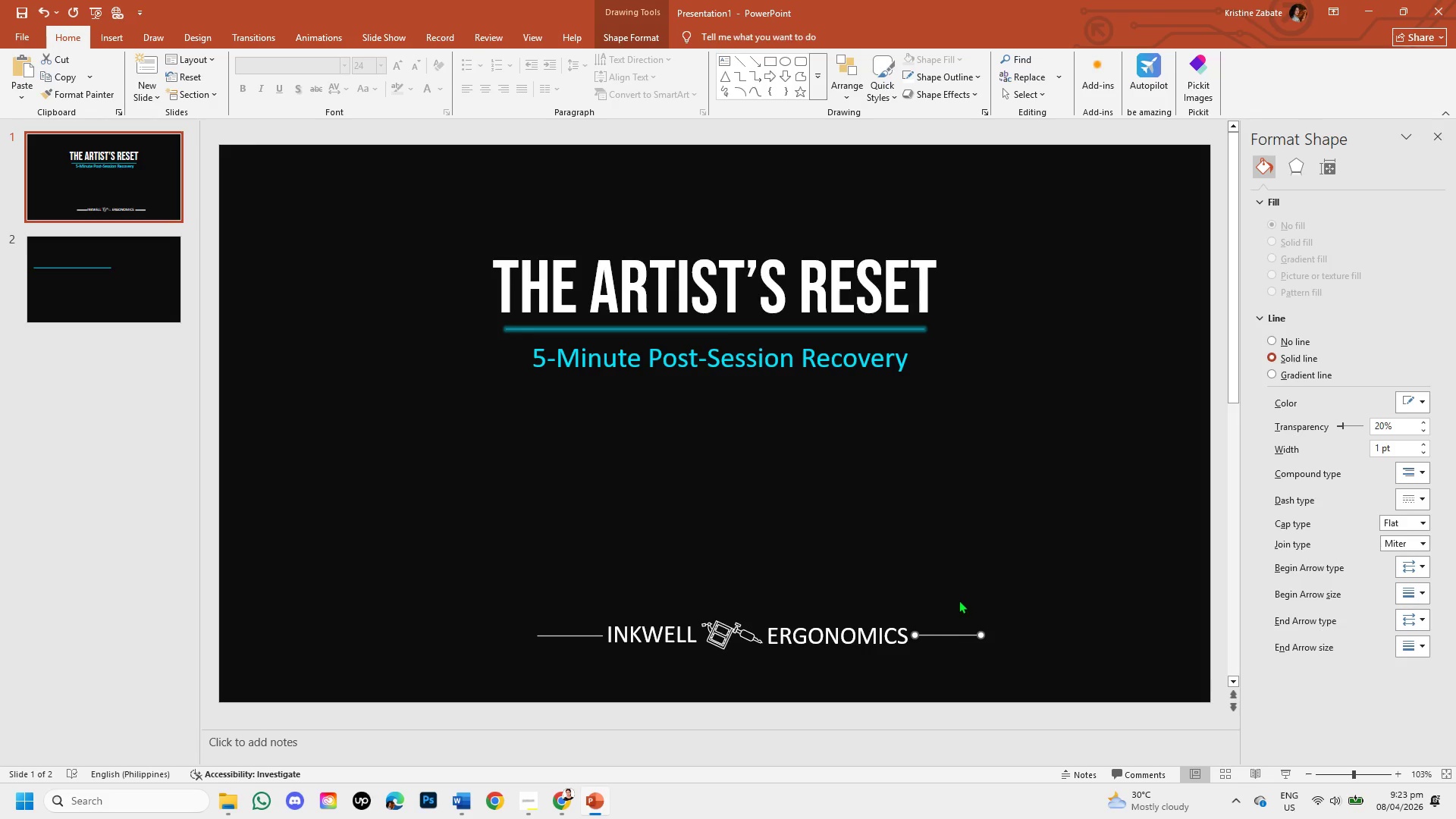 
left_click([959, 600])
 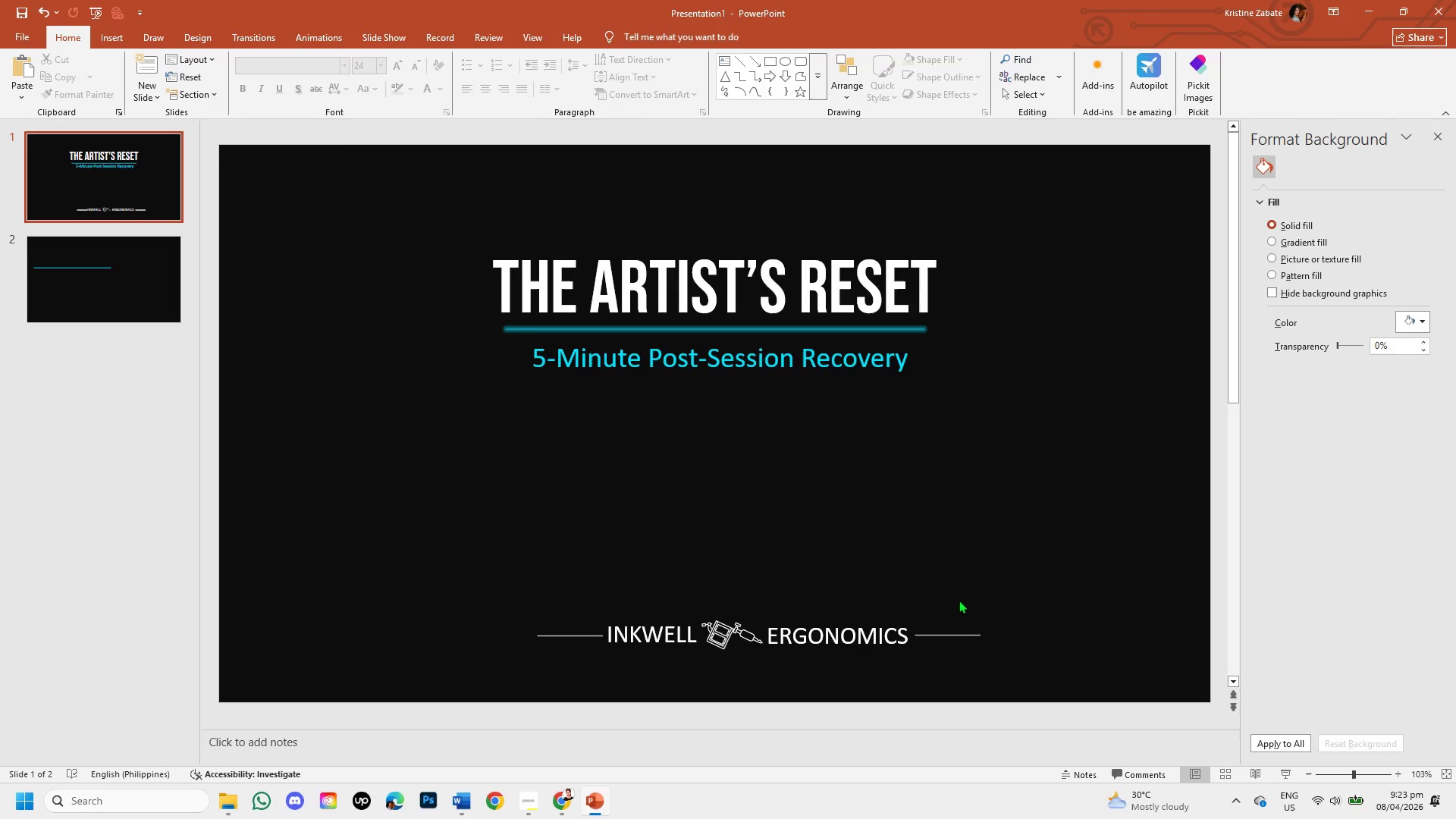 
wait(9.73)
 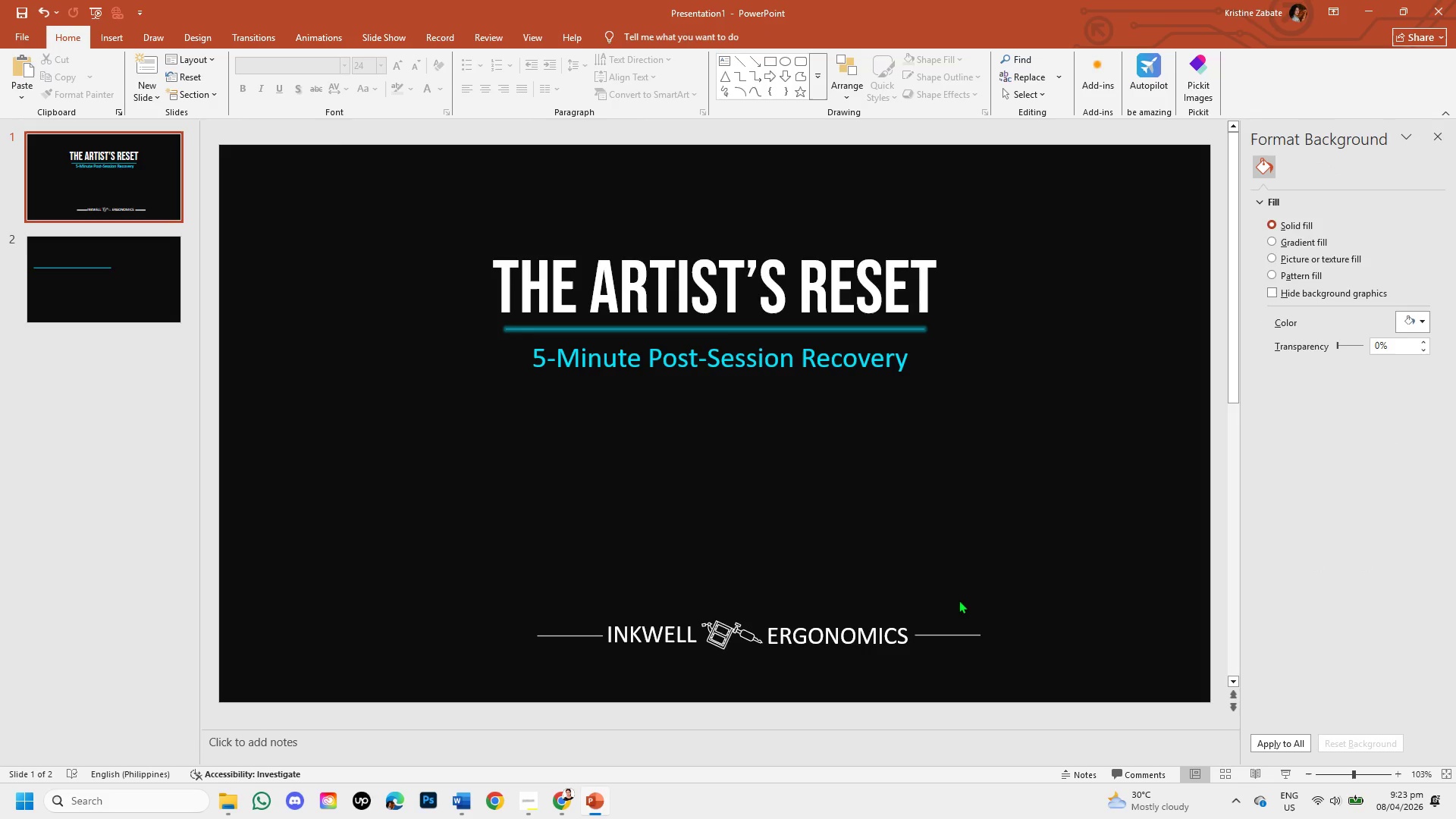 
left_click([722, 627])
 